 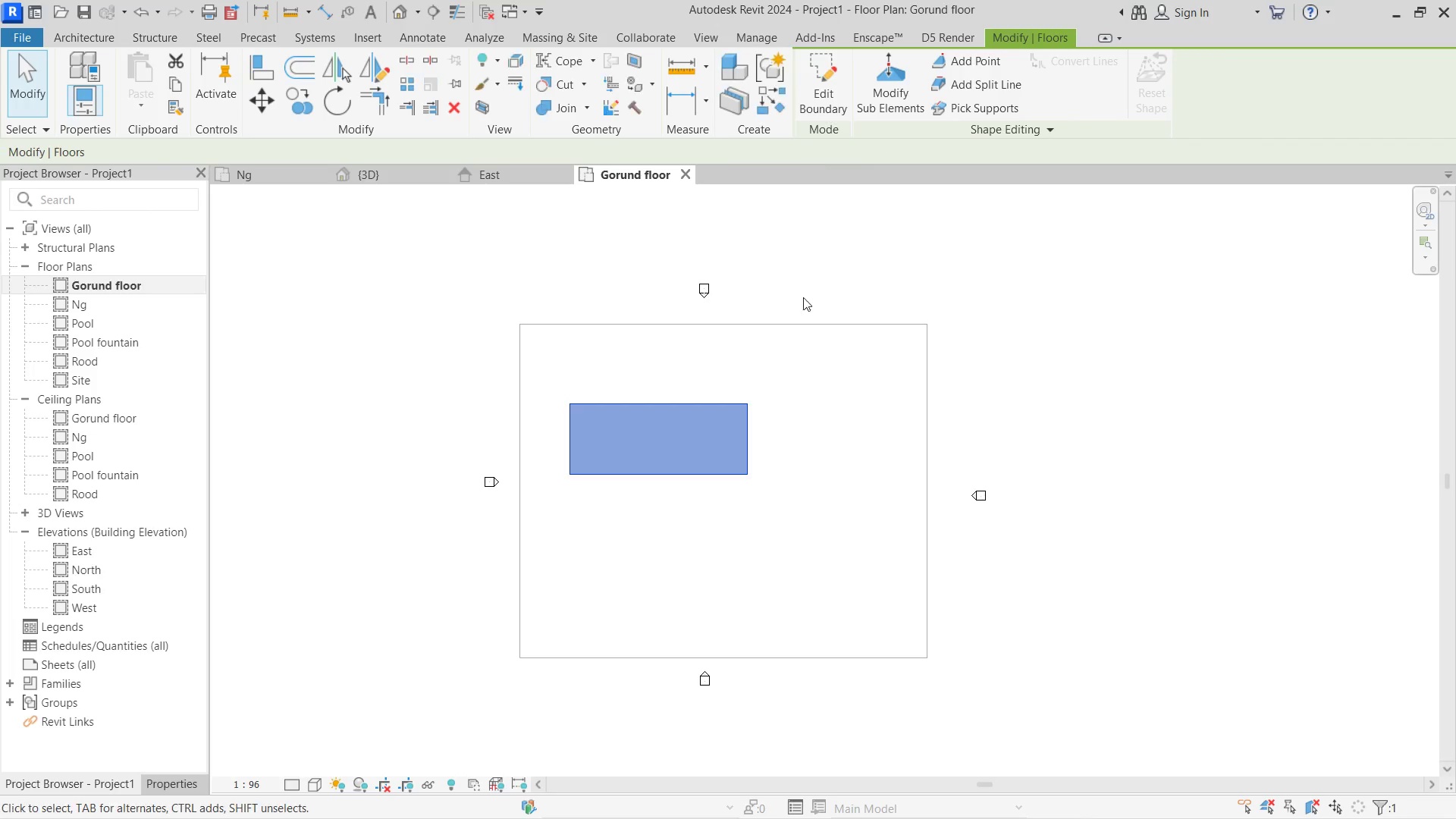 
left_click_drag(start_coordinate=[750, 424], to_coordinate=[836, 375])
 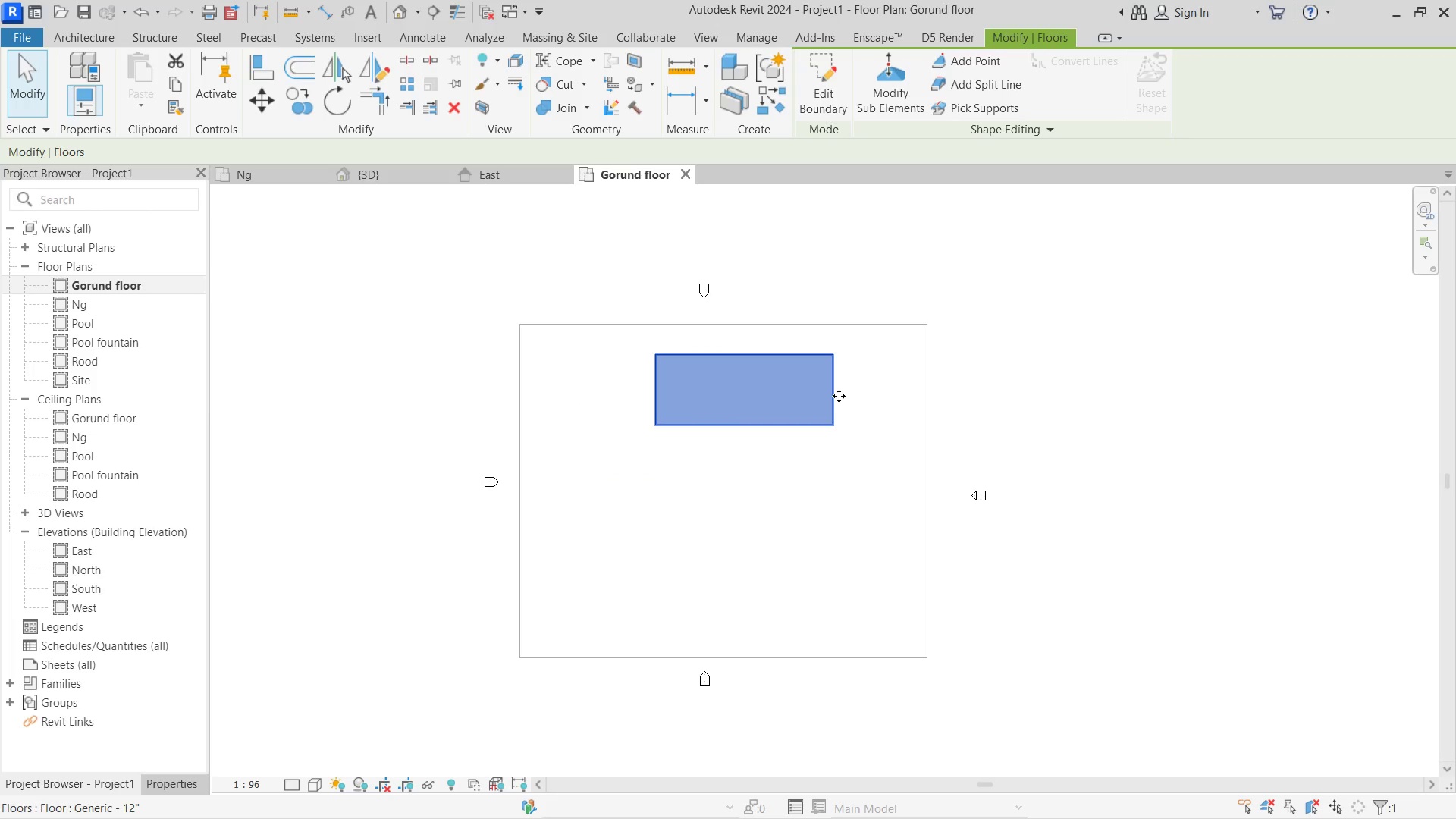 
hold_key(key=AltLeft, duration=1.17)
left_click_drag(start_coordinate=[836, 391], to_coordinate=[781, 487])
 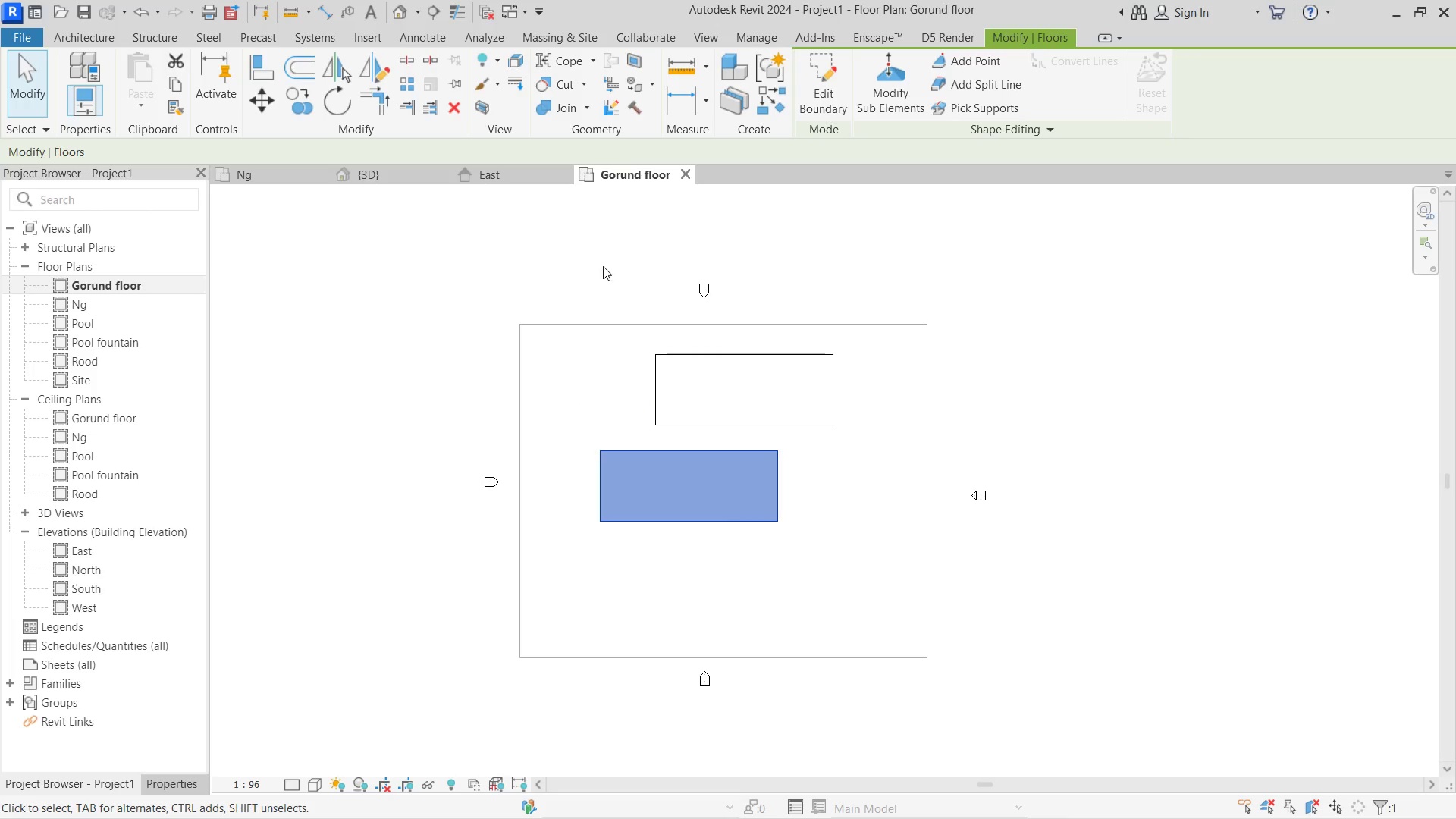 
hold_key(key=ControlLeft, duration=0.89)
 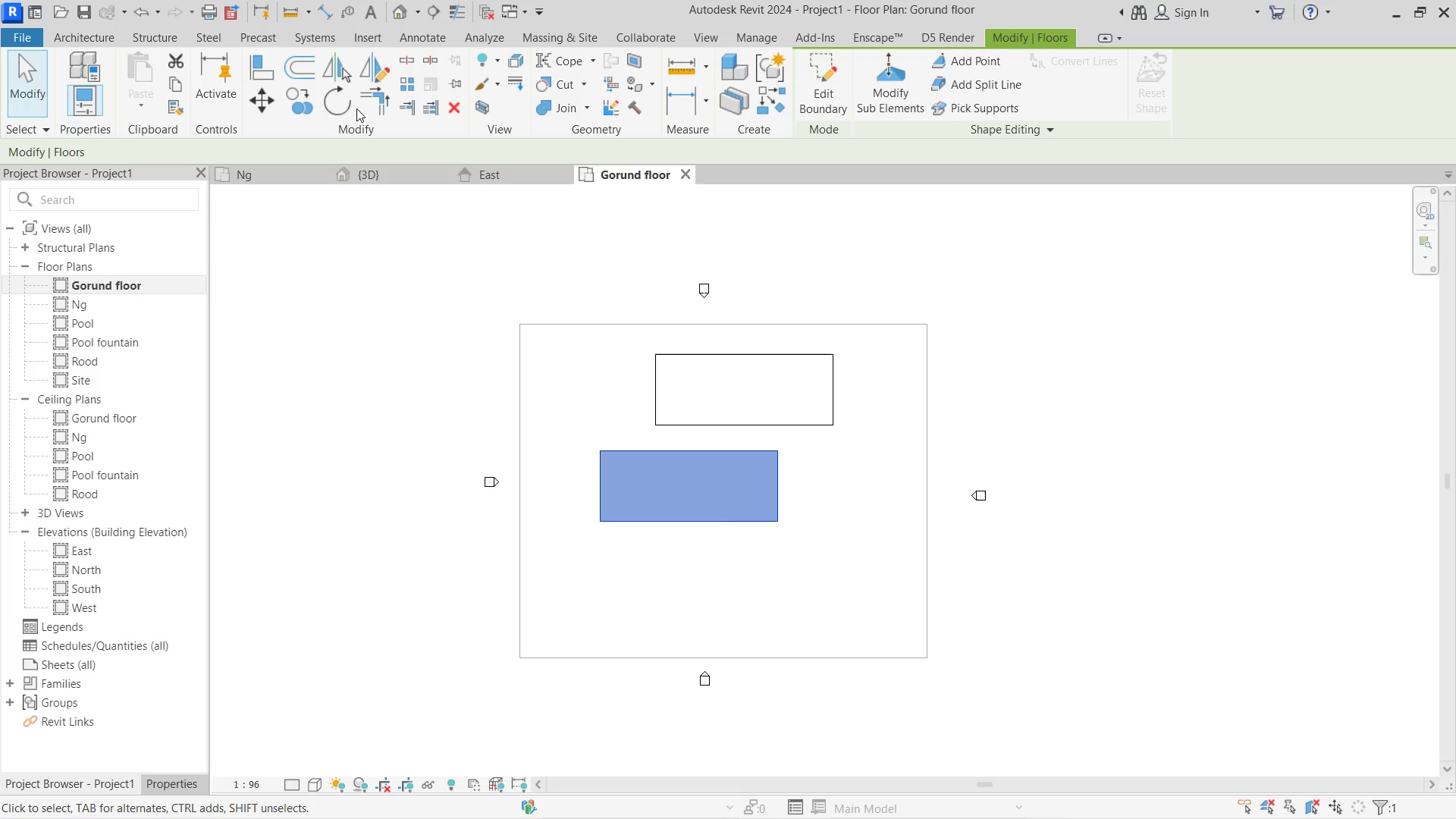 
left_click([336, 99])
 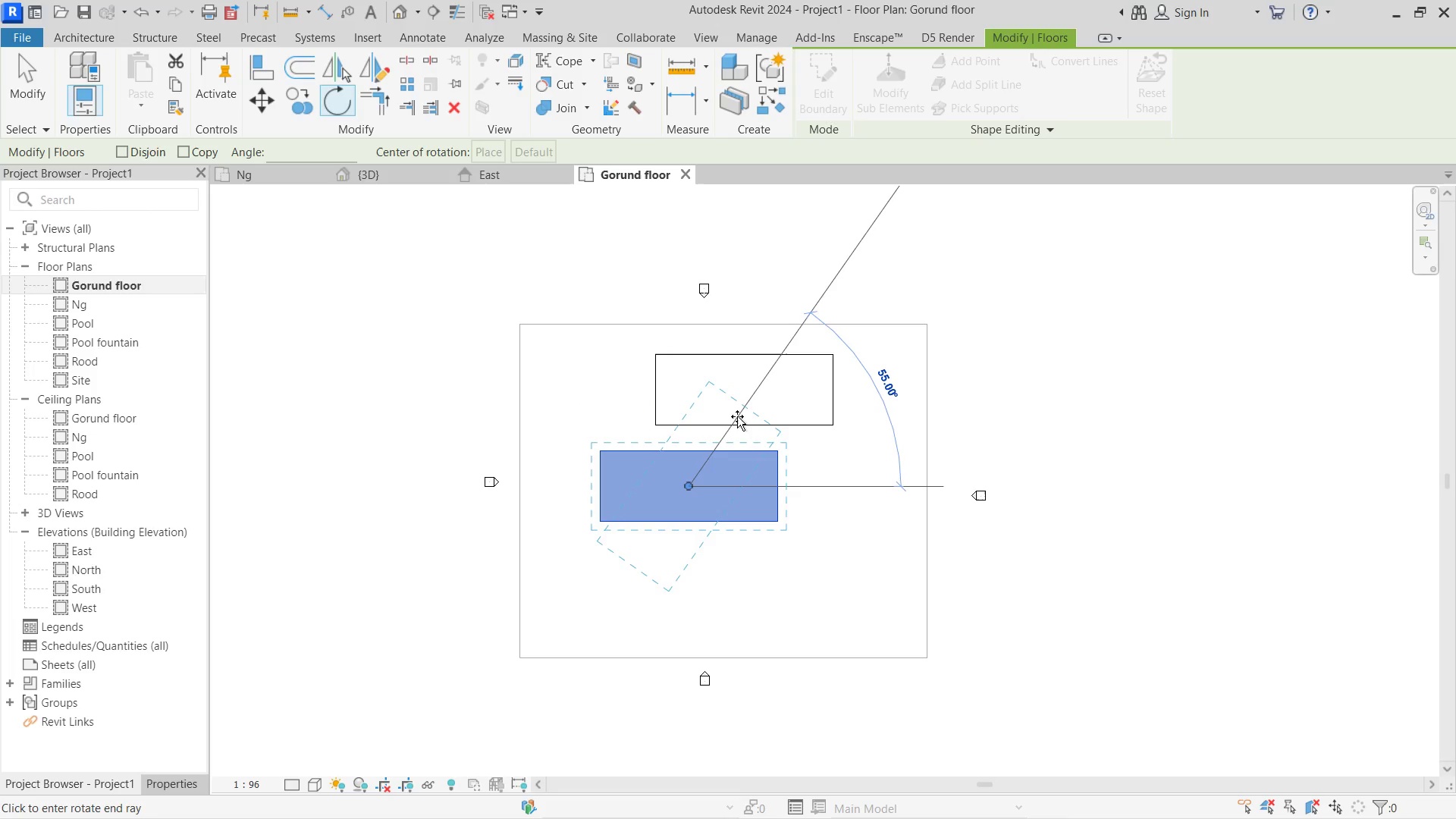 
key(Numpad9)
 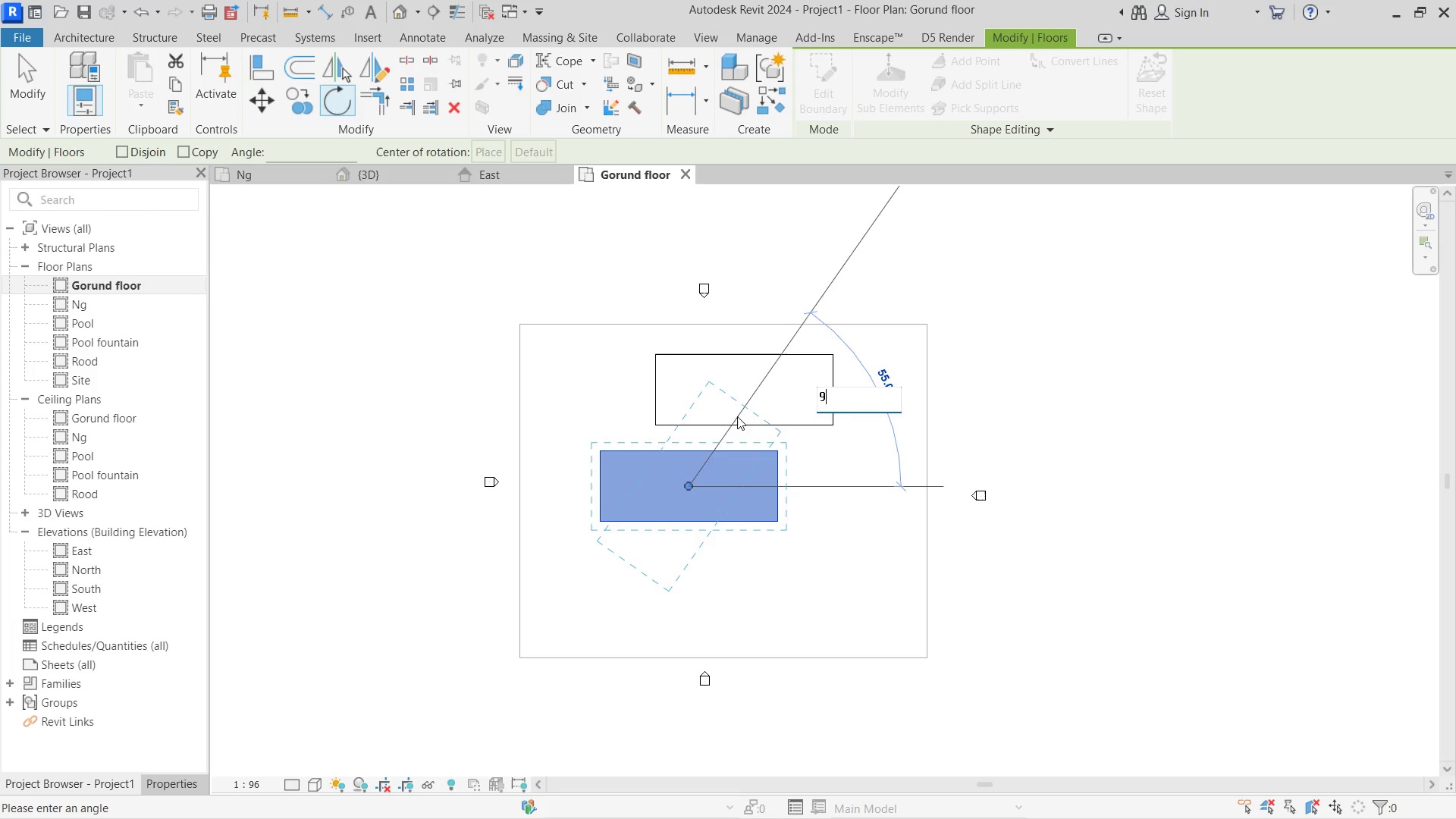 
key(Numpad0)
 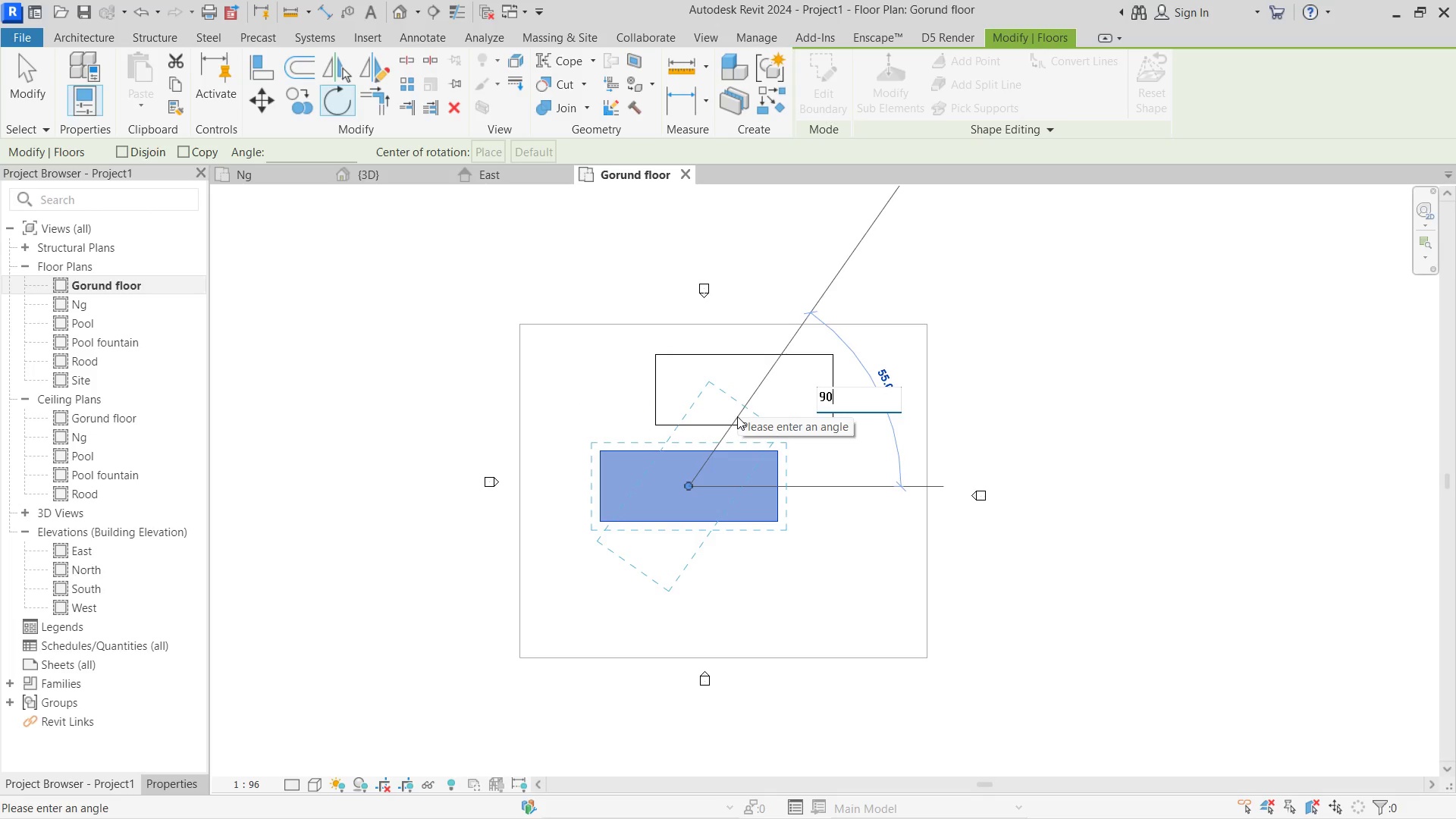 
key(NumpadEnter)
 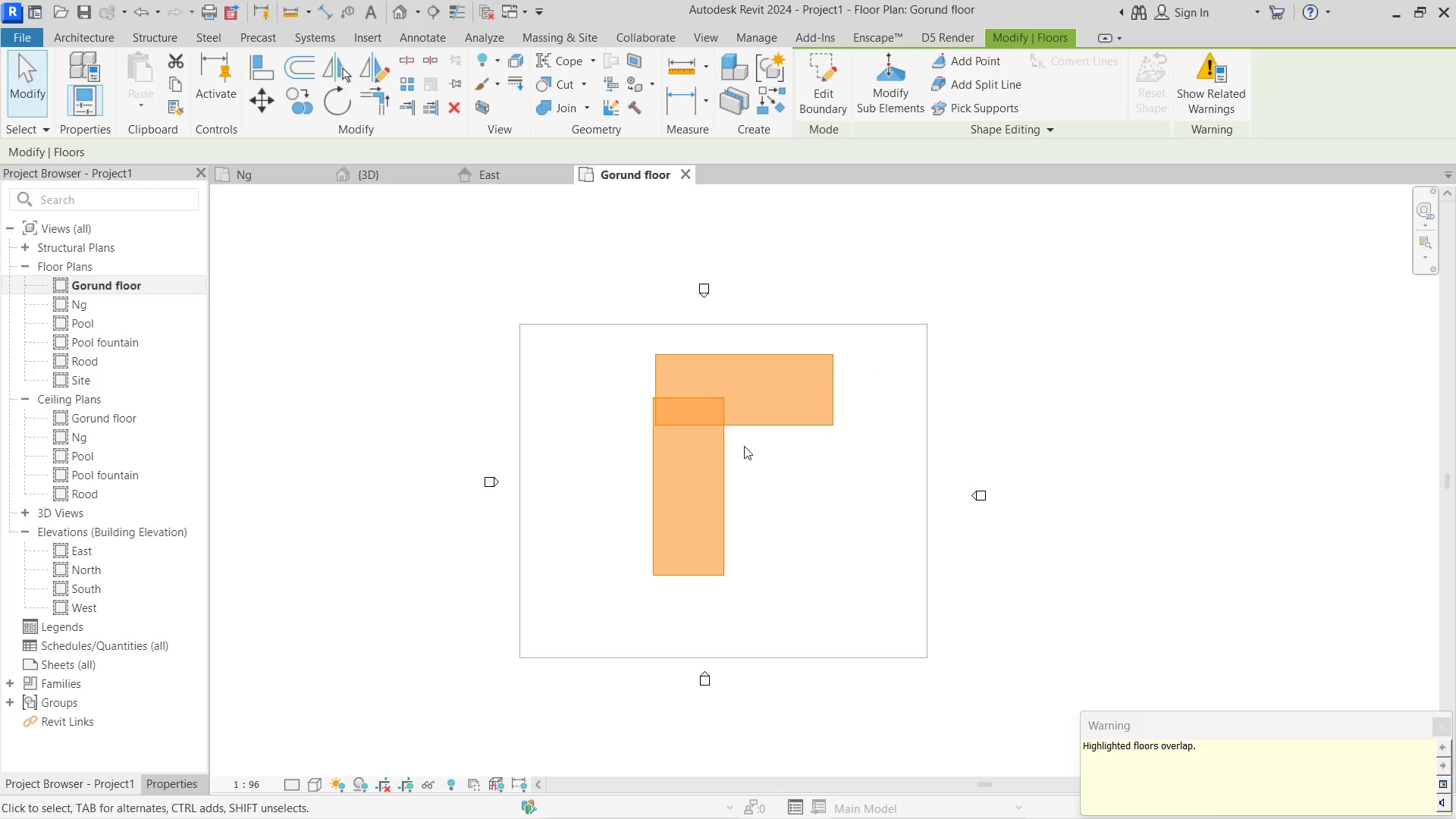 
scroll: coordinate [717, 446], scroll_direction: up, amount: 2.0
 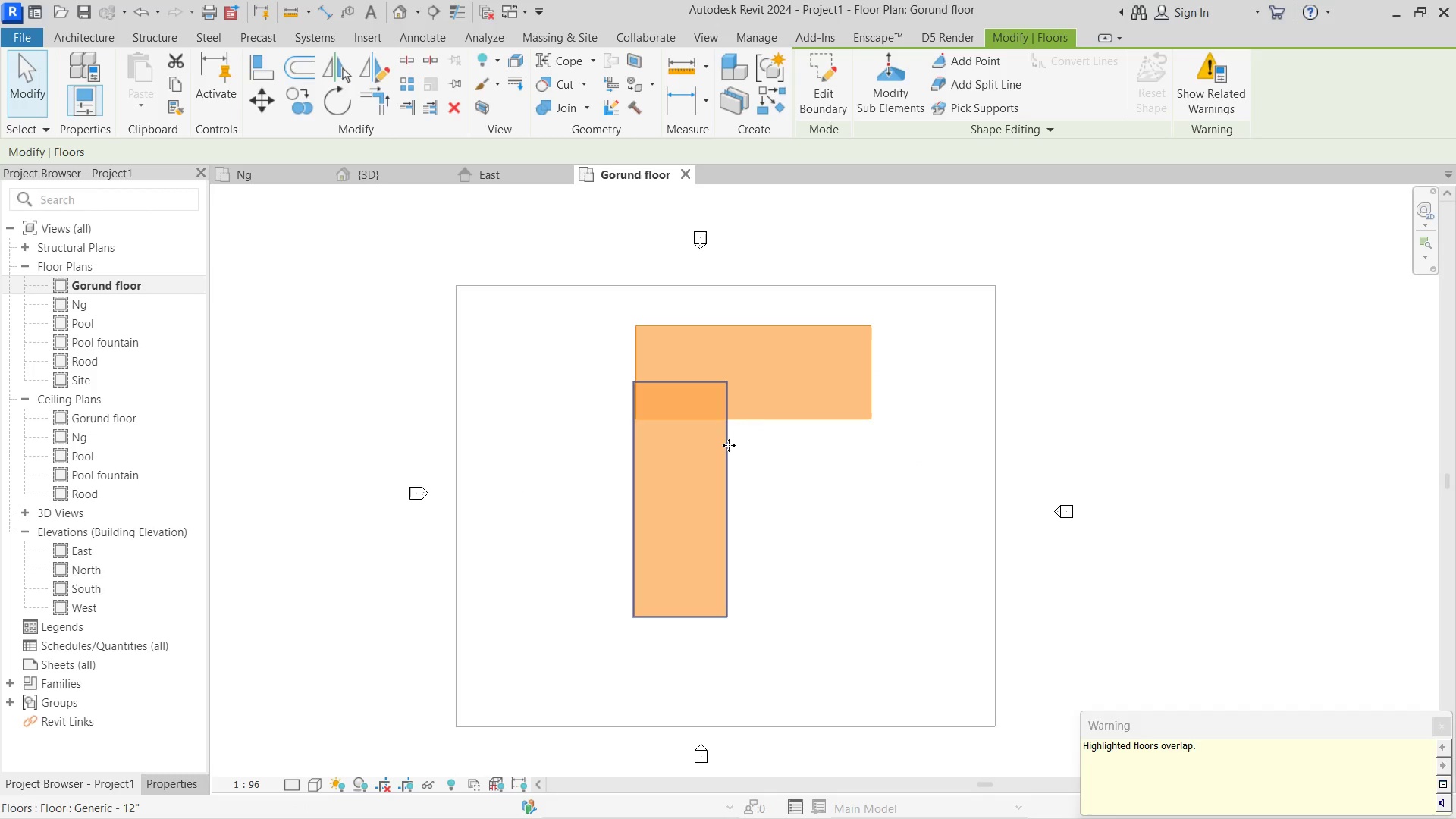 
left_click_drag(start_coordinate=[729, 445], to_coordinate=[652, 444])
 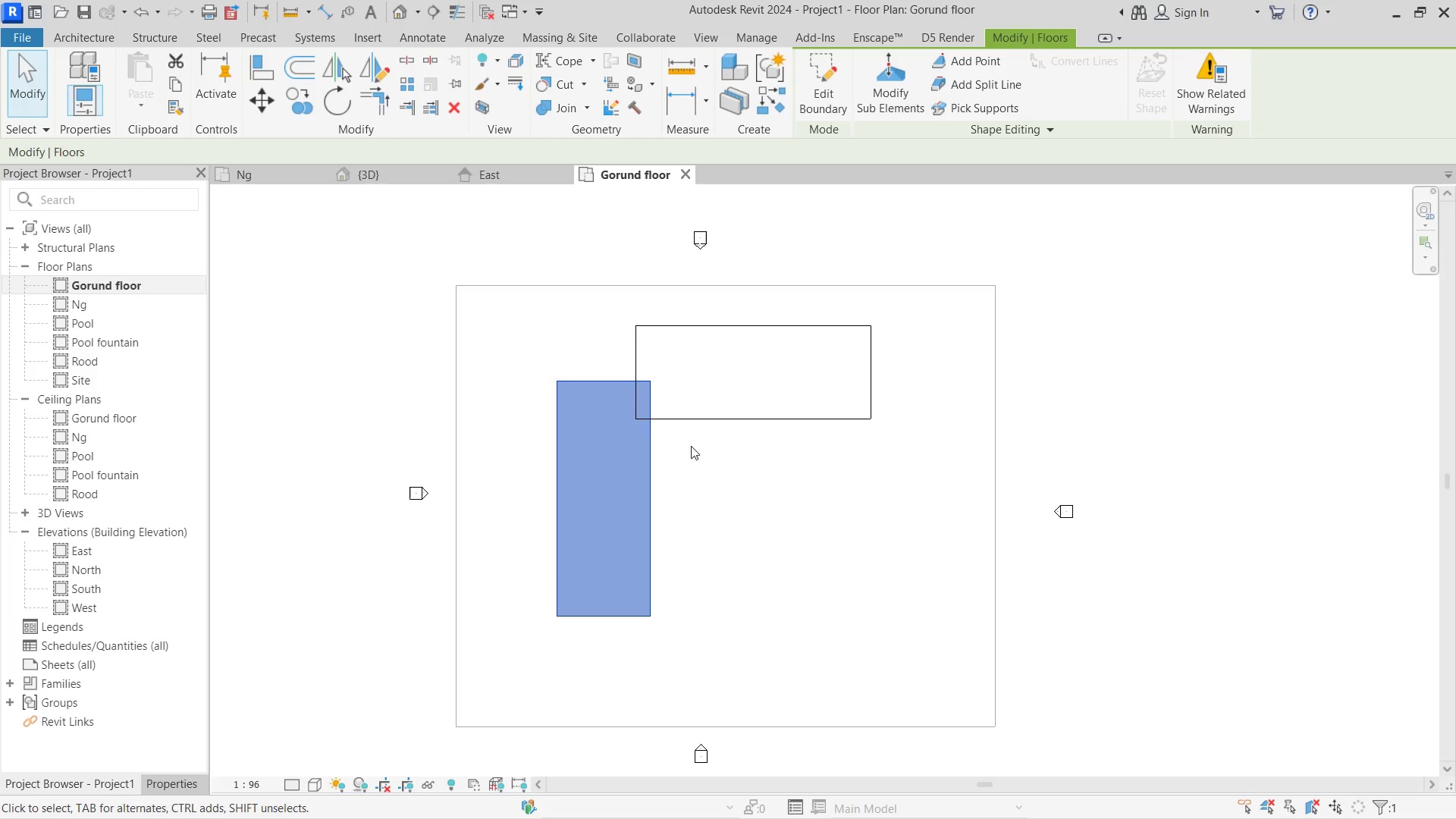 
key(Control+ControlLeft)
 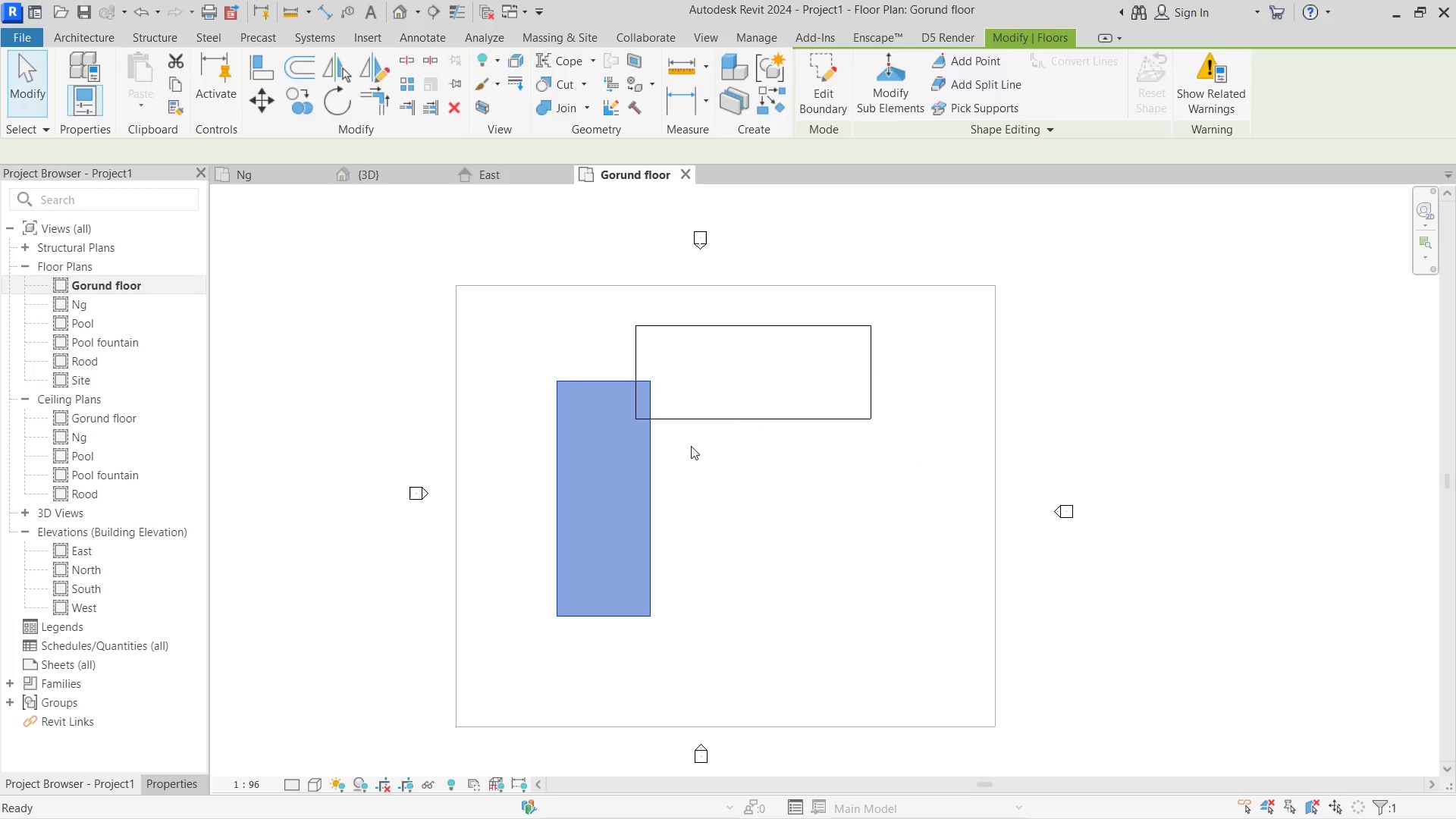 
key(Control+Z)
 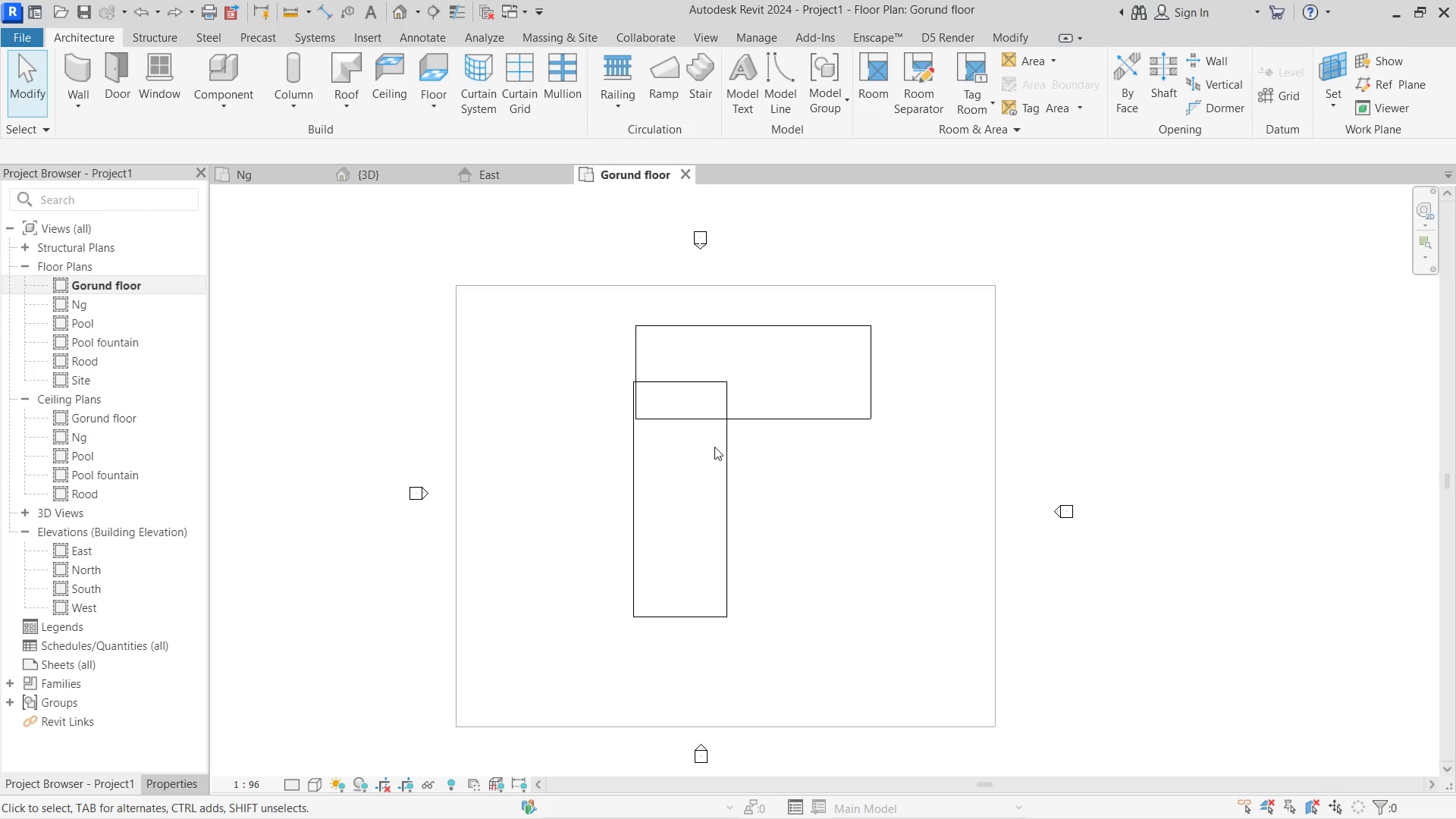 
key(Control+ControlLeft)
 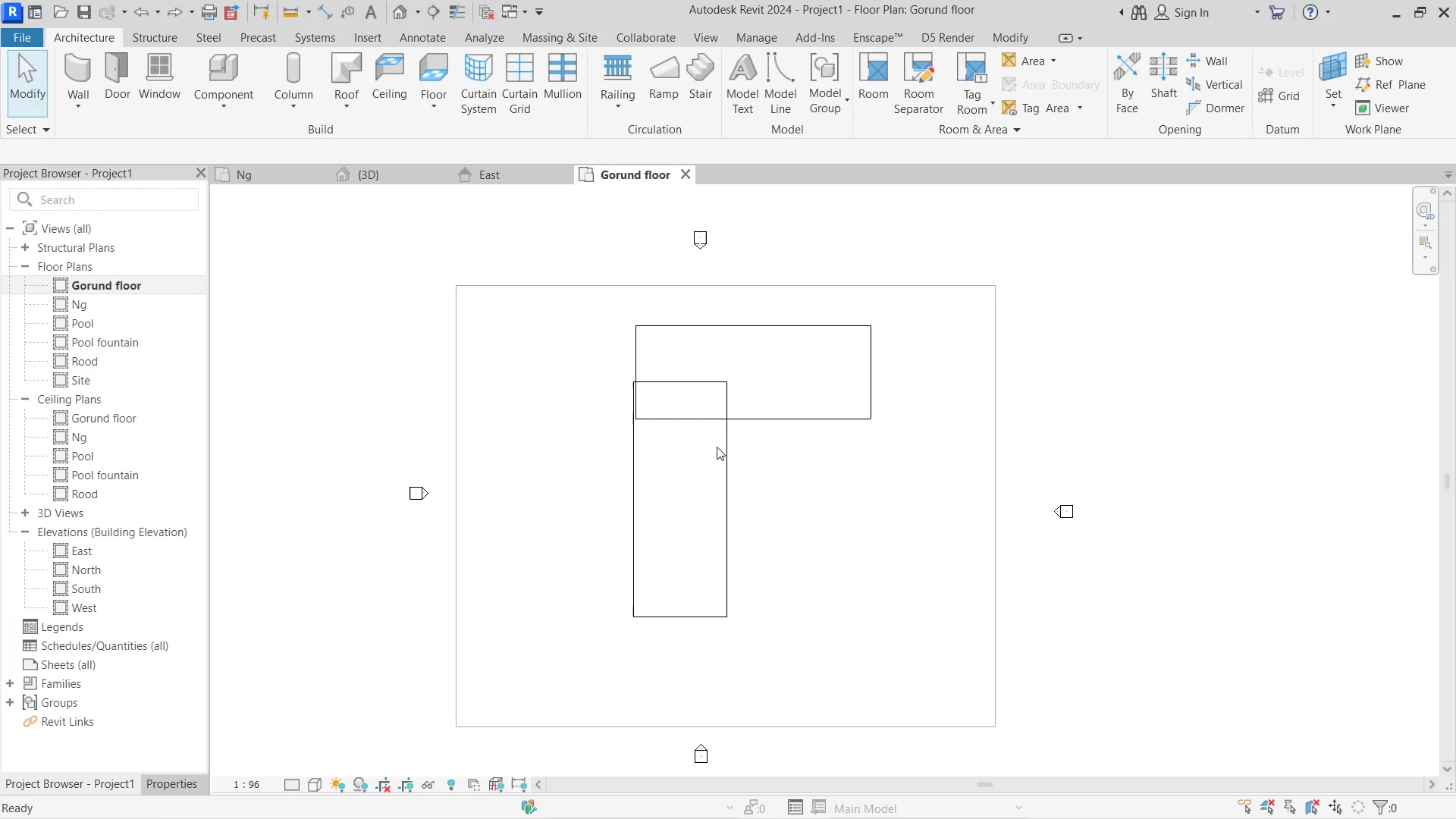 
key(Control+Z)
 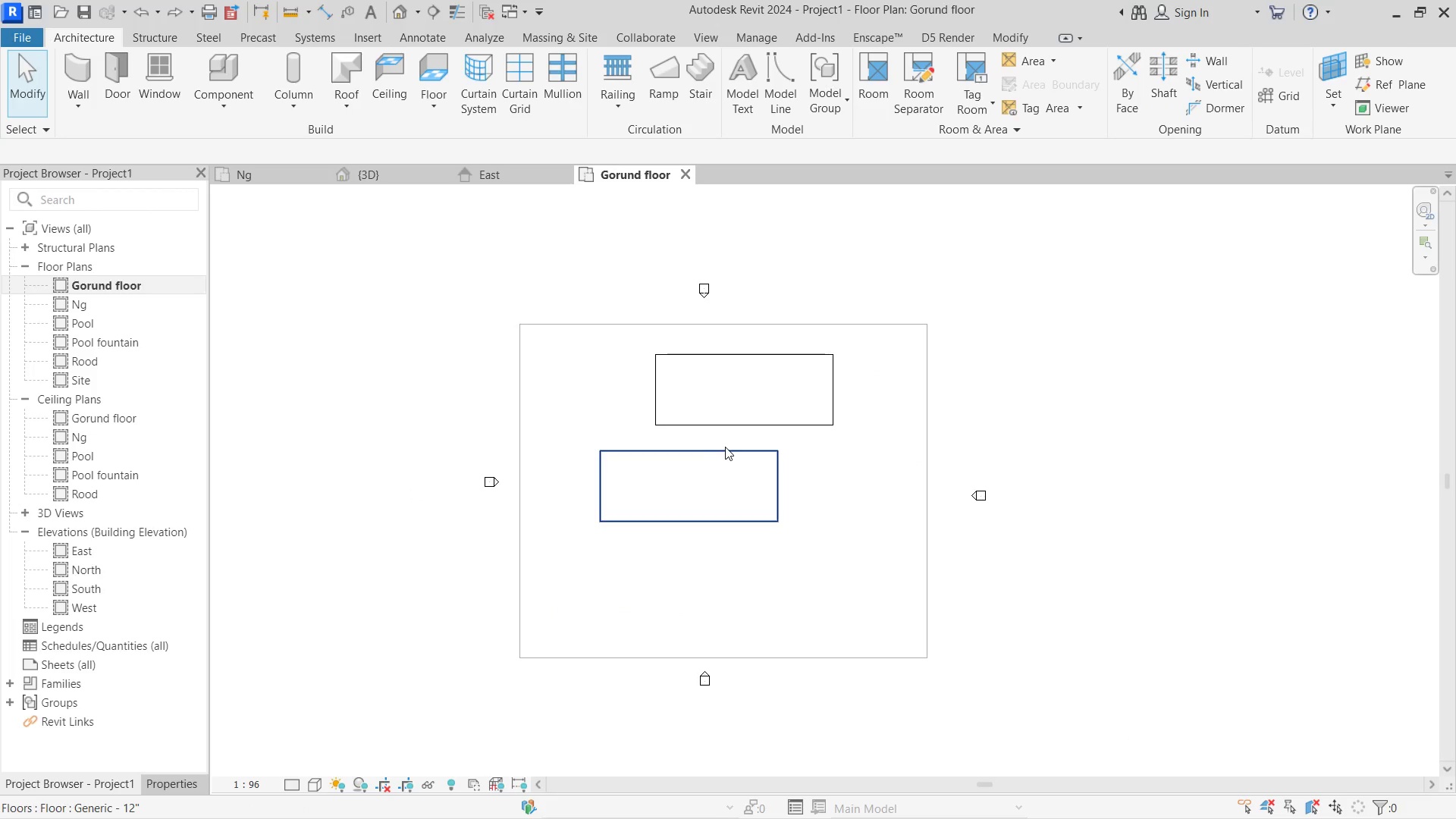 
left_click([725, 447])
 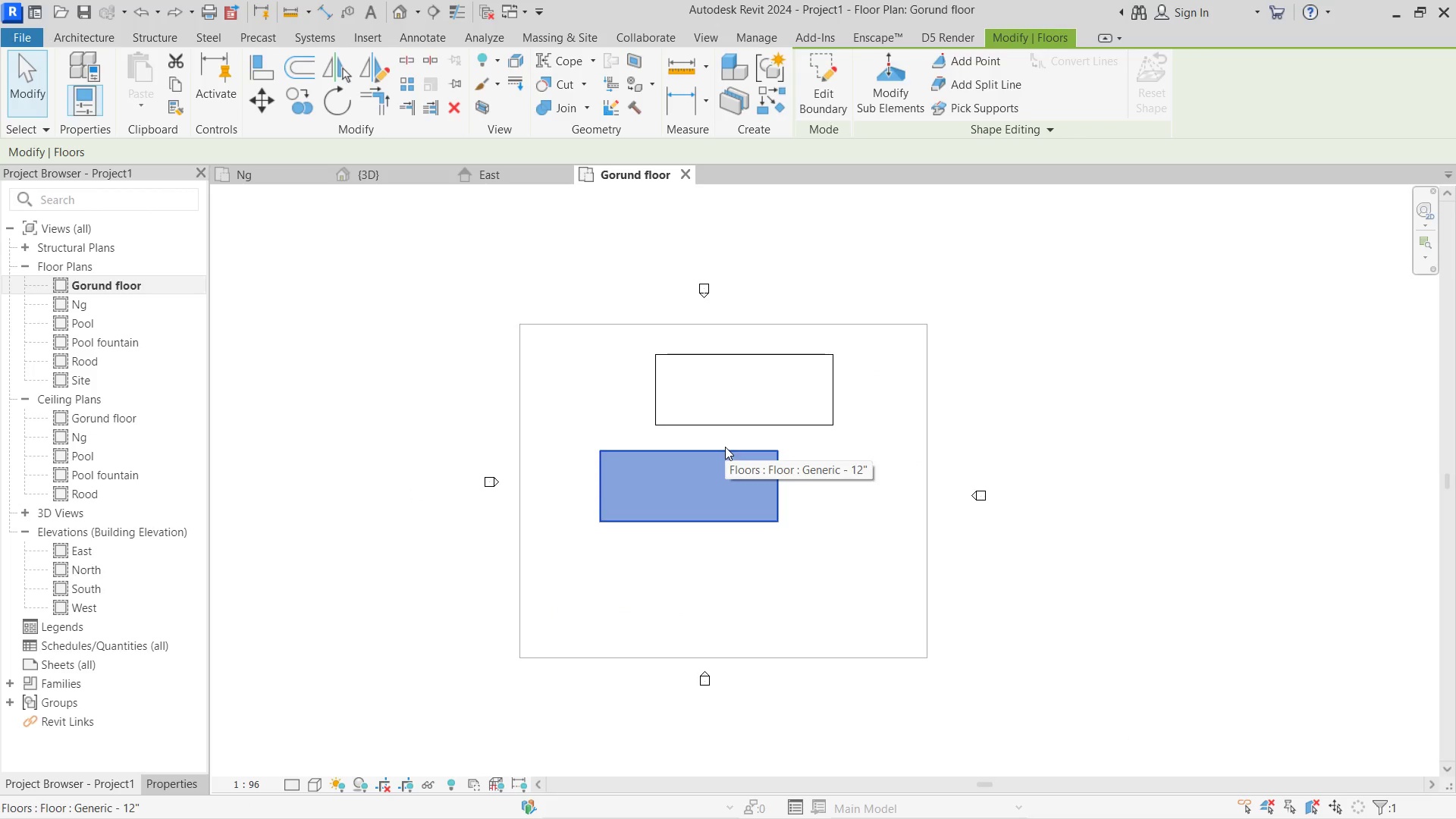 
key(Delete)
 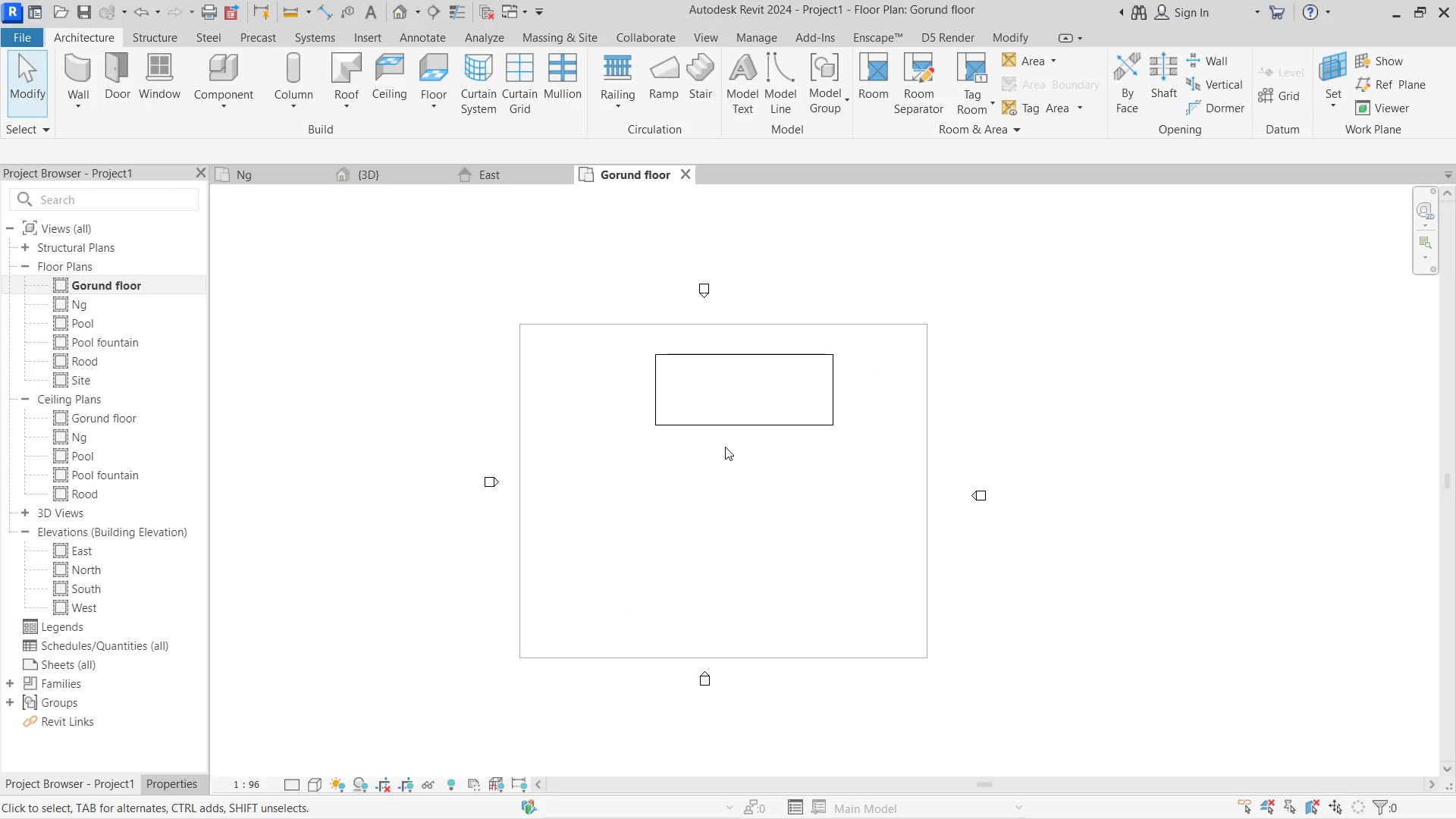 
scroll: coordinate [673, 438], scroll_direction: up, amount: 6.0
 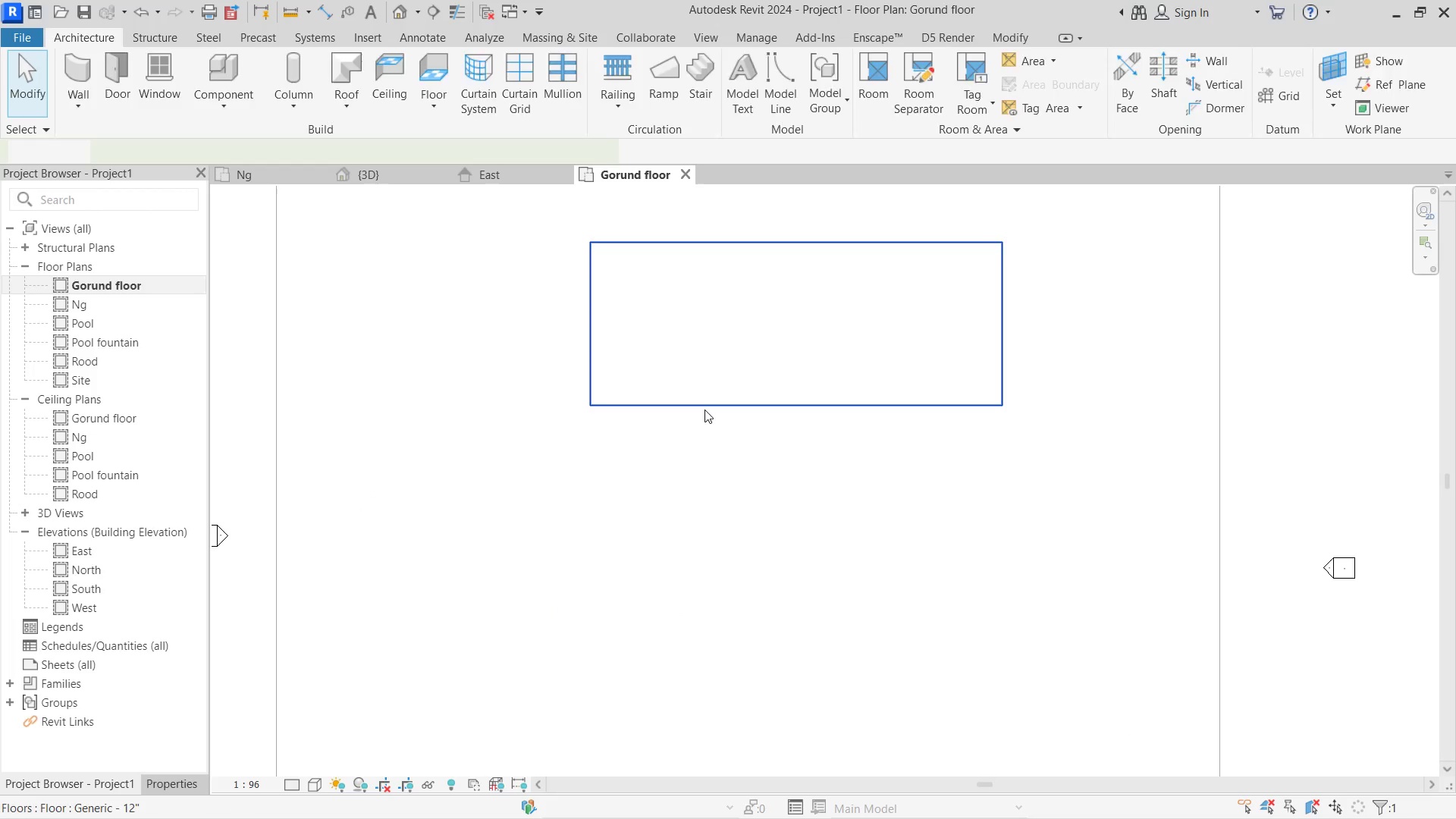 
double_click([704, 410])
 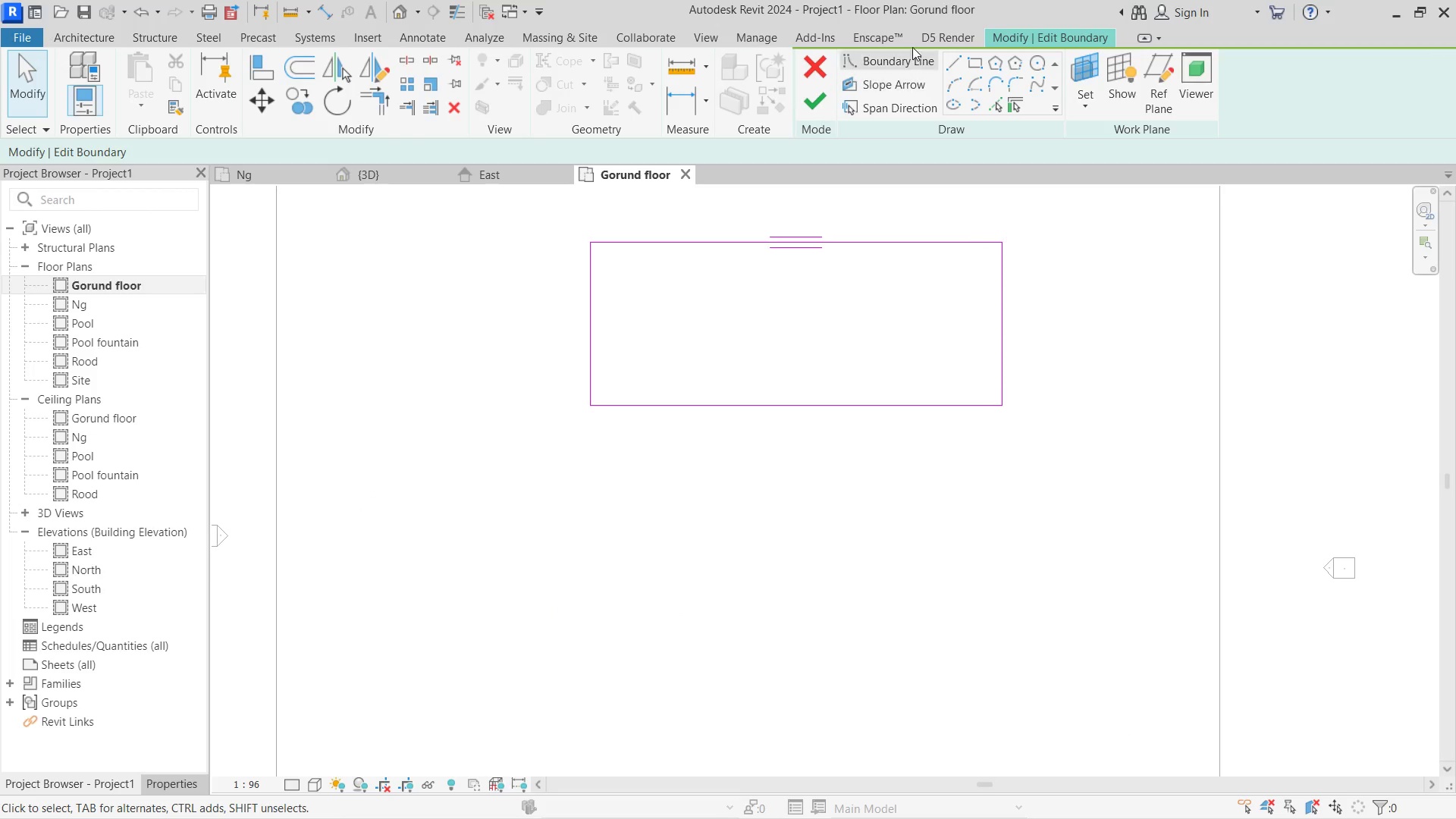 
left_click([945, 53])
 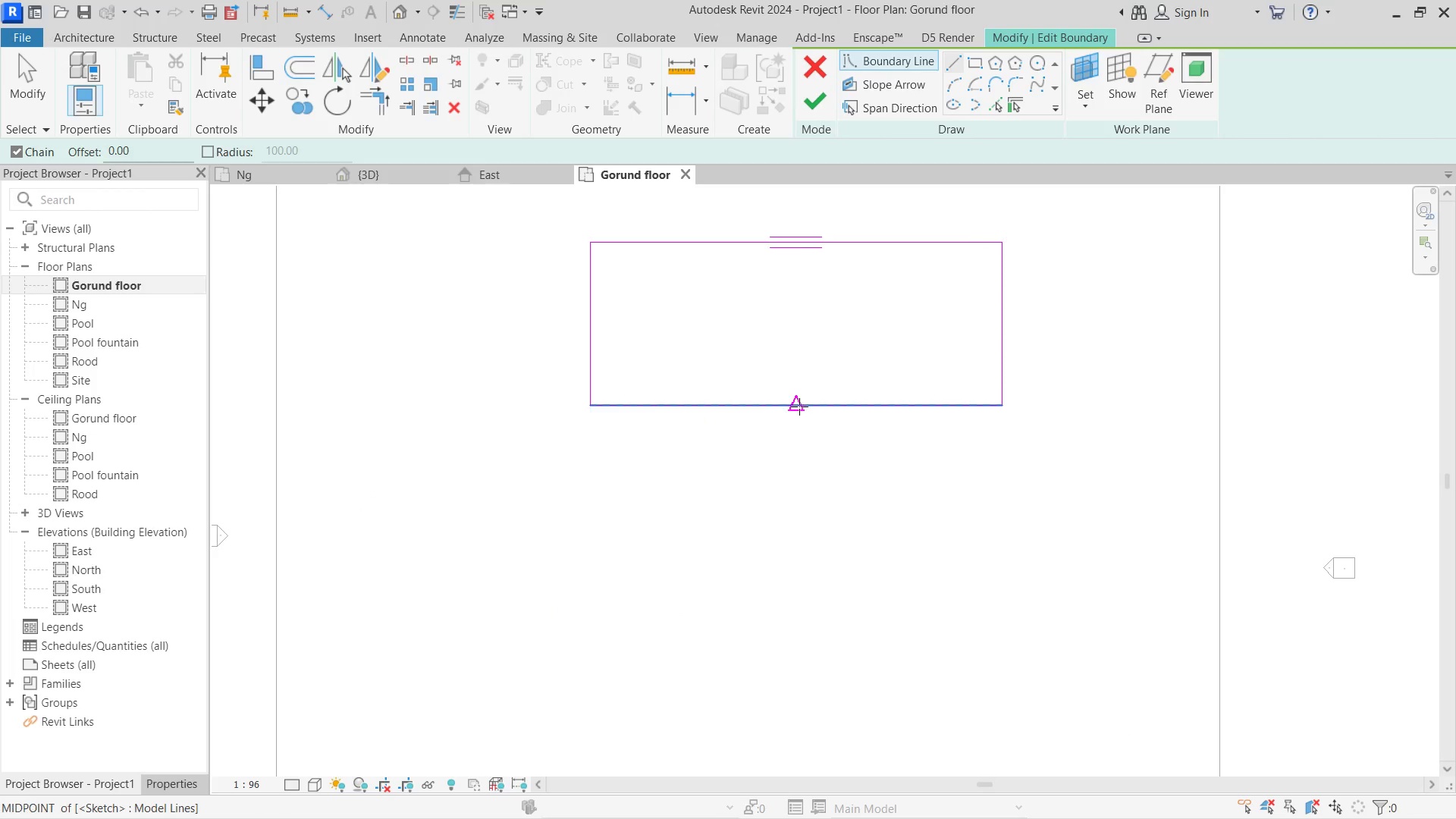 
left_click([798, 407])
 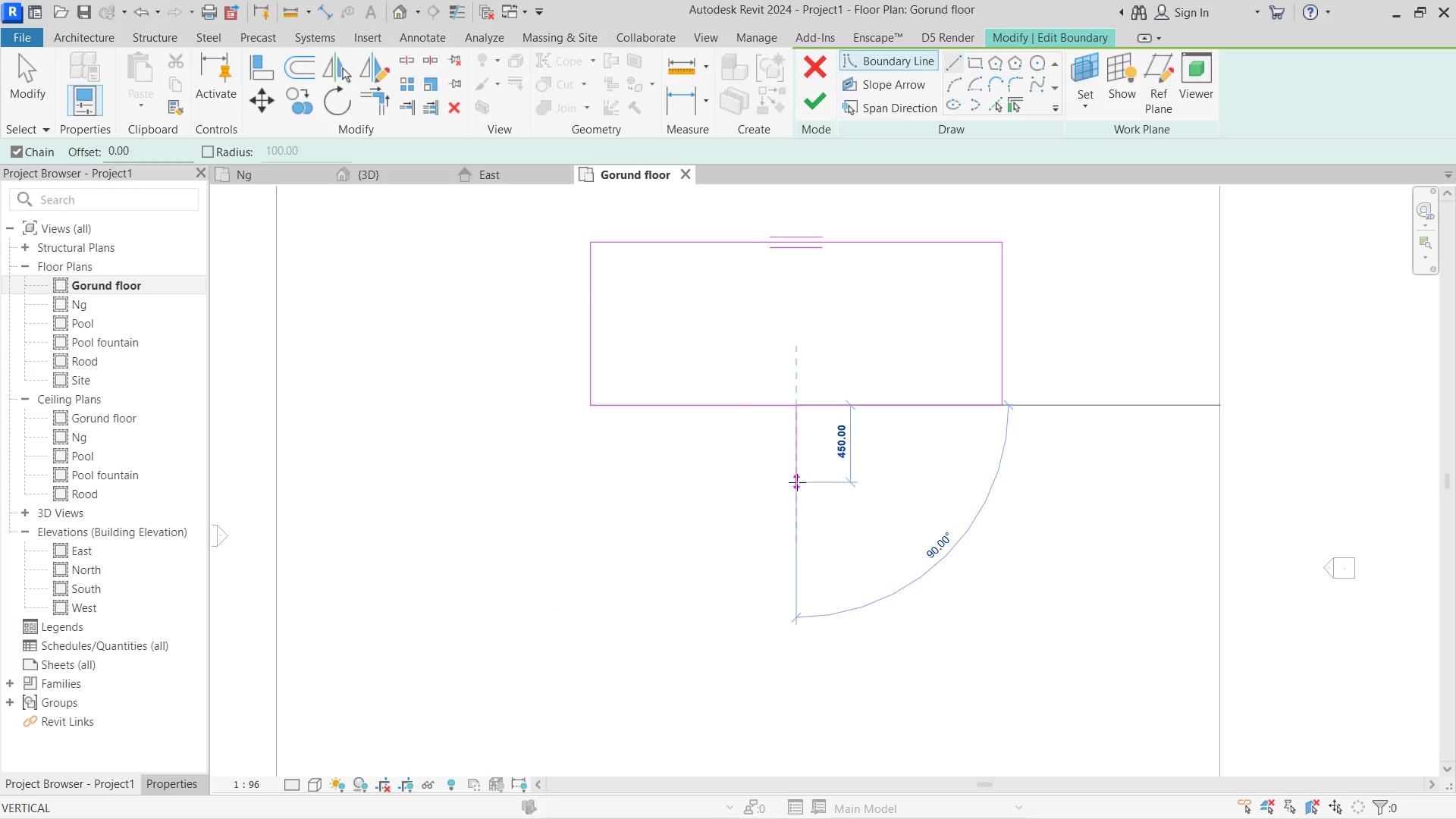 
left_click([794, 485])
 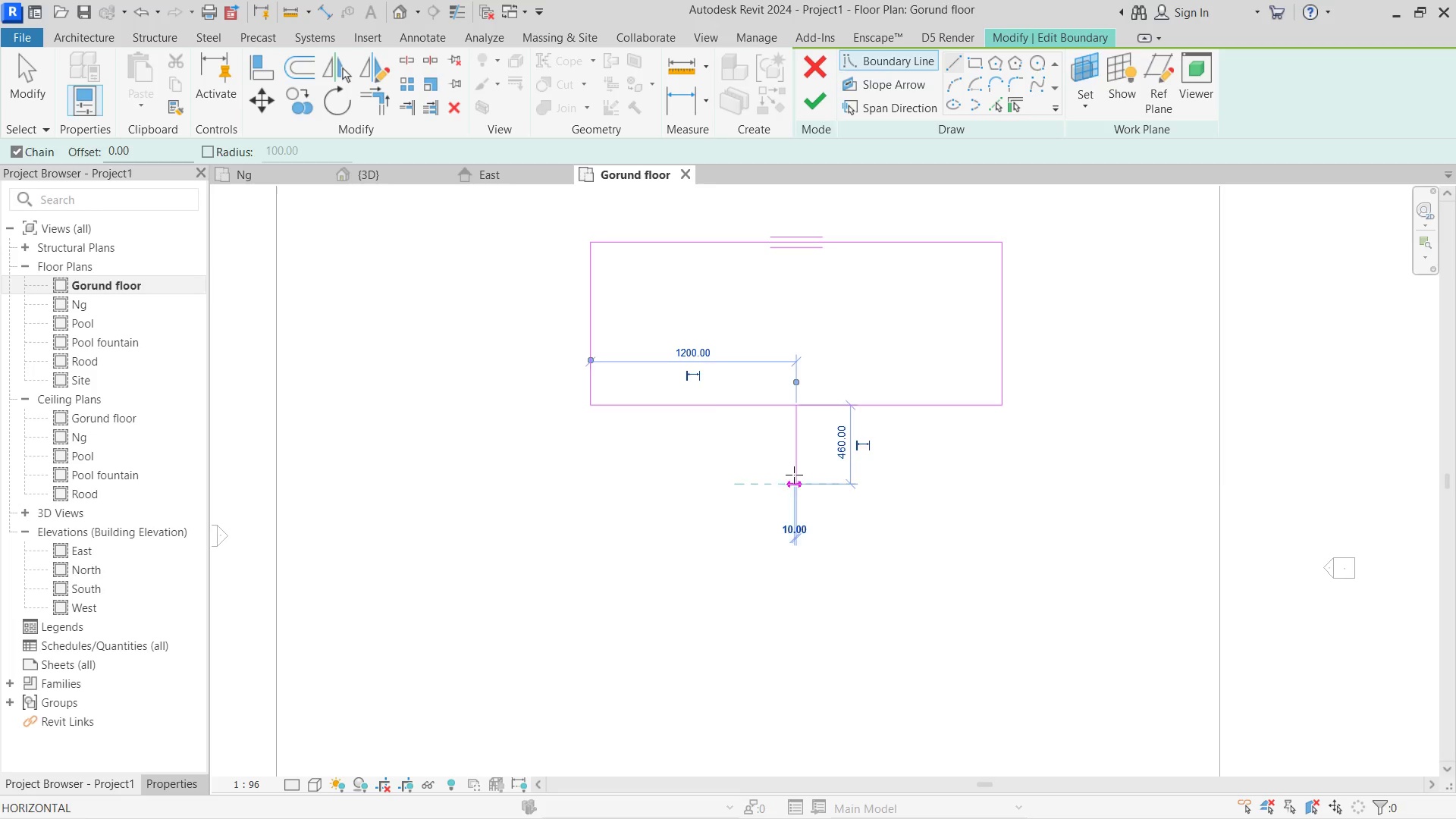 
key(Escape)
 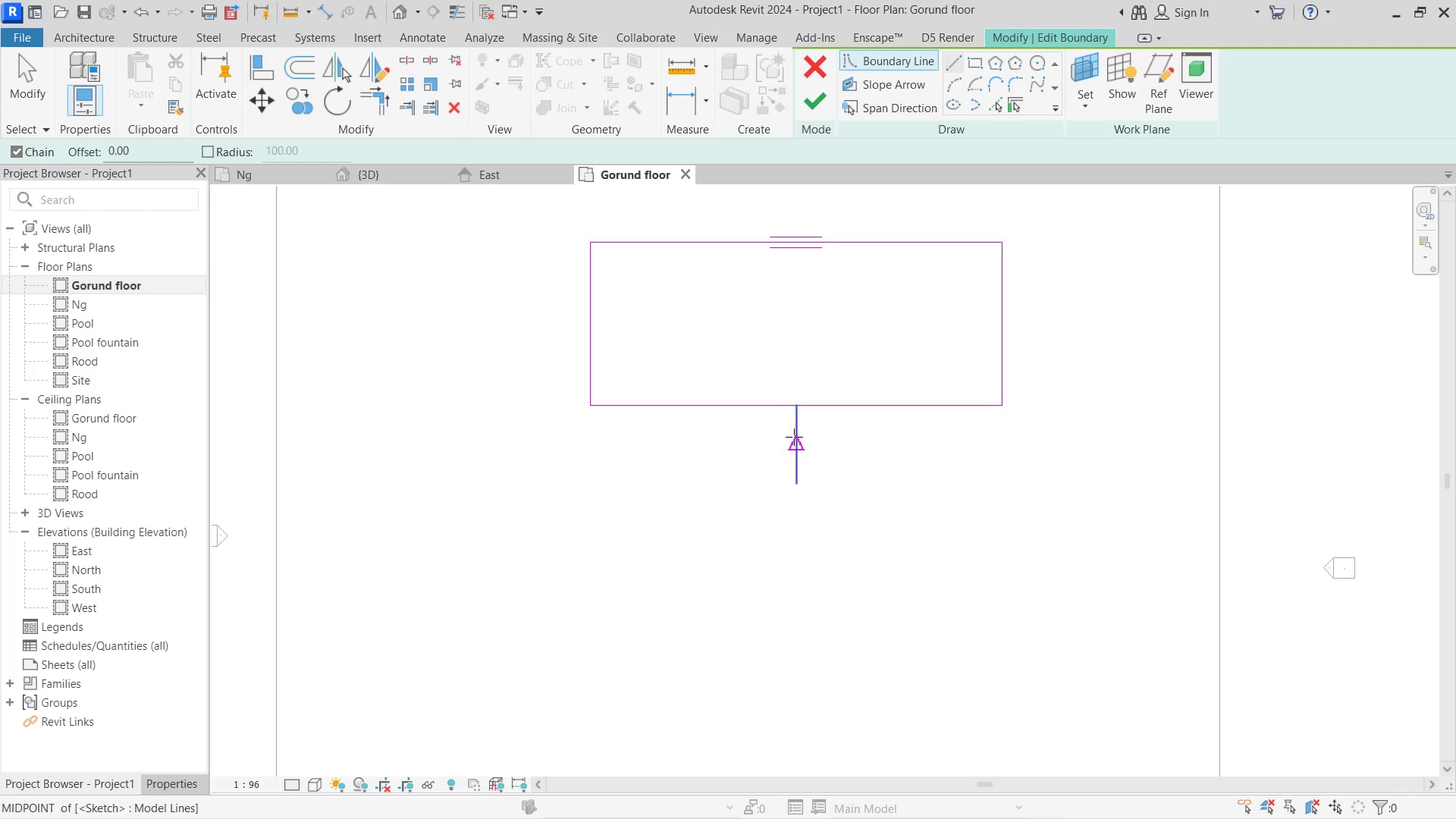 
left_click([794, 437])
 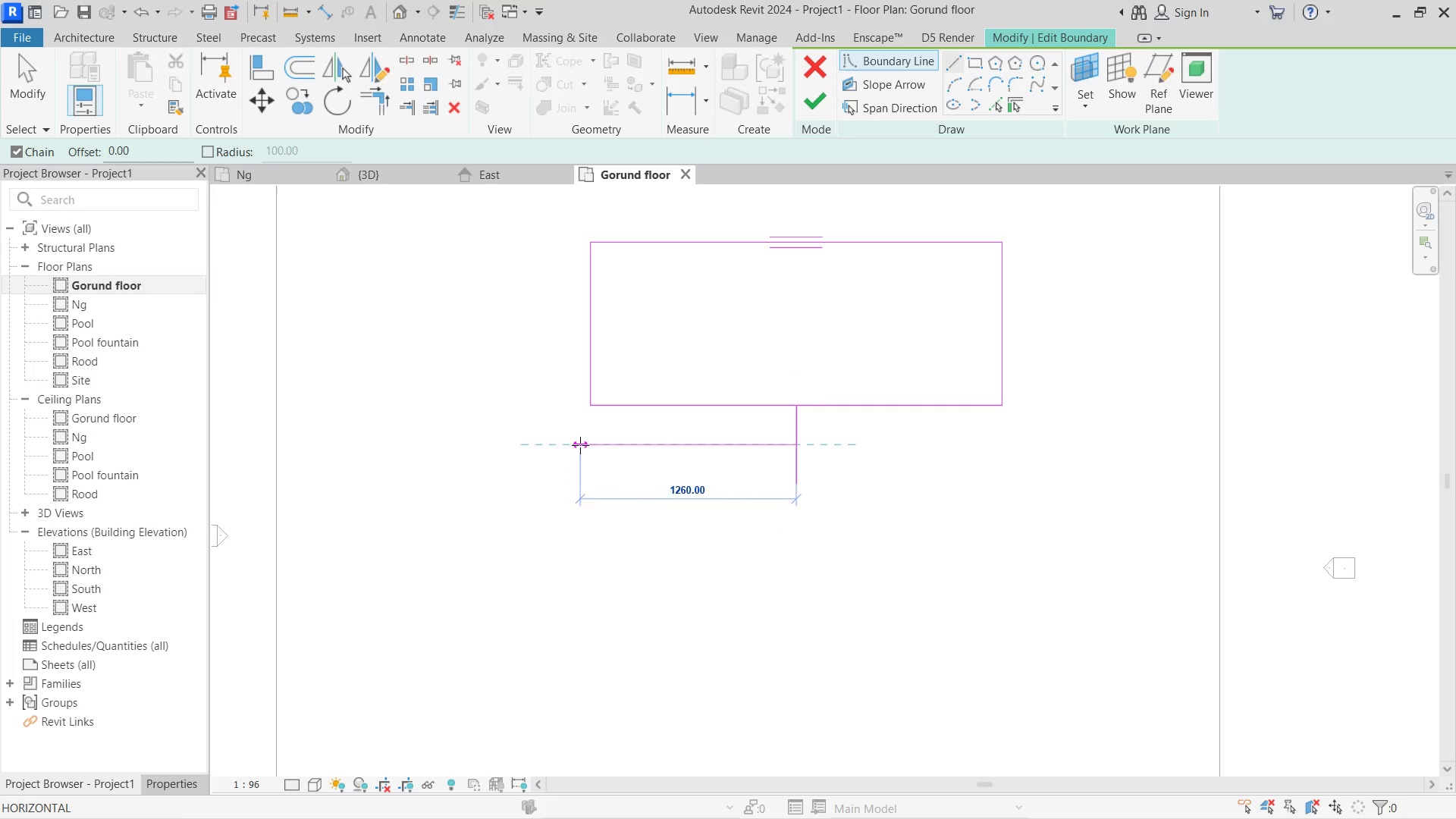 
left_click([592, 445])
 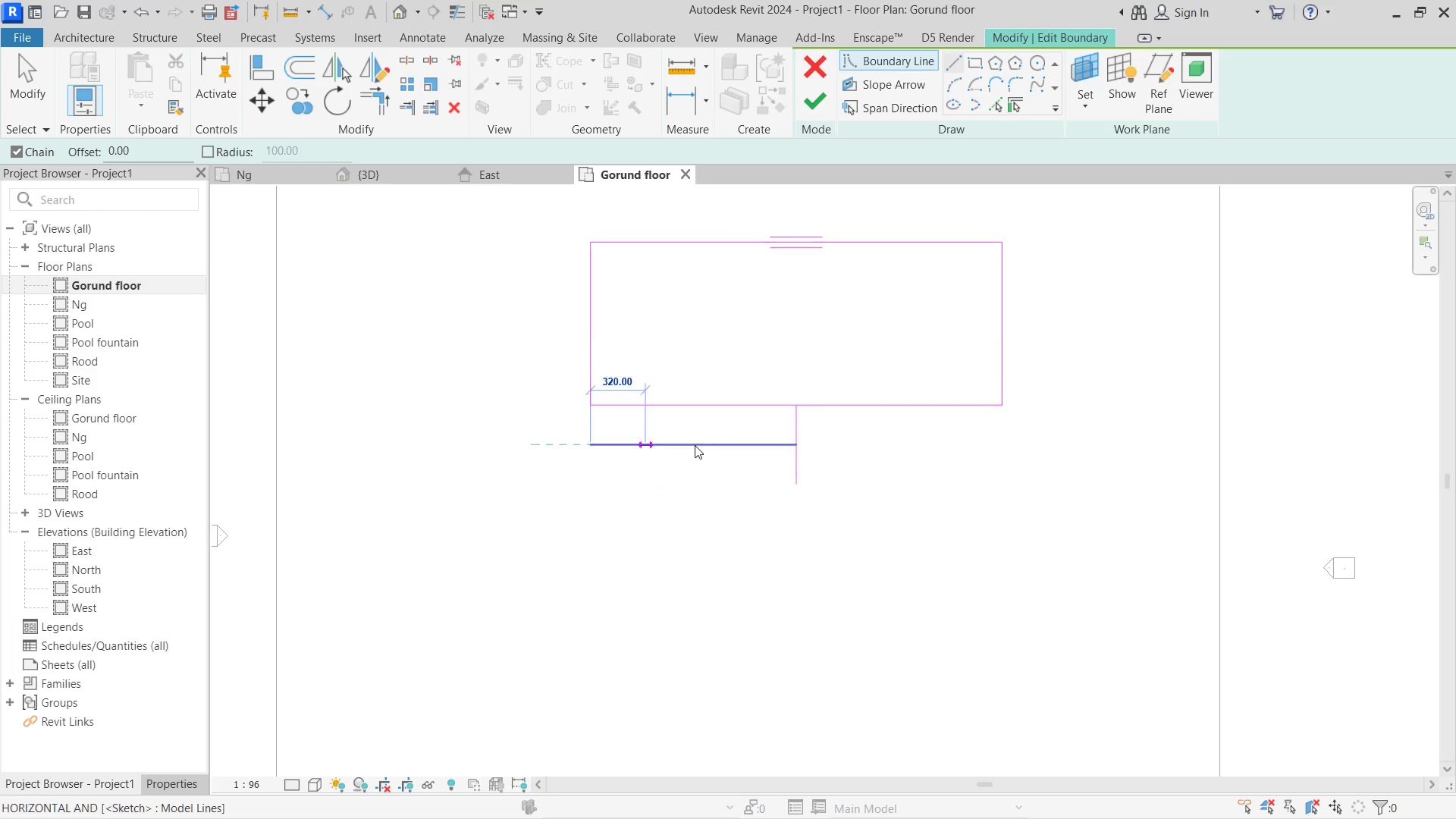 
key(Escape)
 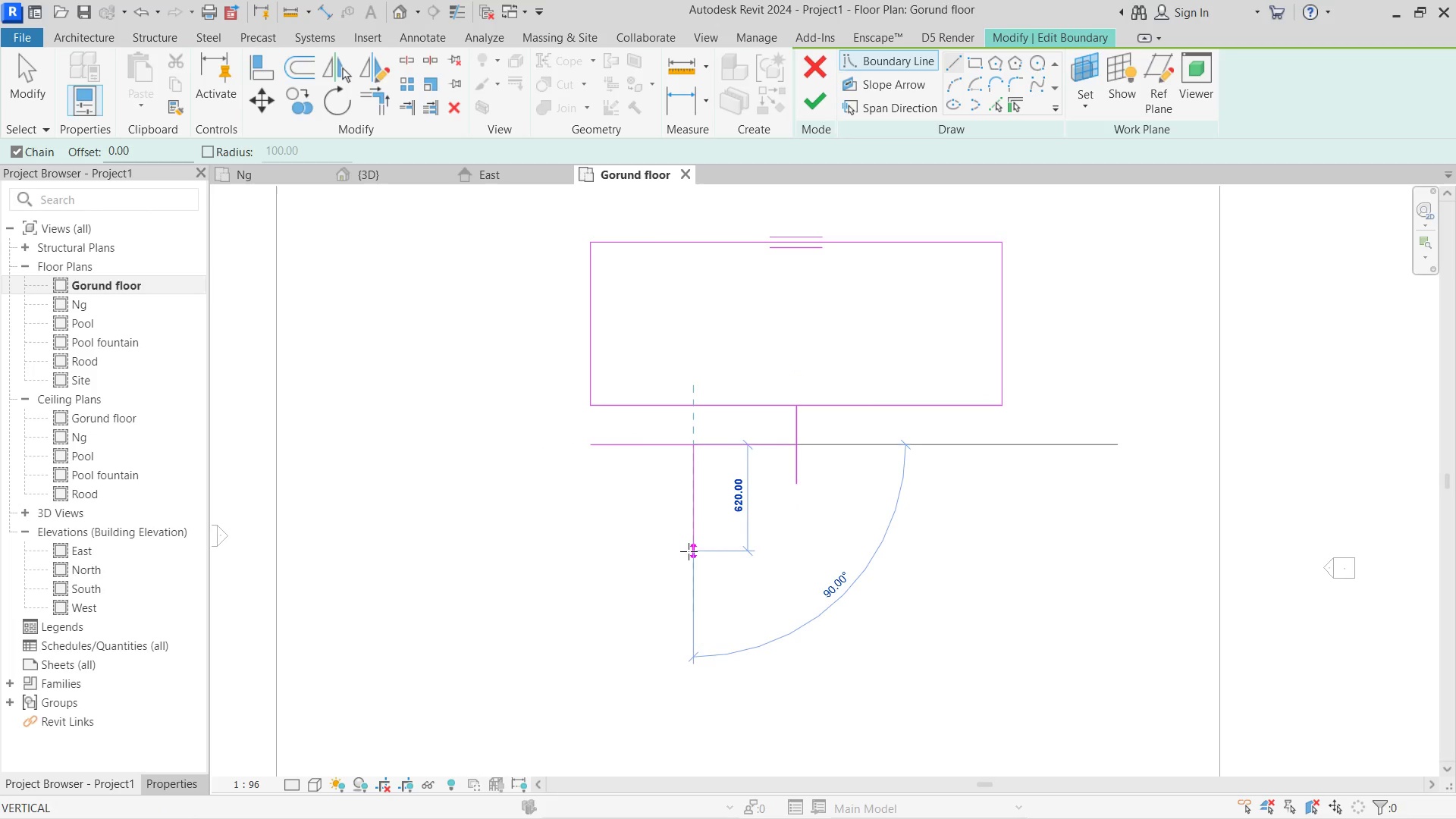 
left_click([689, 551])
 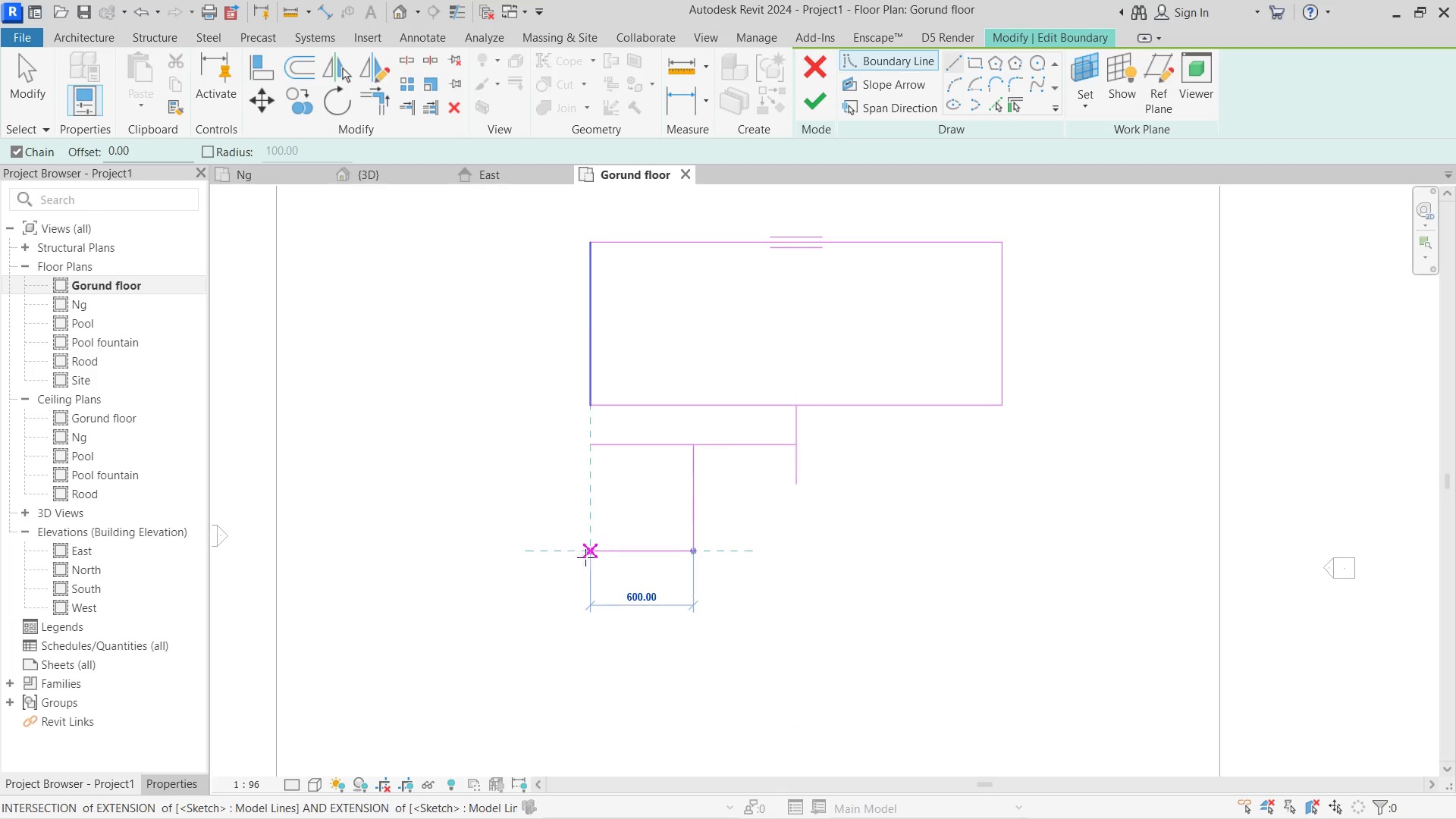 
left_click([588, 556])
 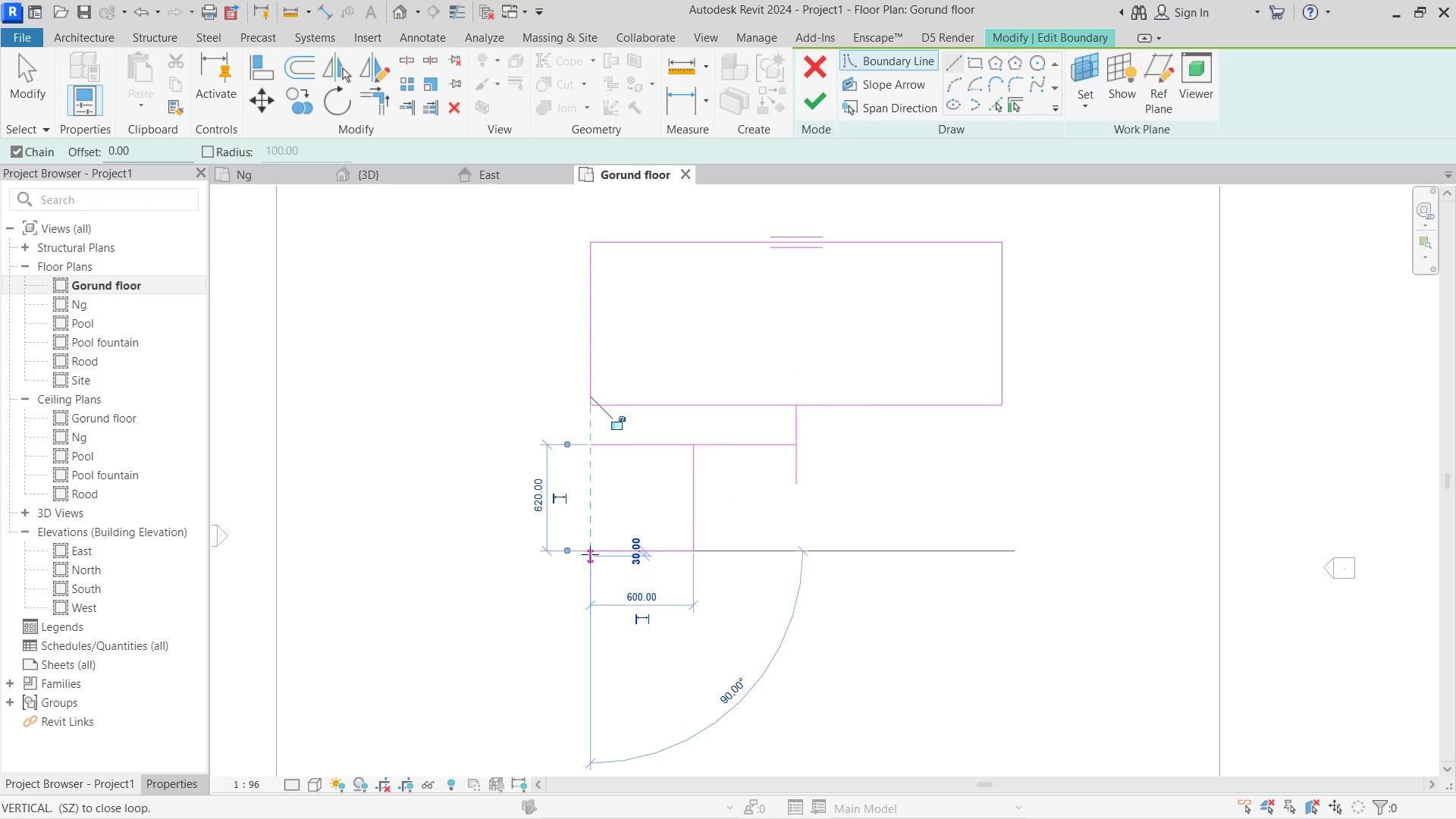 
type(tr)
 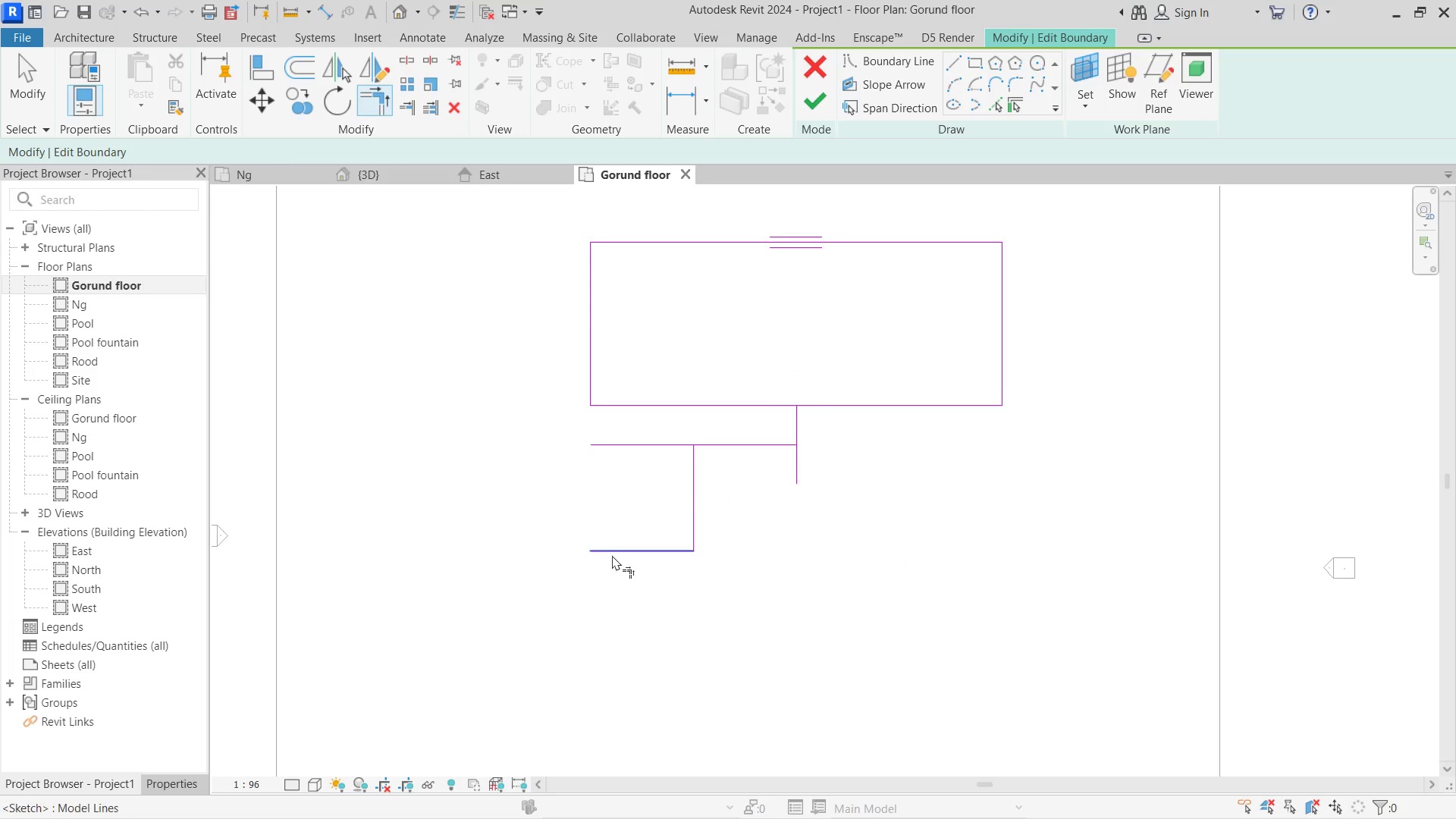 
left_click([612, 552])
 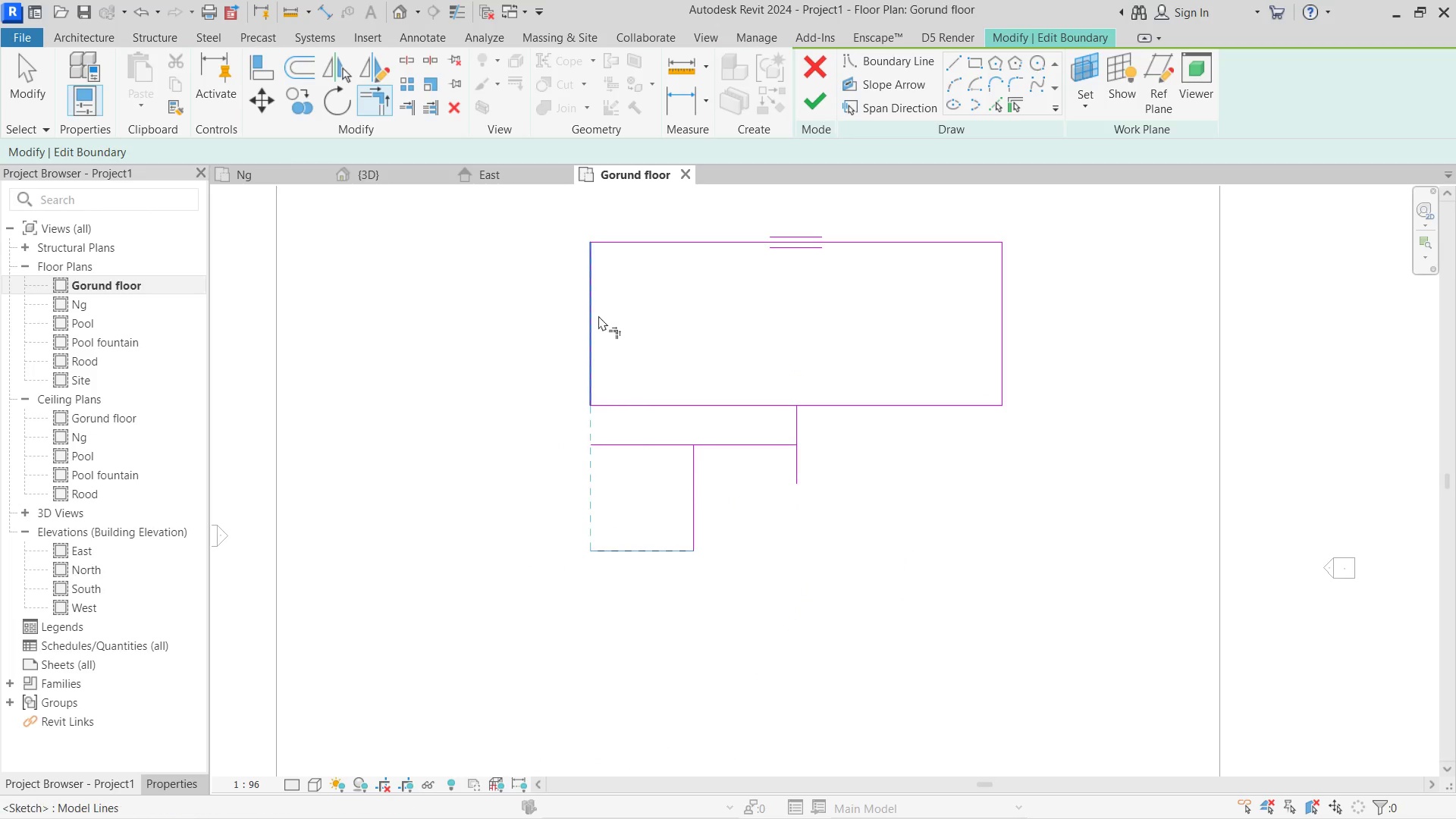 
left_click([598, 315])
 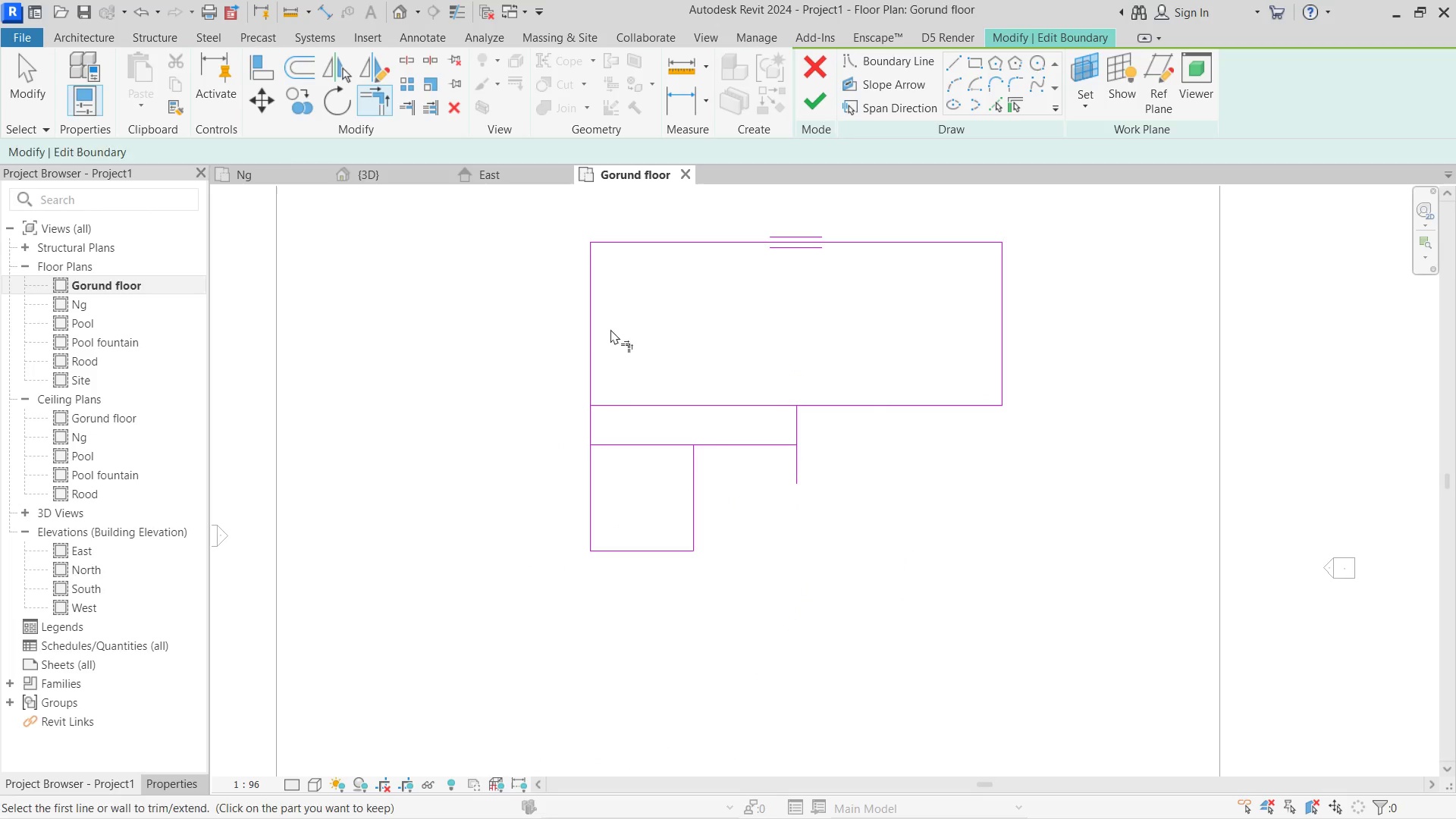 
key(Escape)
key(Escape)
type(tr)
 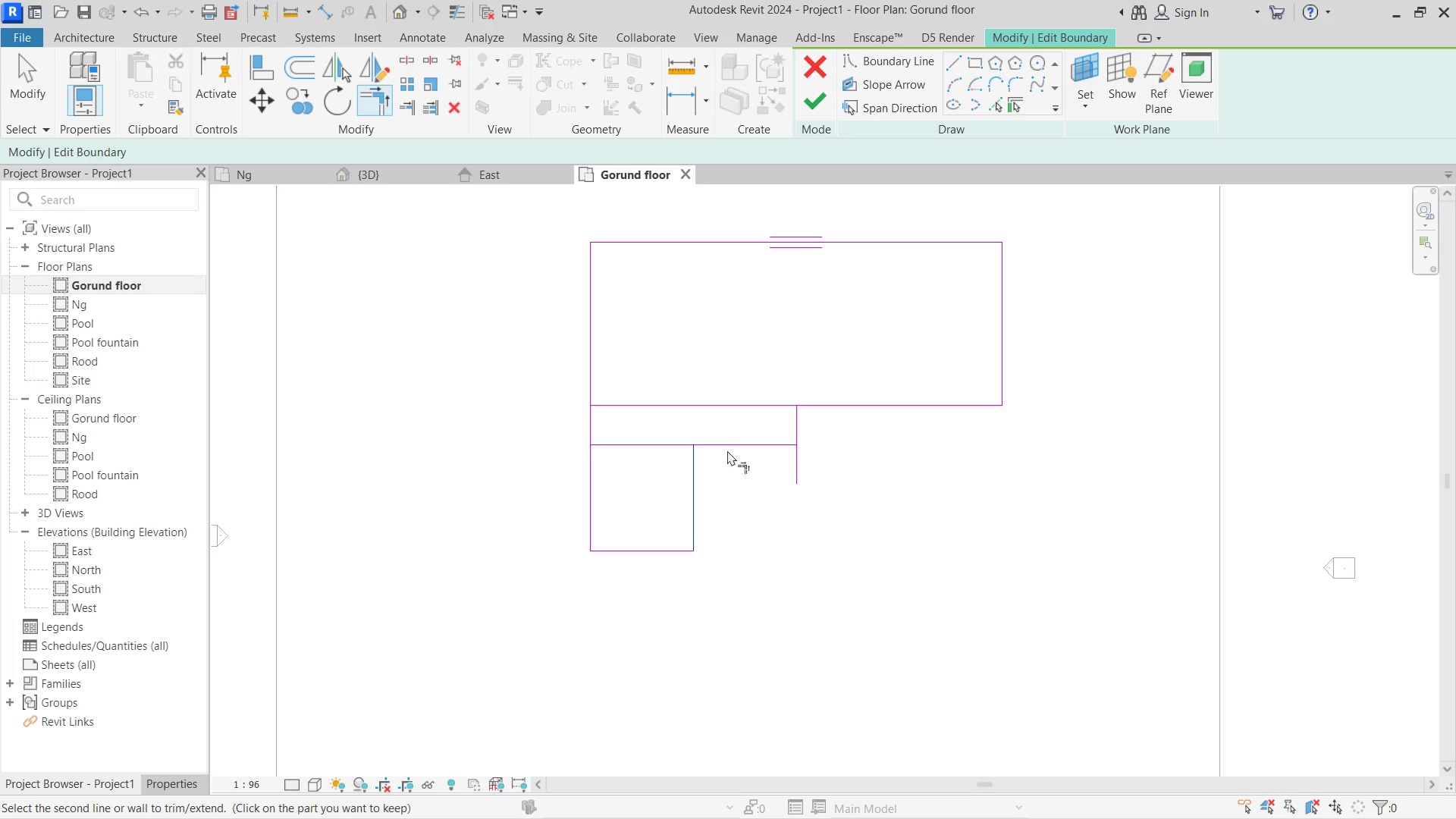 
double_click([728, 448])
 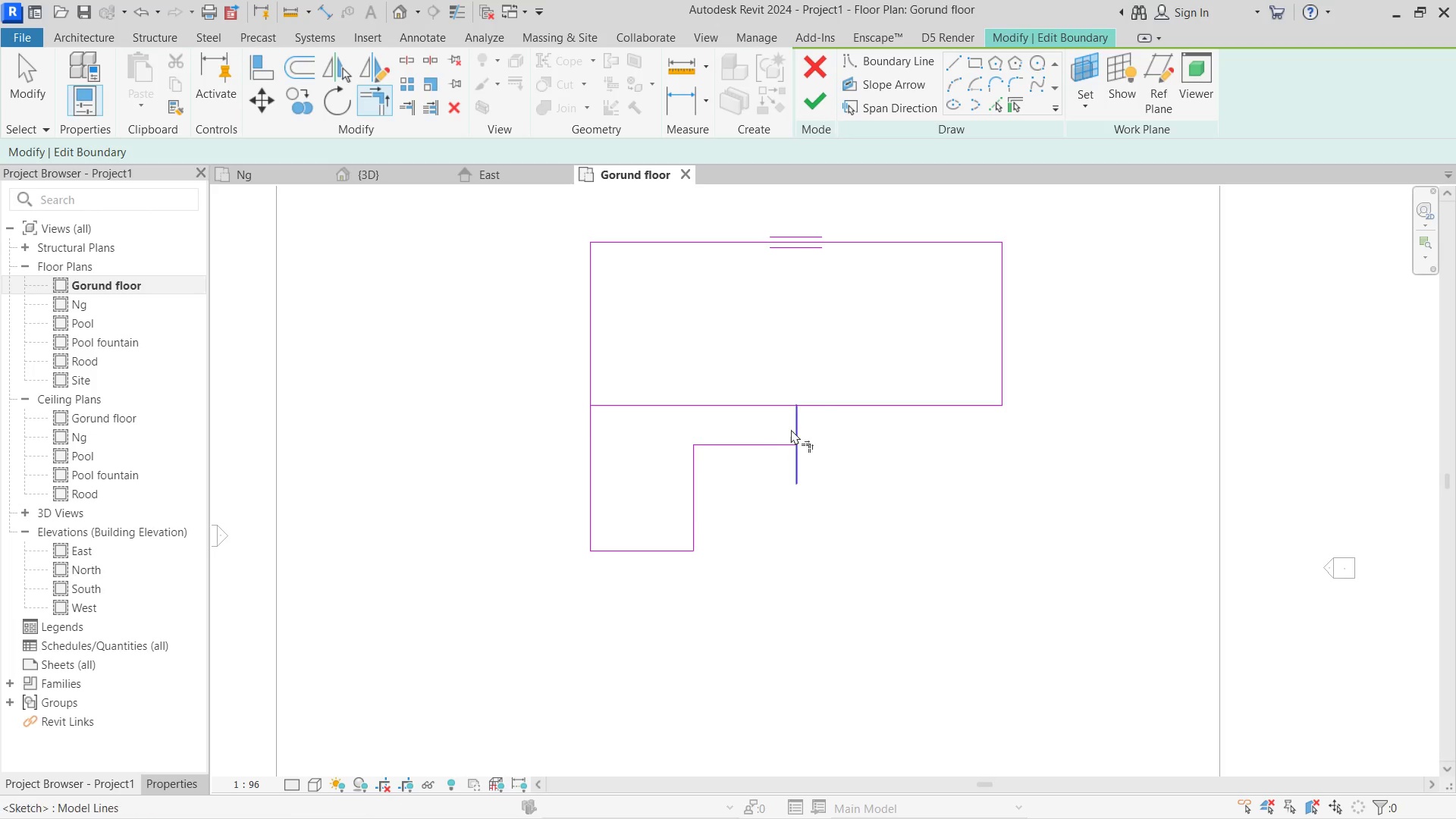 
left_click([792, 428])
 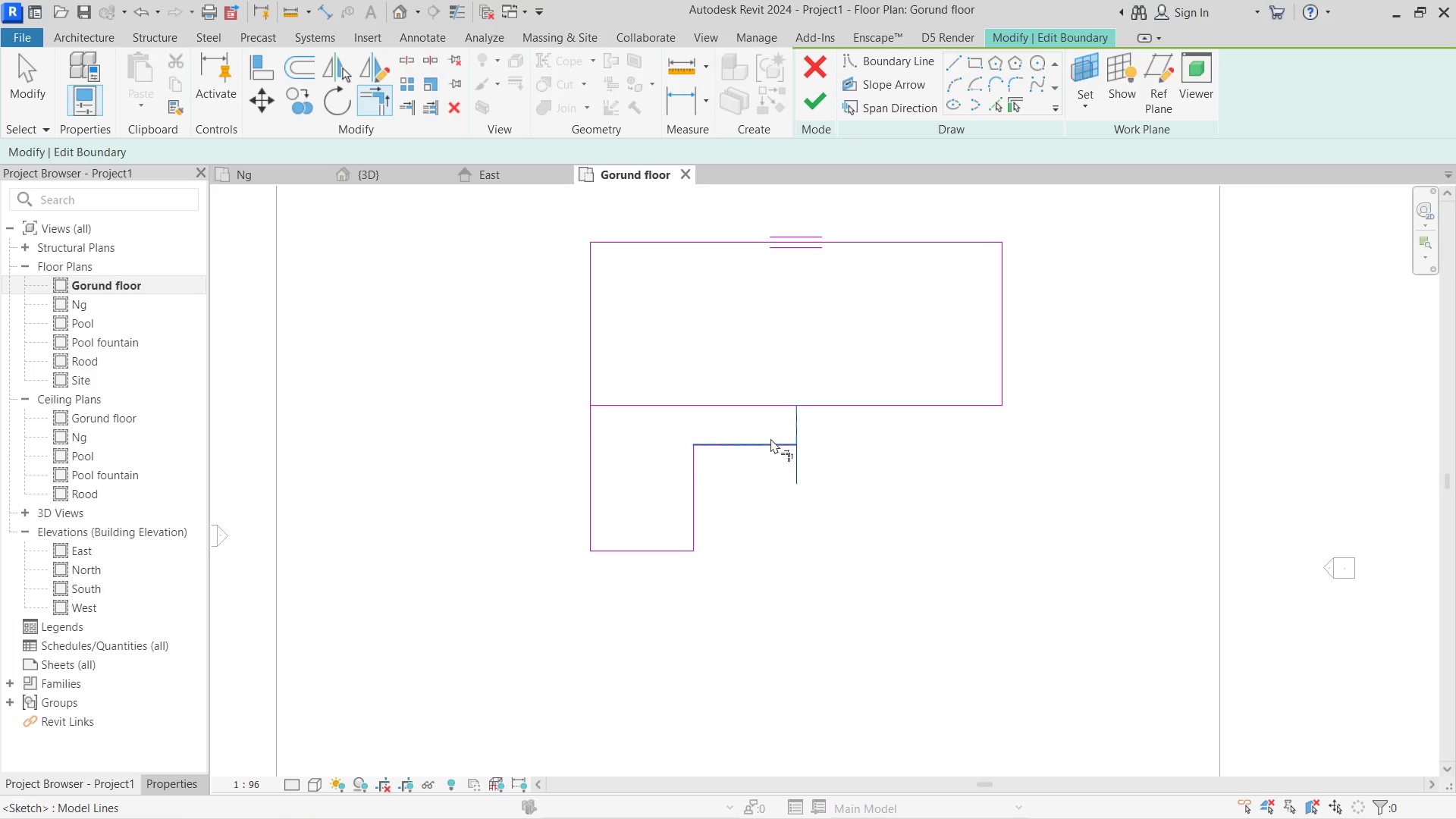 
left_click([770, 438])
 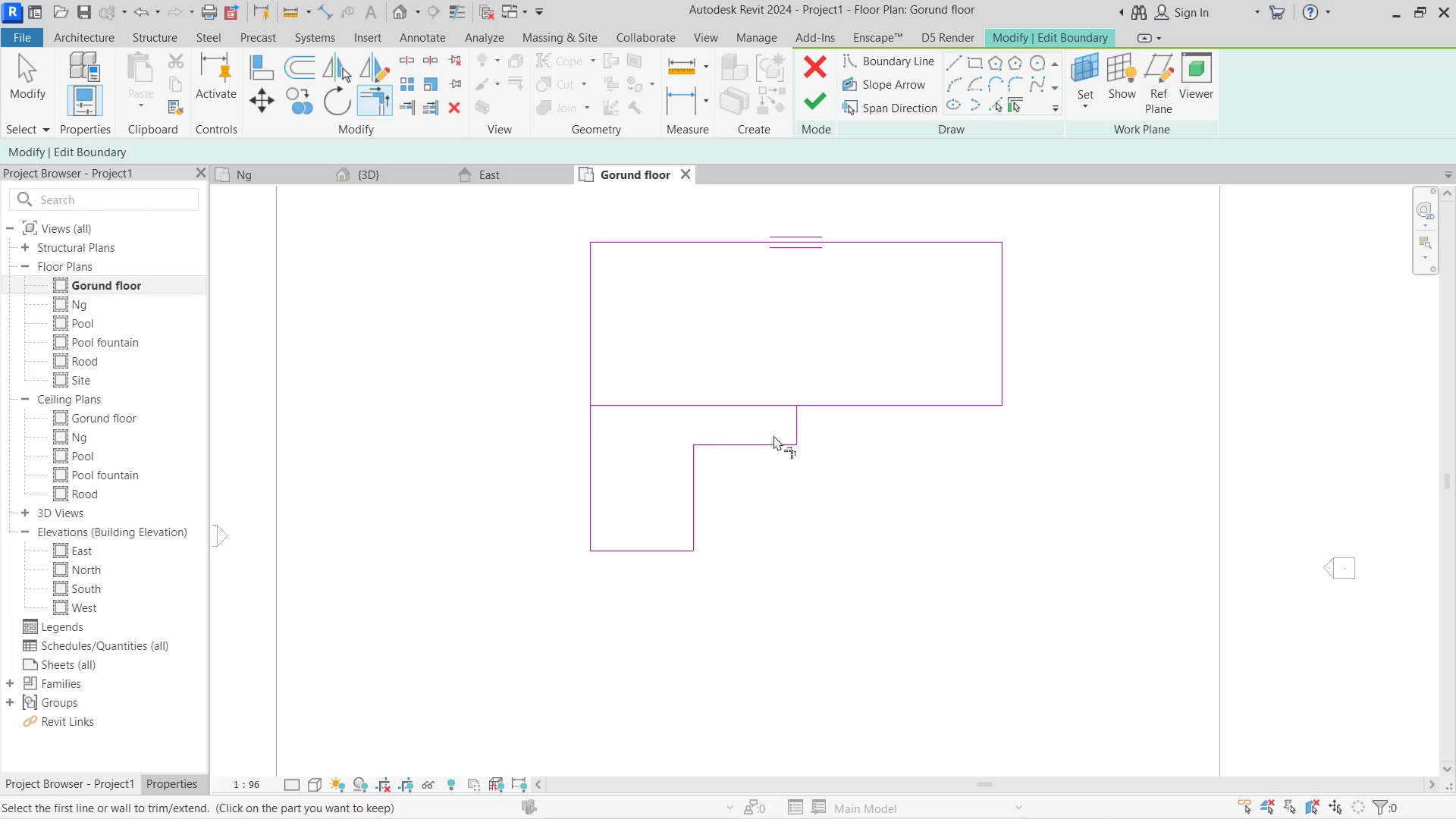 
key(Escape)
 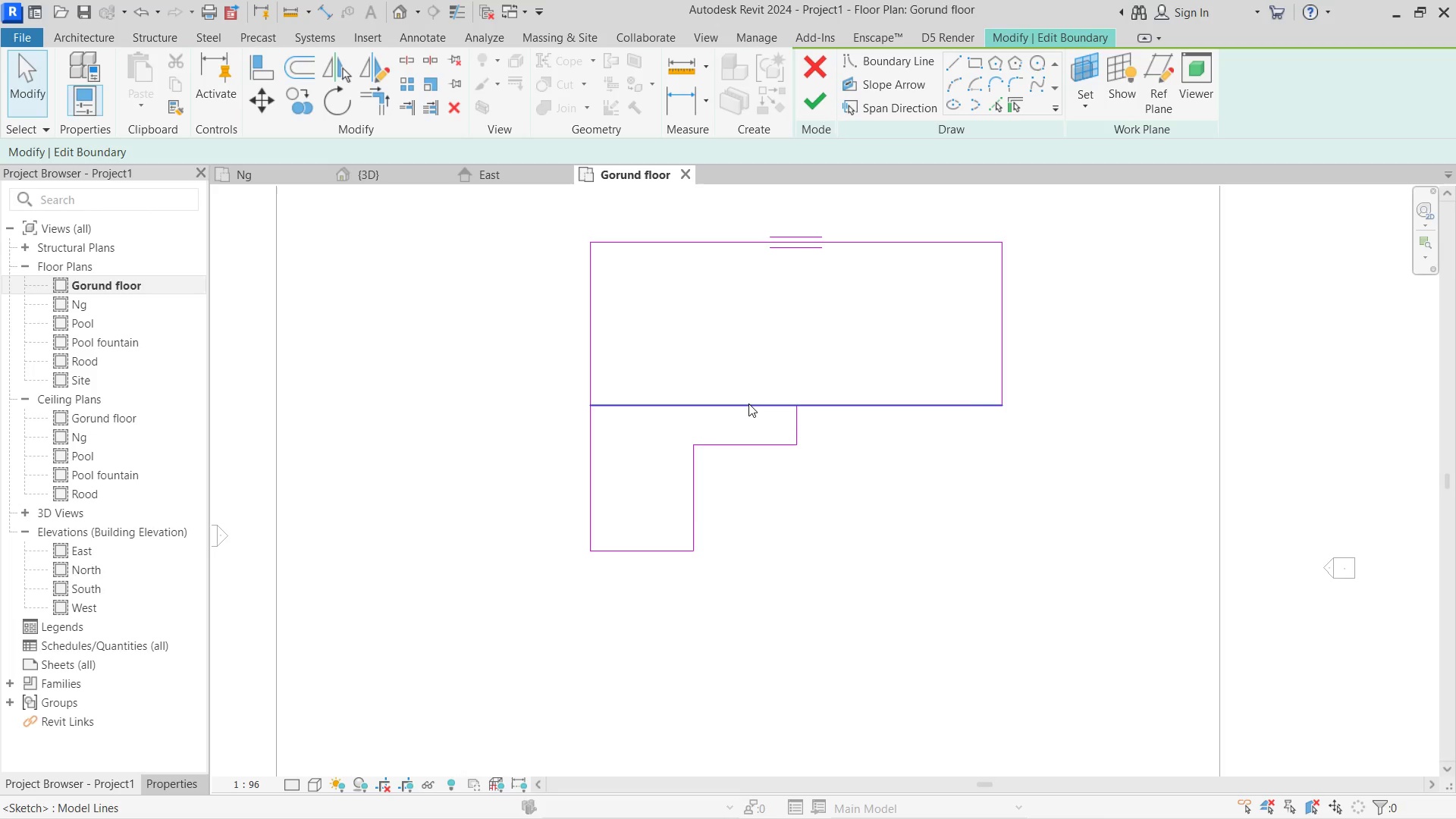 
key(Escape)
 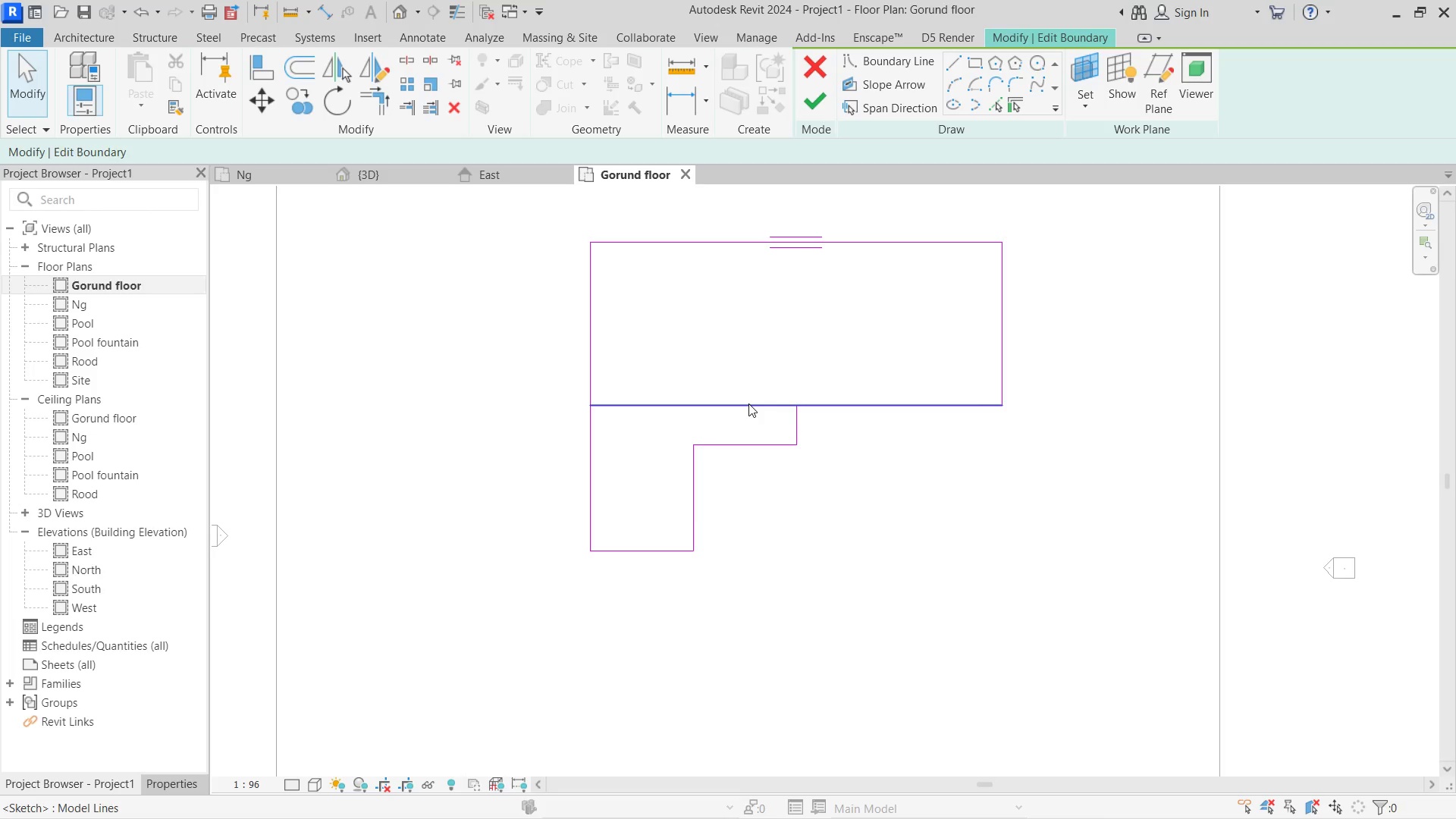 
left_click([748, 403])
 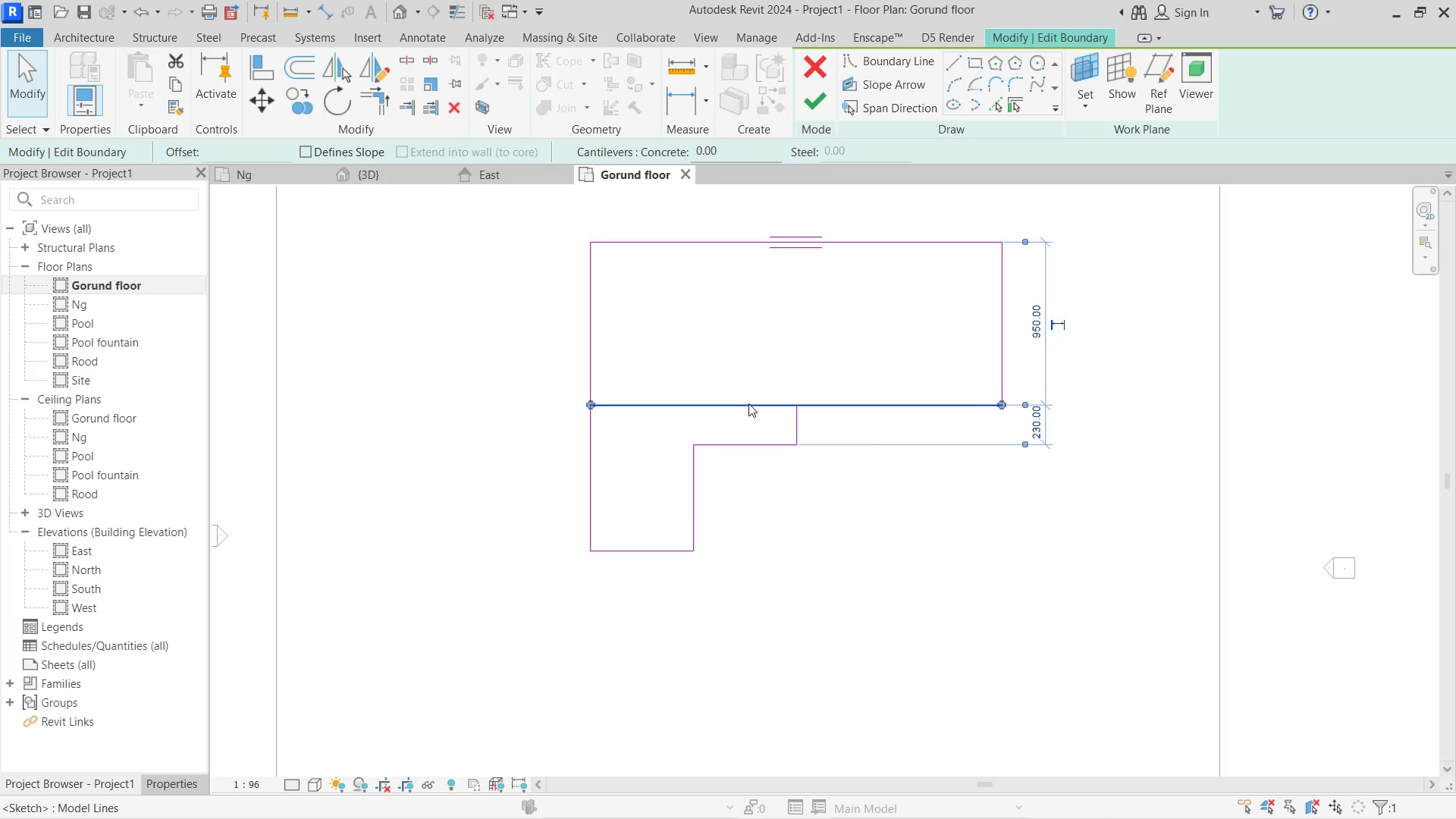 
key(T)
 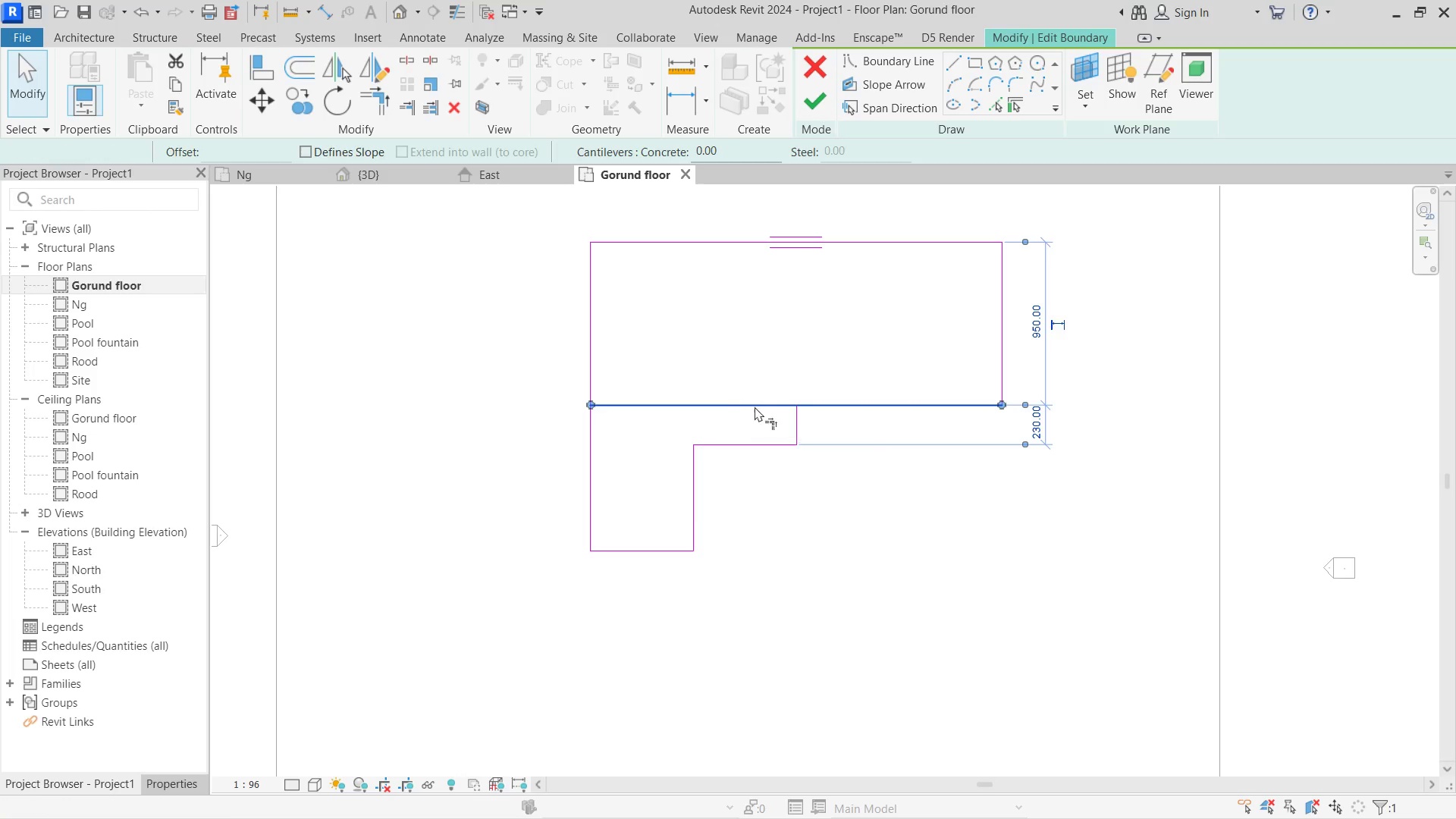 
hold_key(key=R, duration=3.69)
 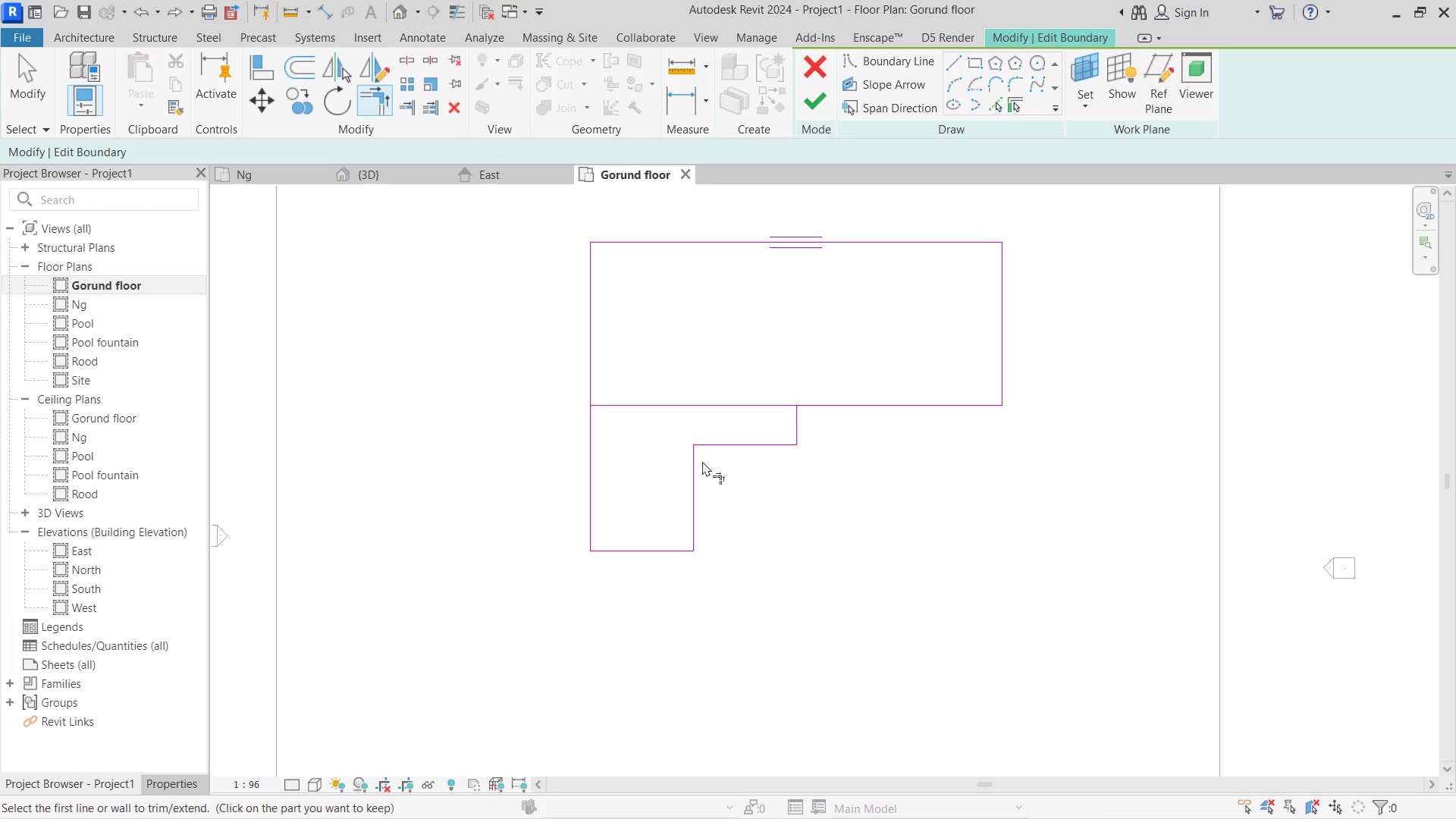 
double_click([822, 404])
 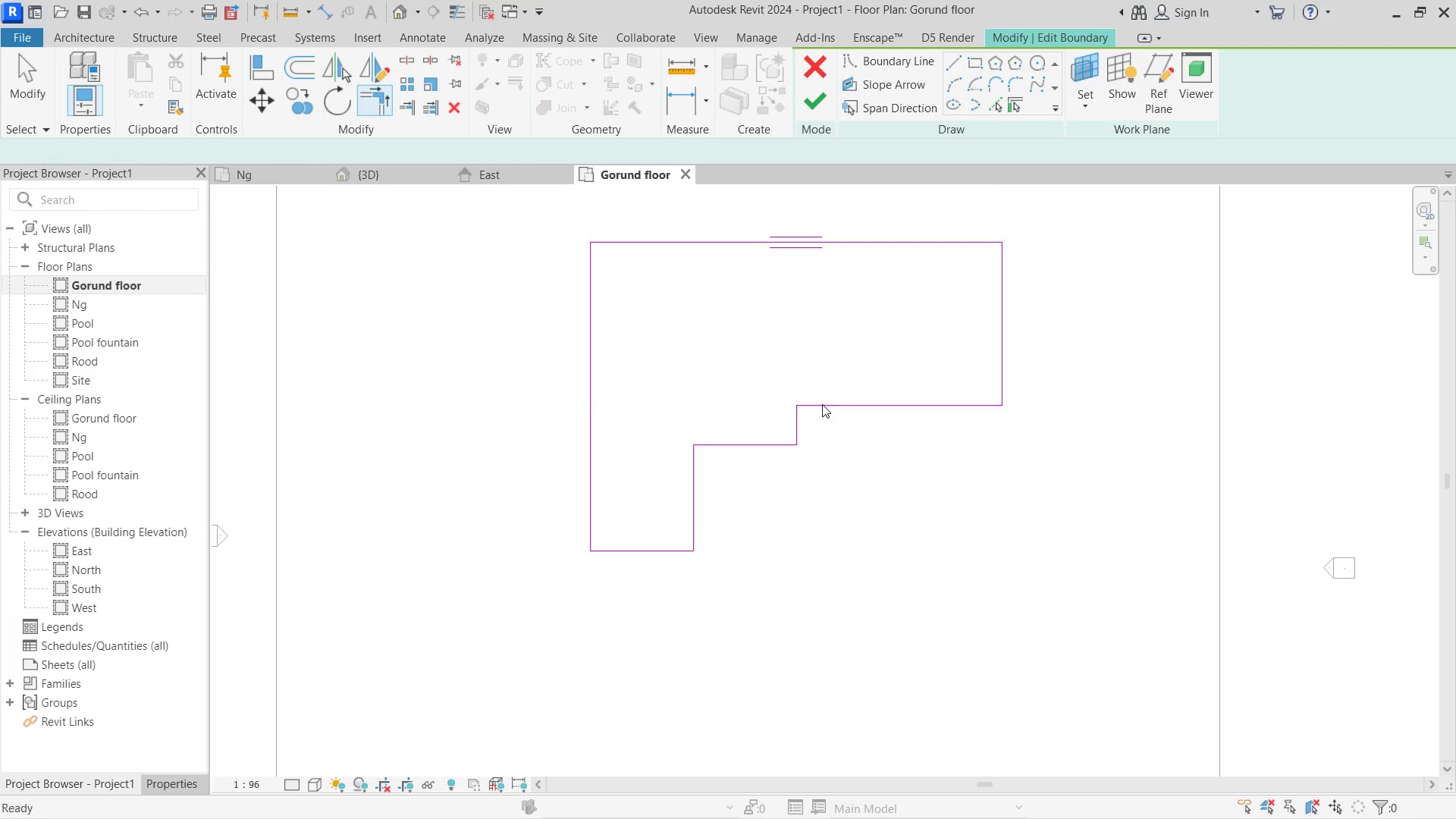 
key(Escape)
 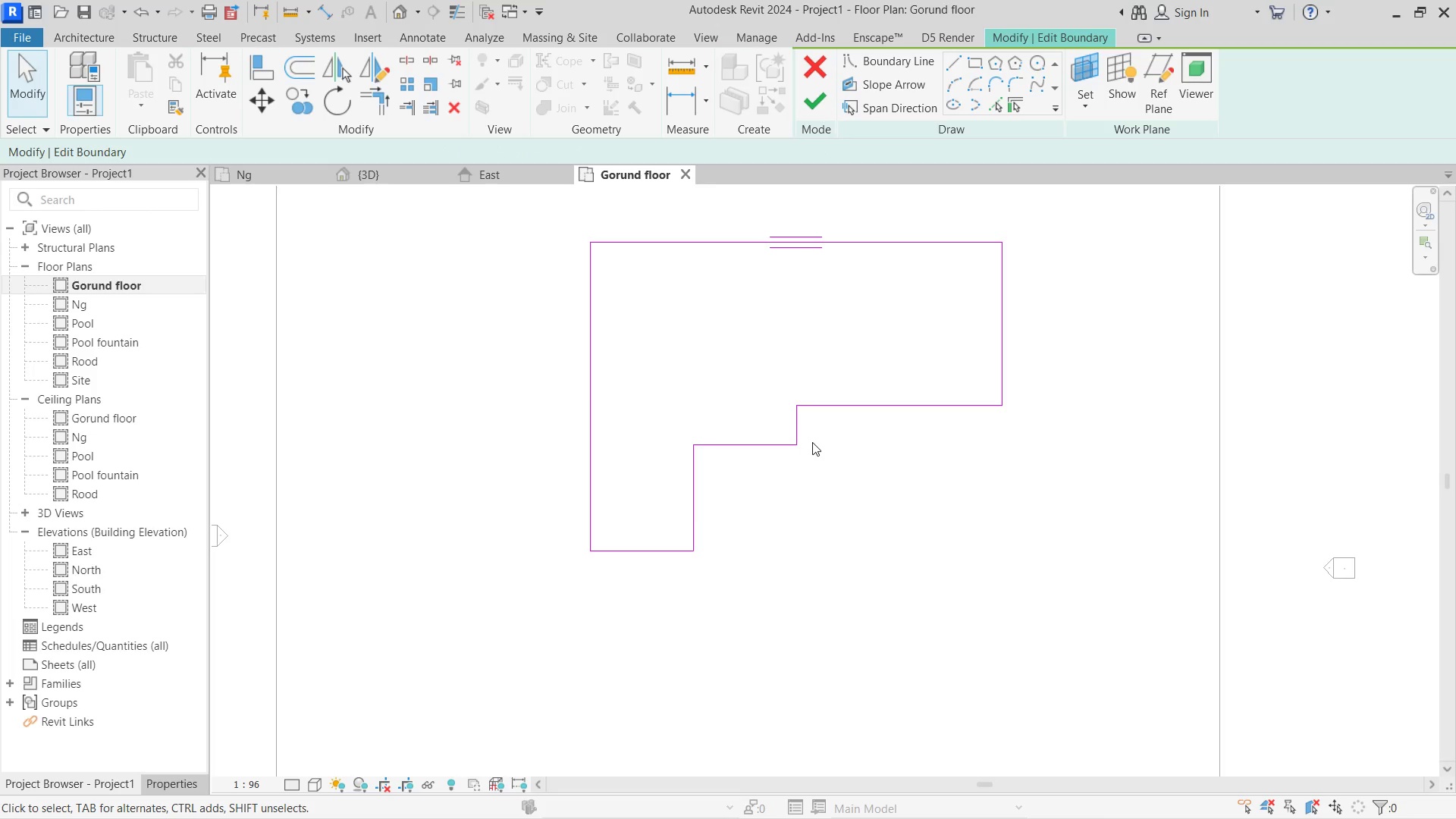 
key(Control+Z)
 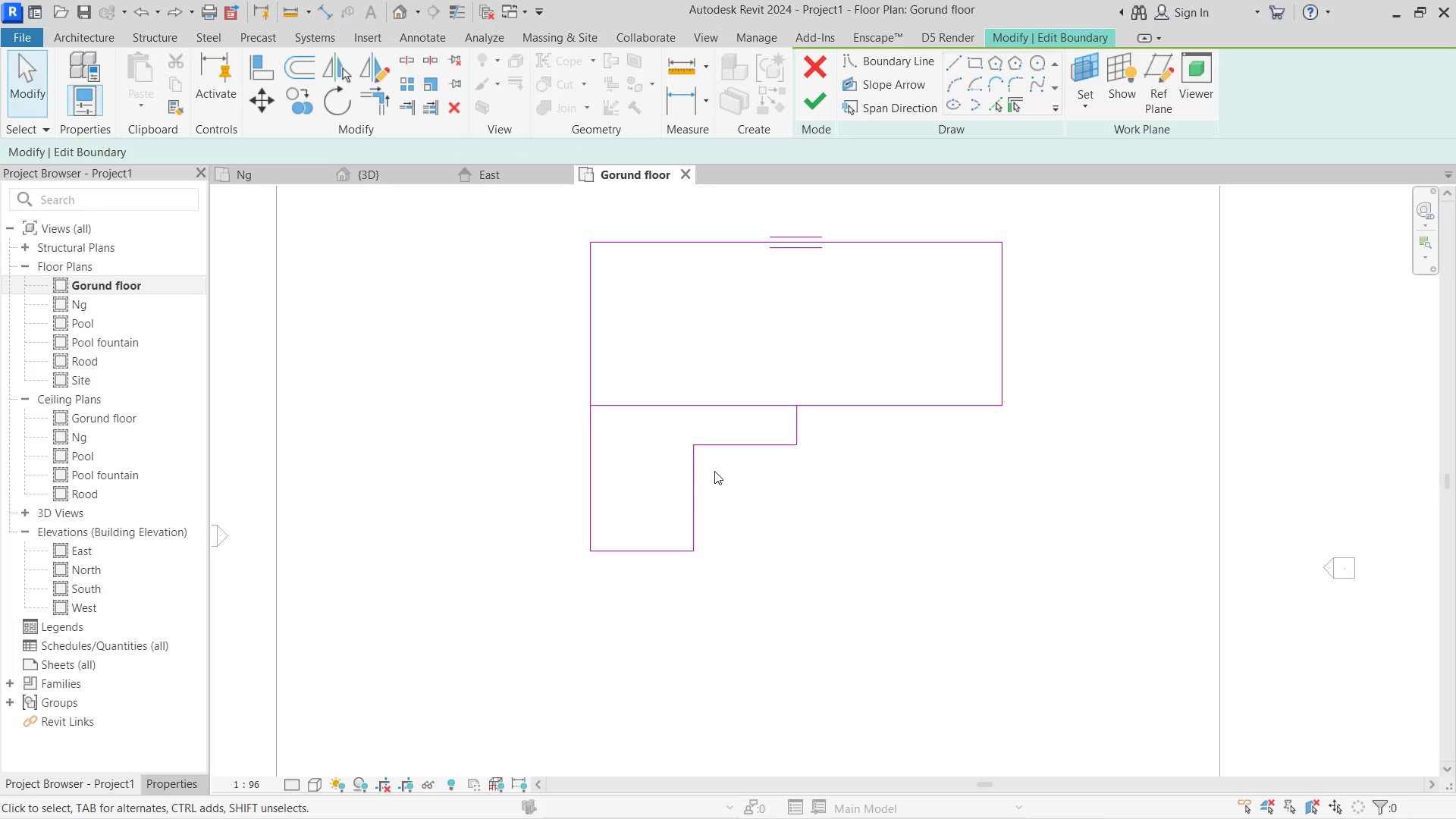 
key(T)
 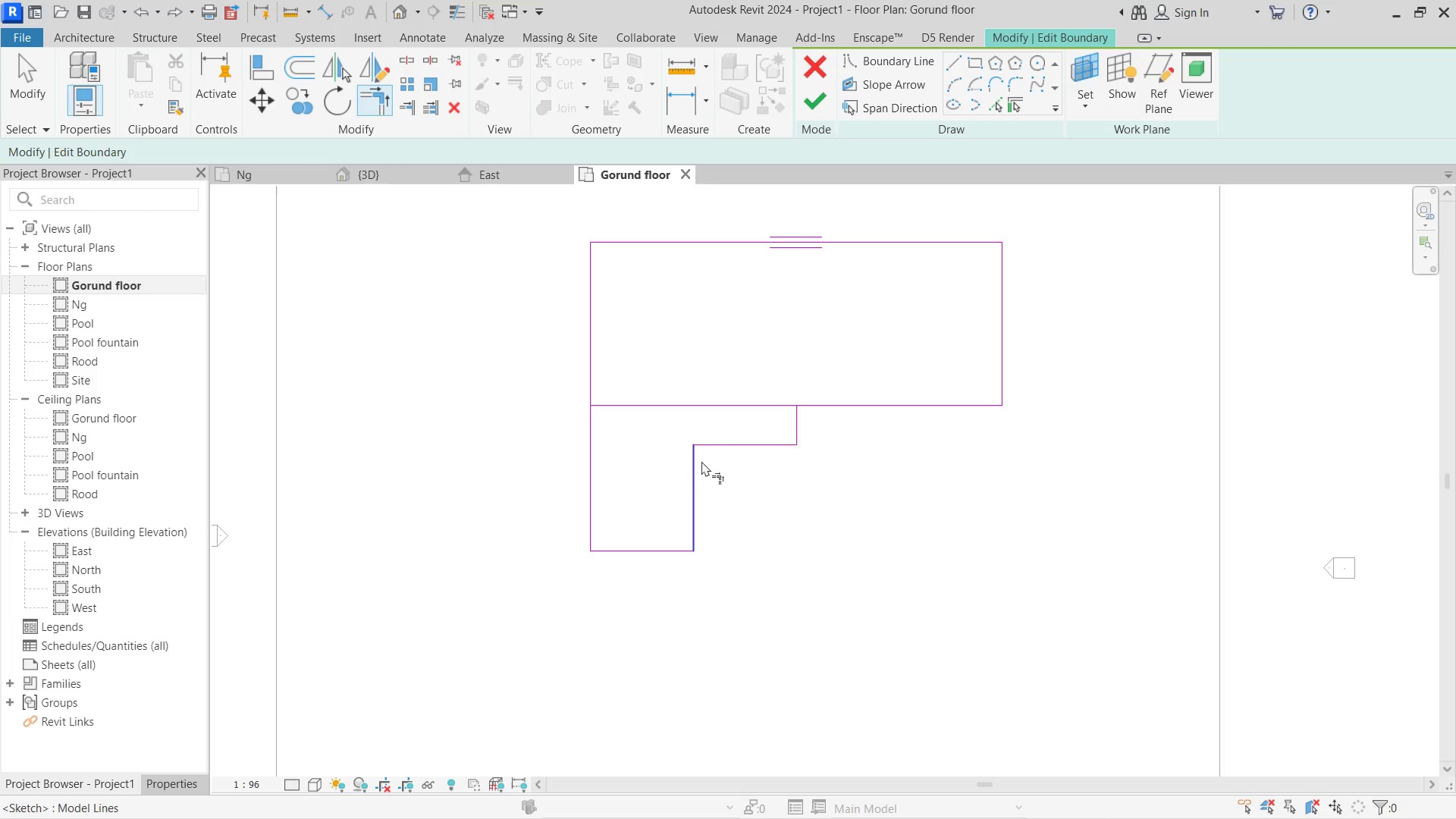 
double_click([700, 460])
 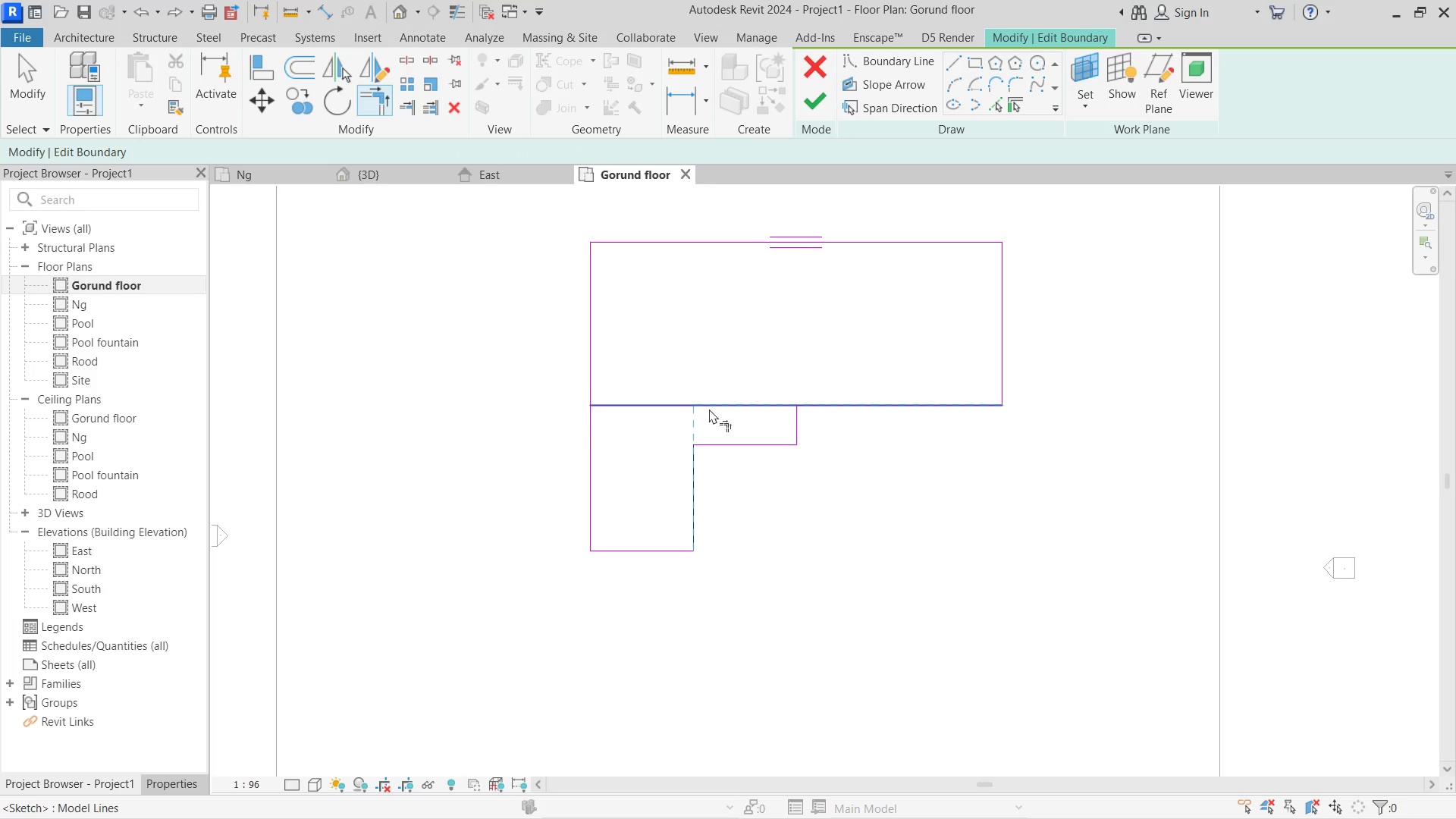 
left_click([709, 409])
 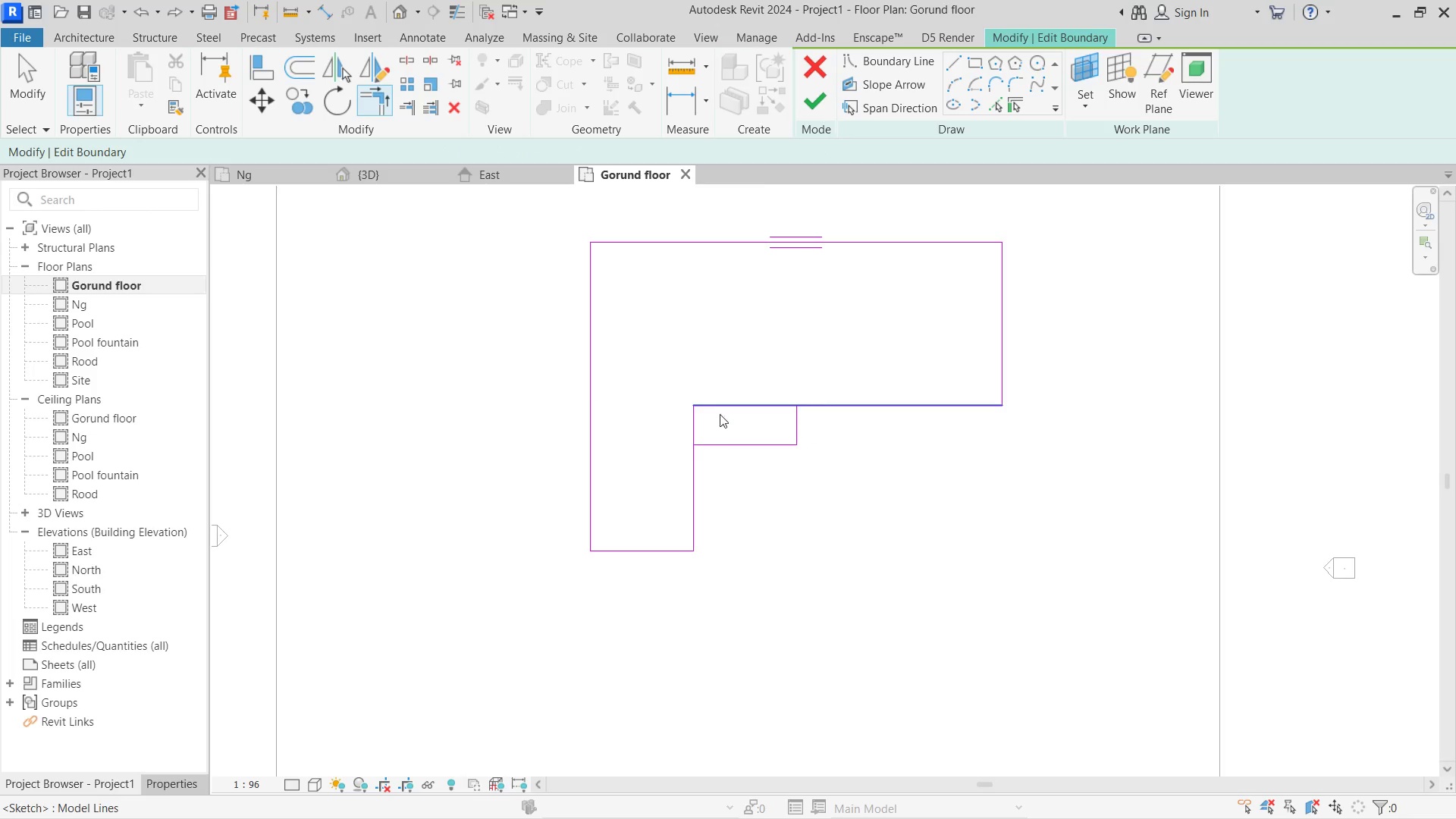 
key(Escape)
 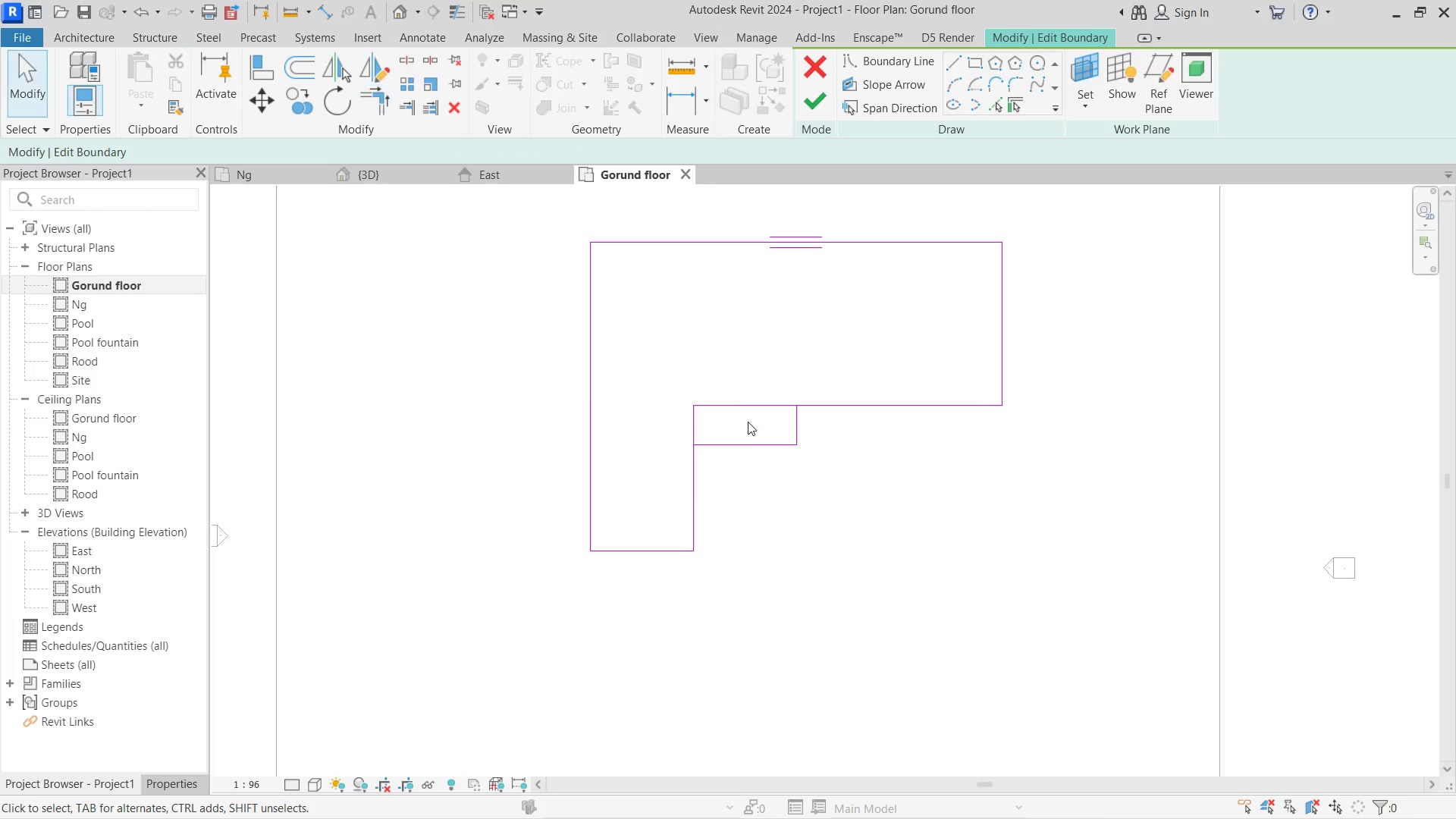 
key(Escape)
 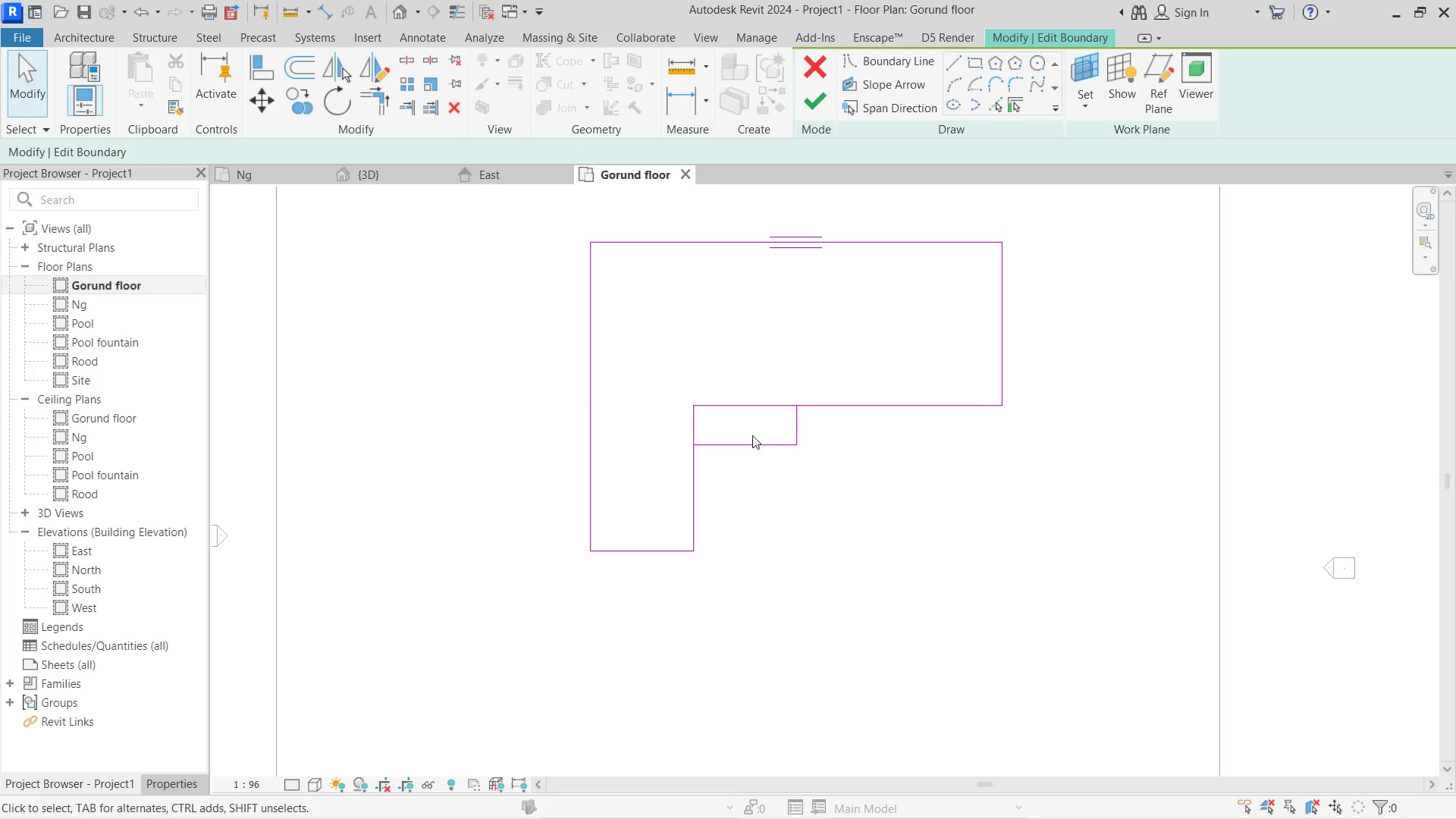 
key(Escape)
 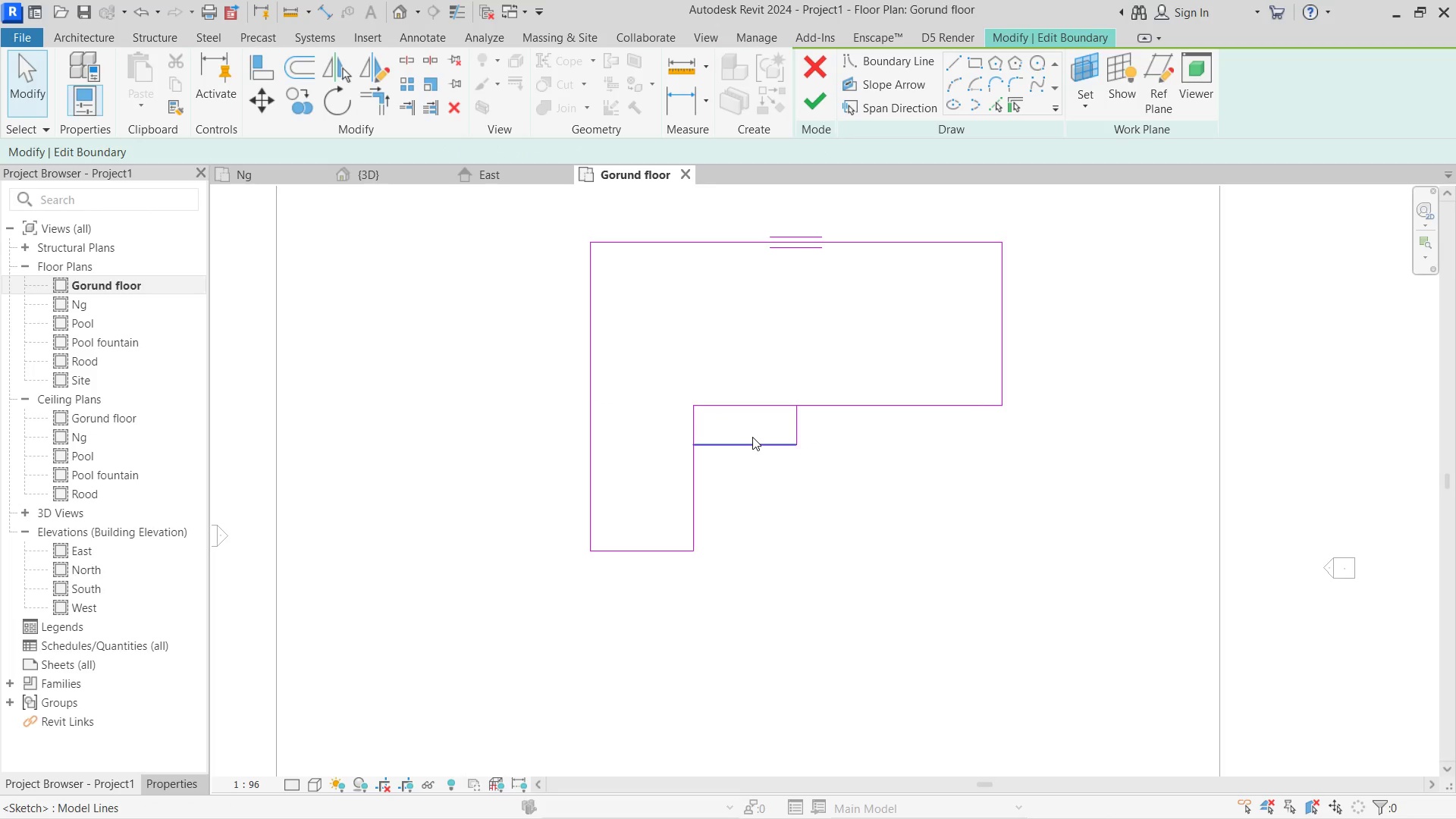 
left_click_drag(start_coordinate=[755, 438], to_coordinate=[795, 421])
 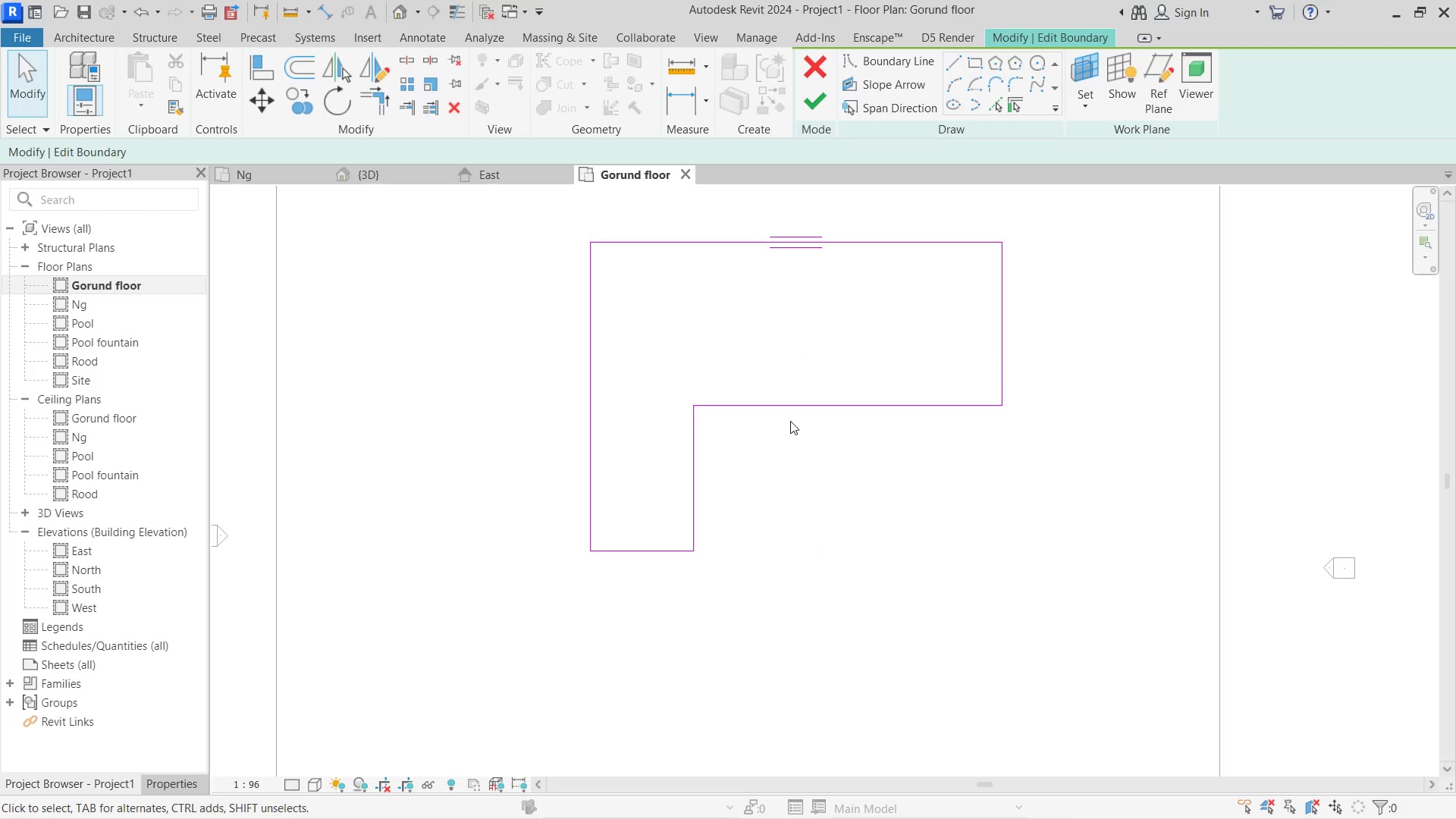 
key(Delete)
 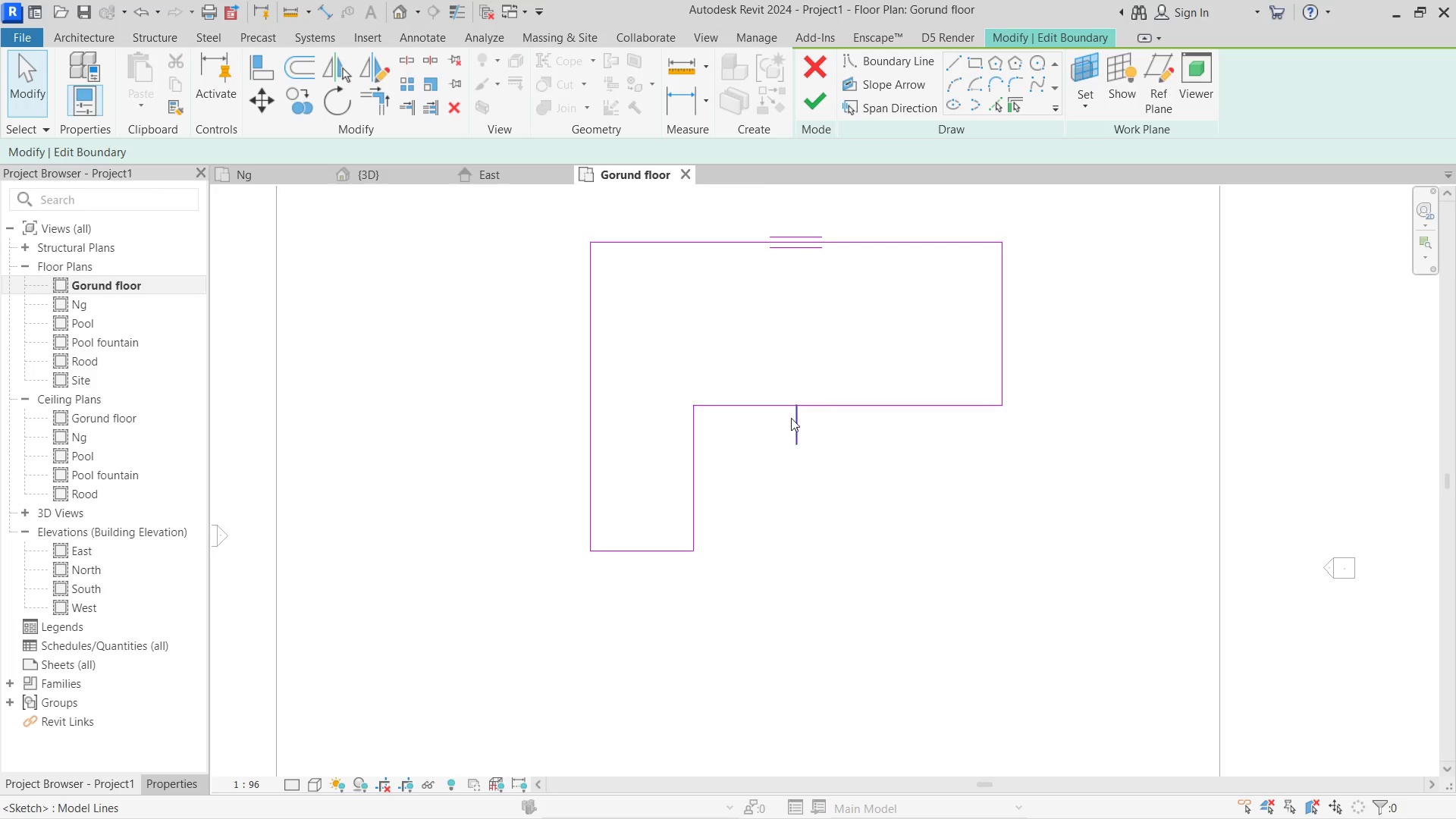 
left_click([795, 421])
 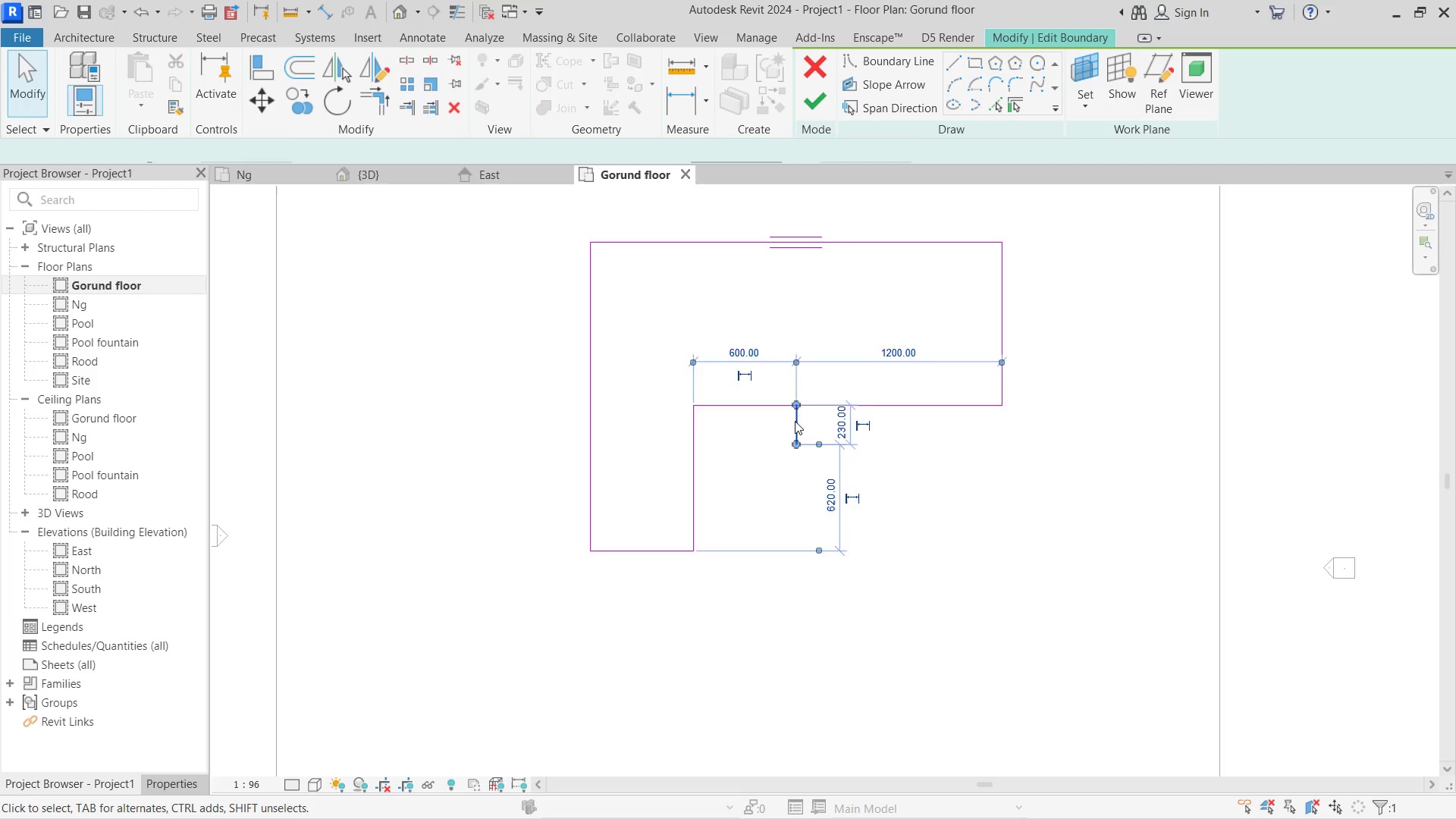 
key(Delete)
 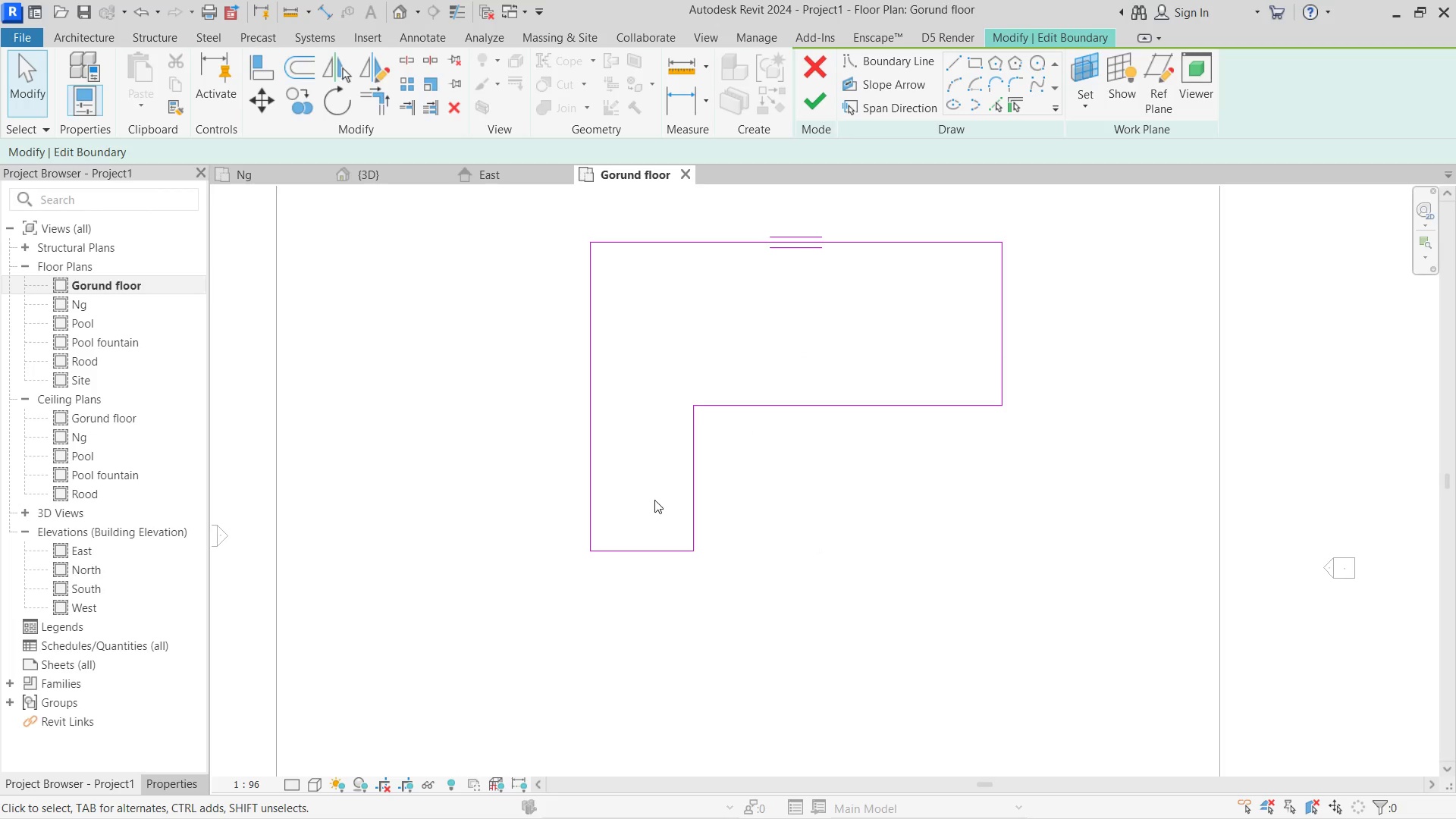 
left_click([693, 469])
 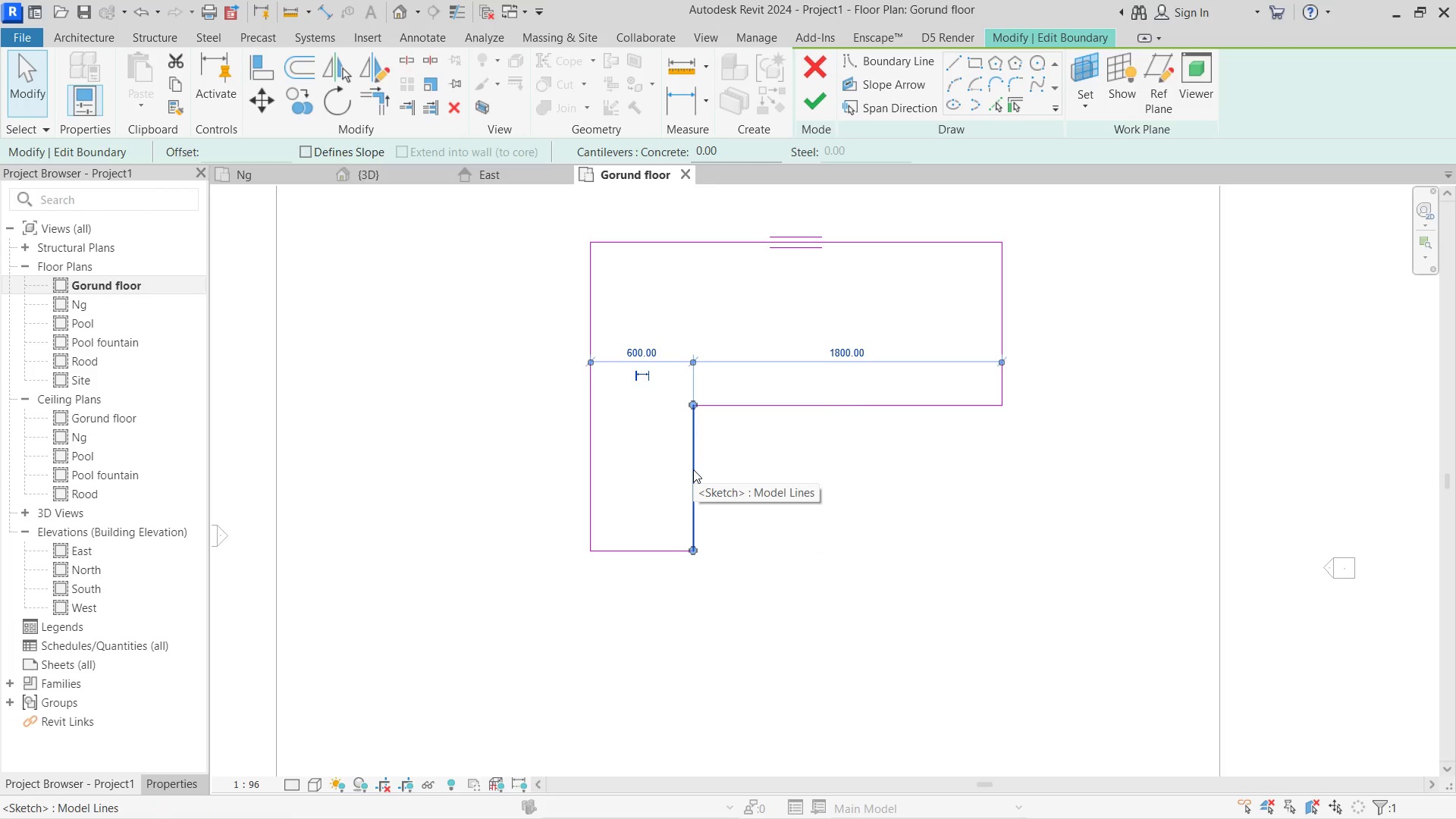 
hold_key(key=ArrowRight, duration=0.73)
 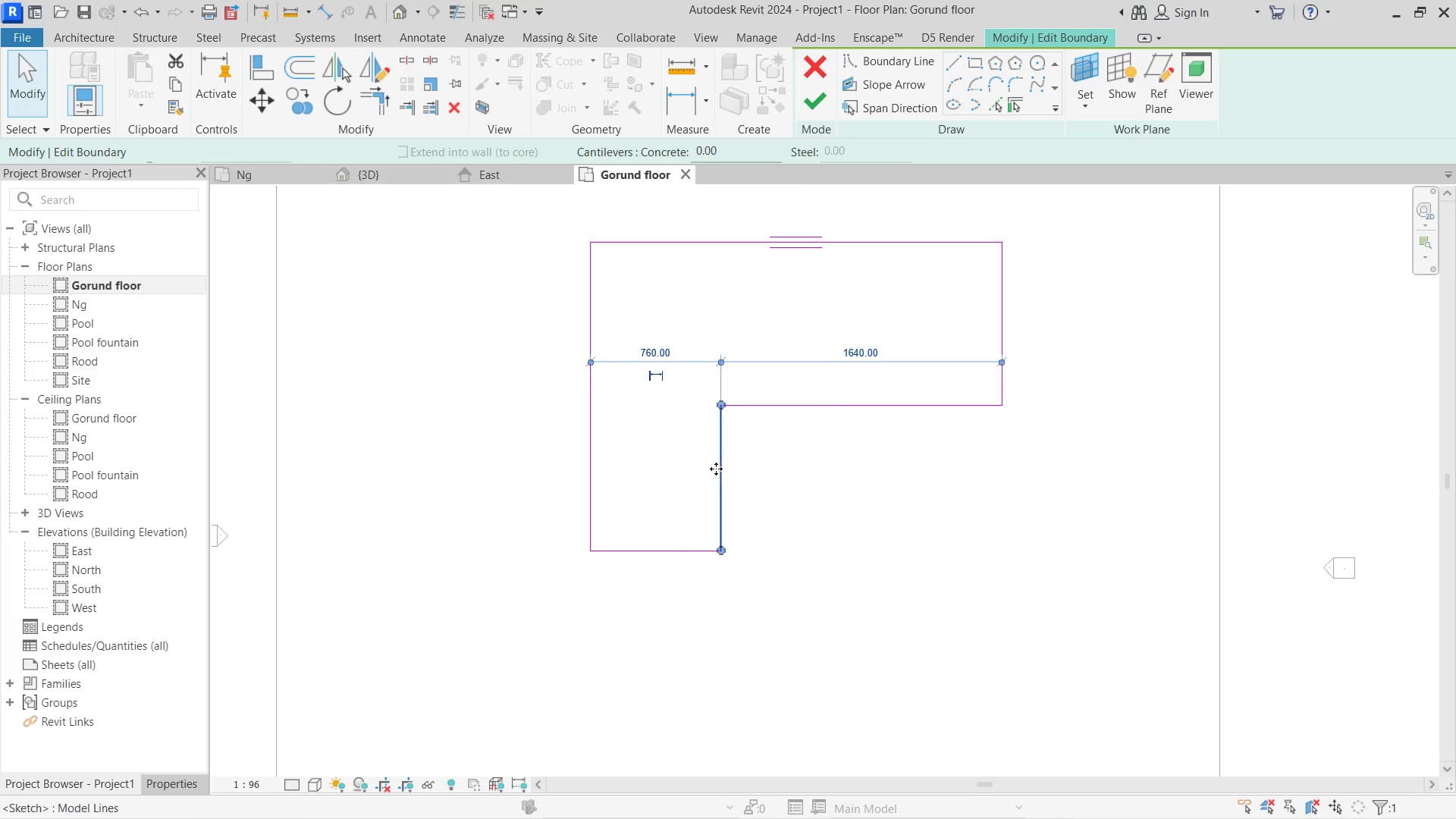 
key(ArrowRight)
 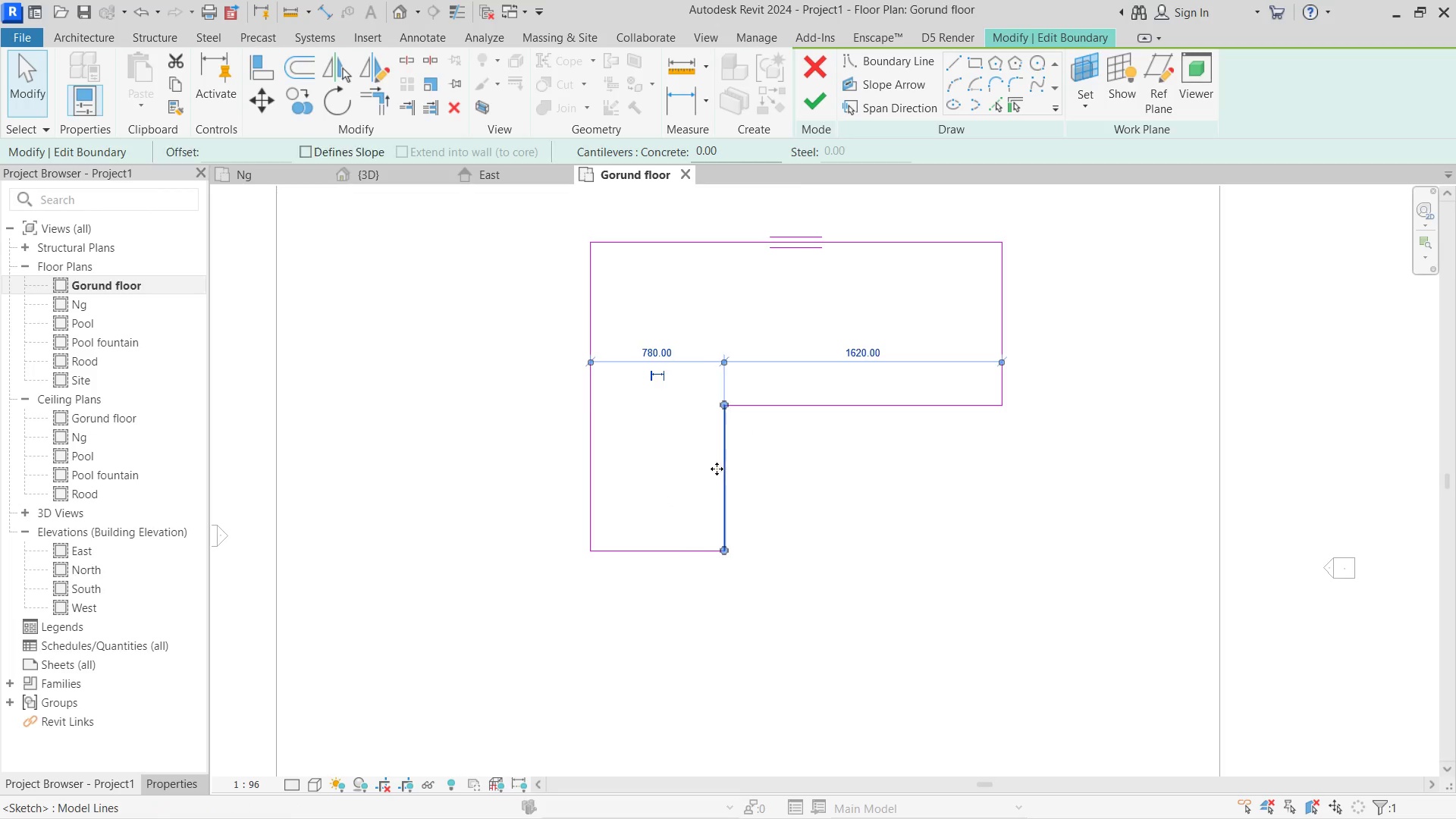 
key(ArrowRight)
 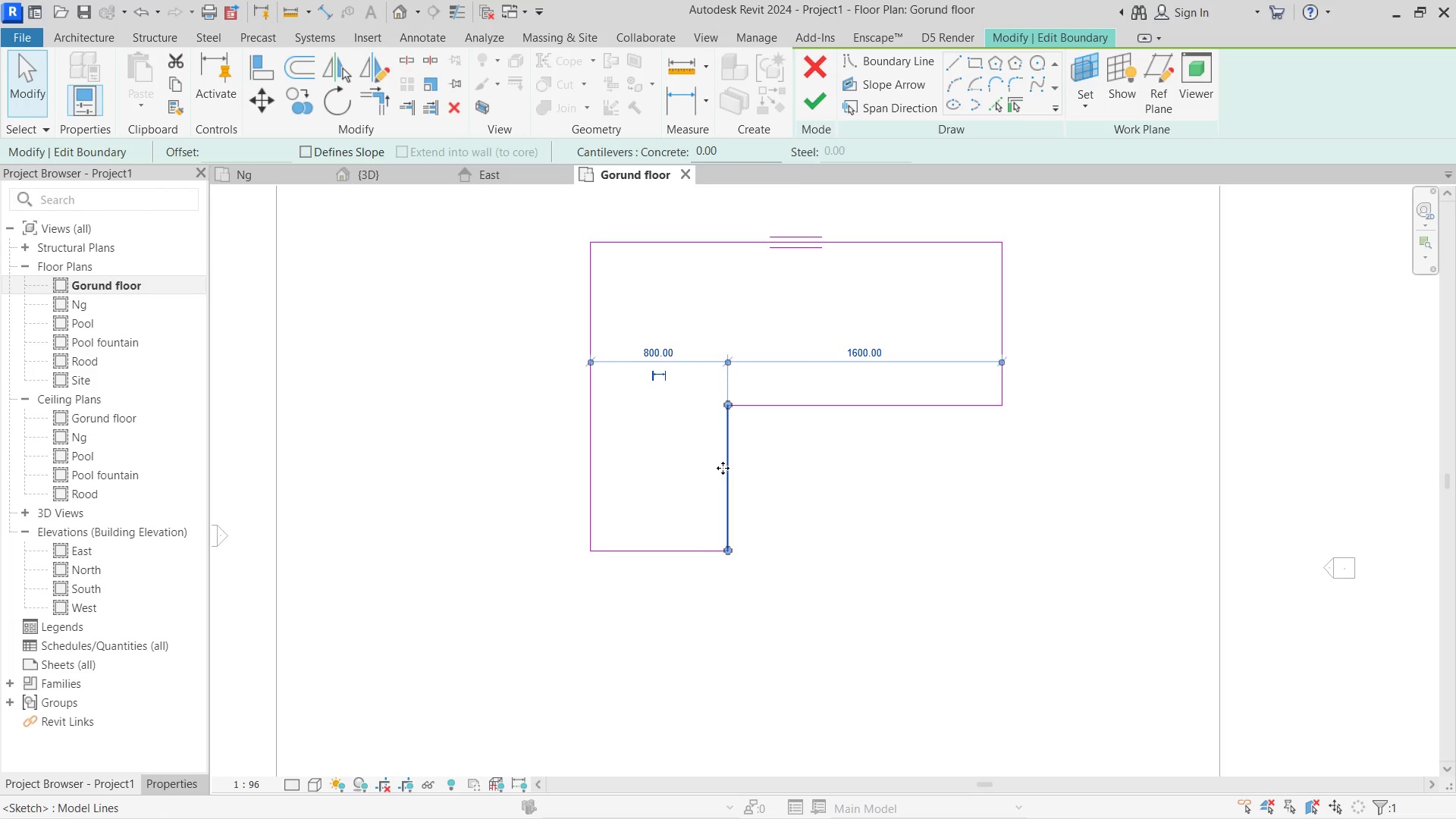 
key(ArrowRight)
 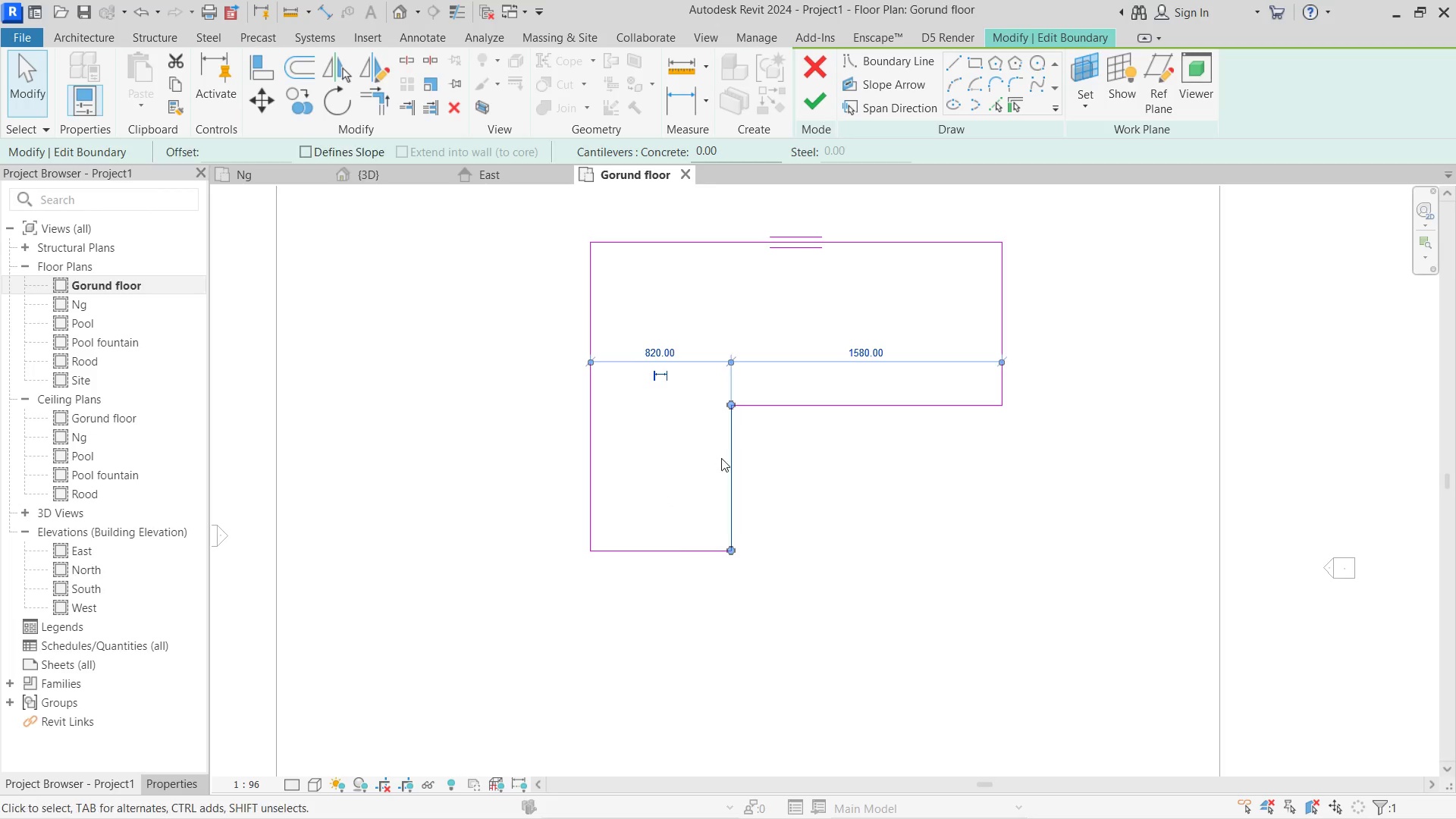 
key(ArrowRight)
 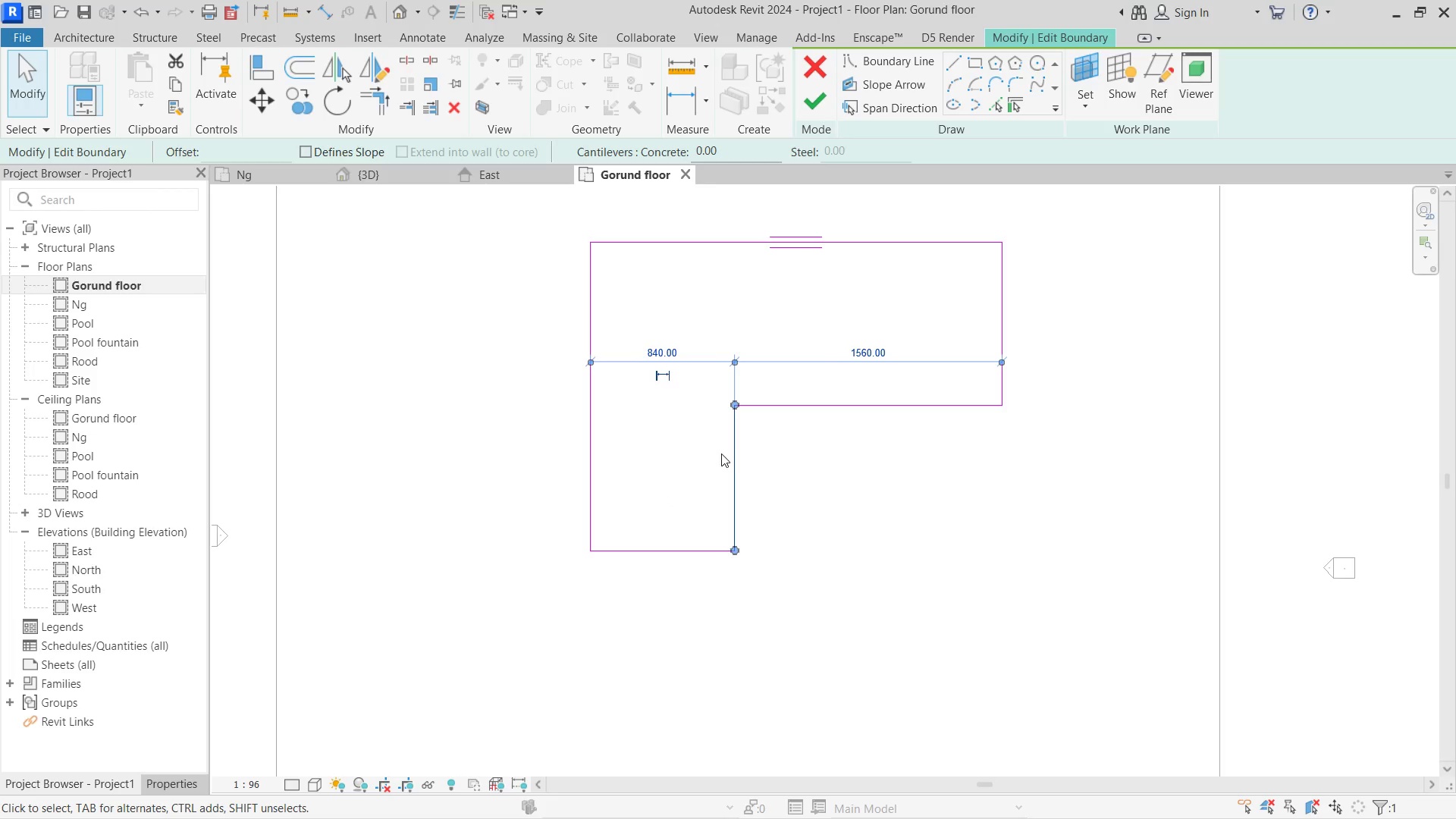 
hold_key(key=ArrowRight, duration=0.34)
 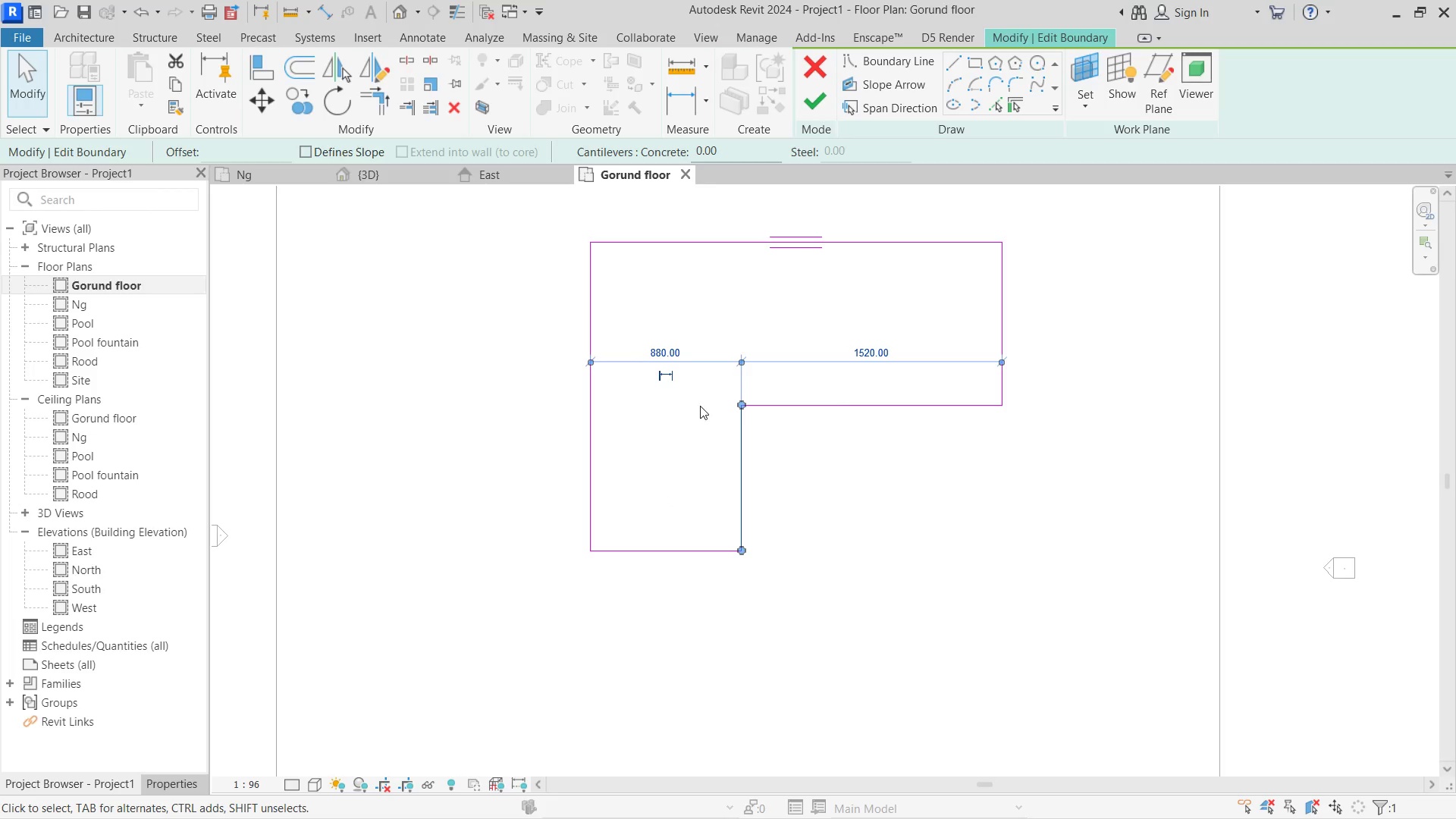 
key(ArrowRight)
 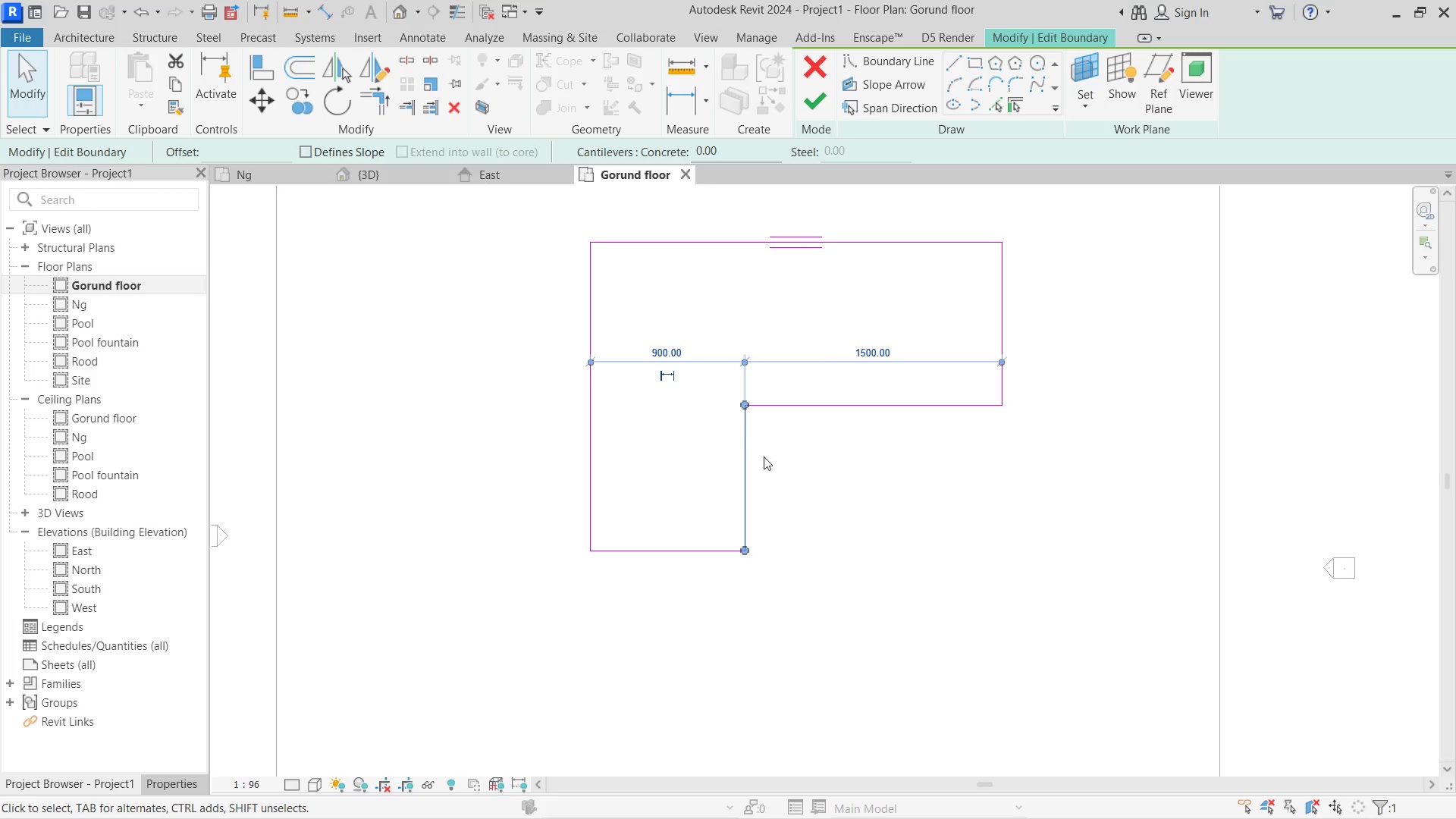 
left_click([770, 458])
 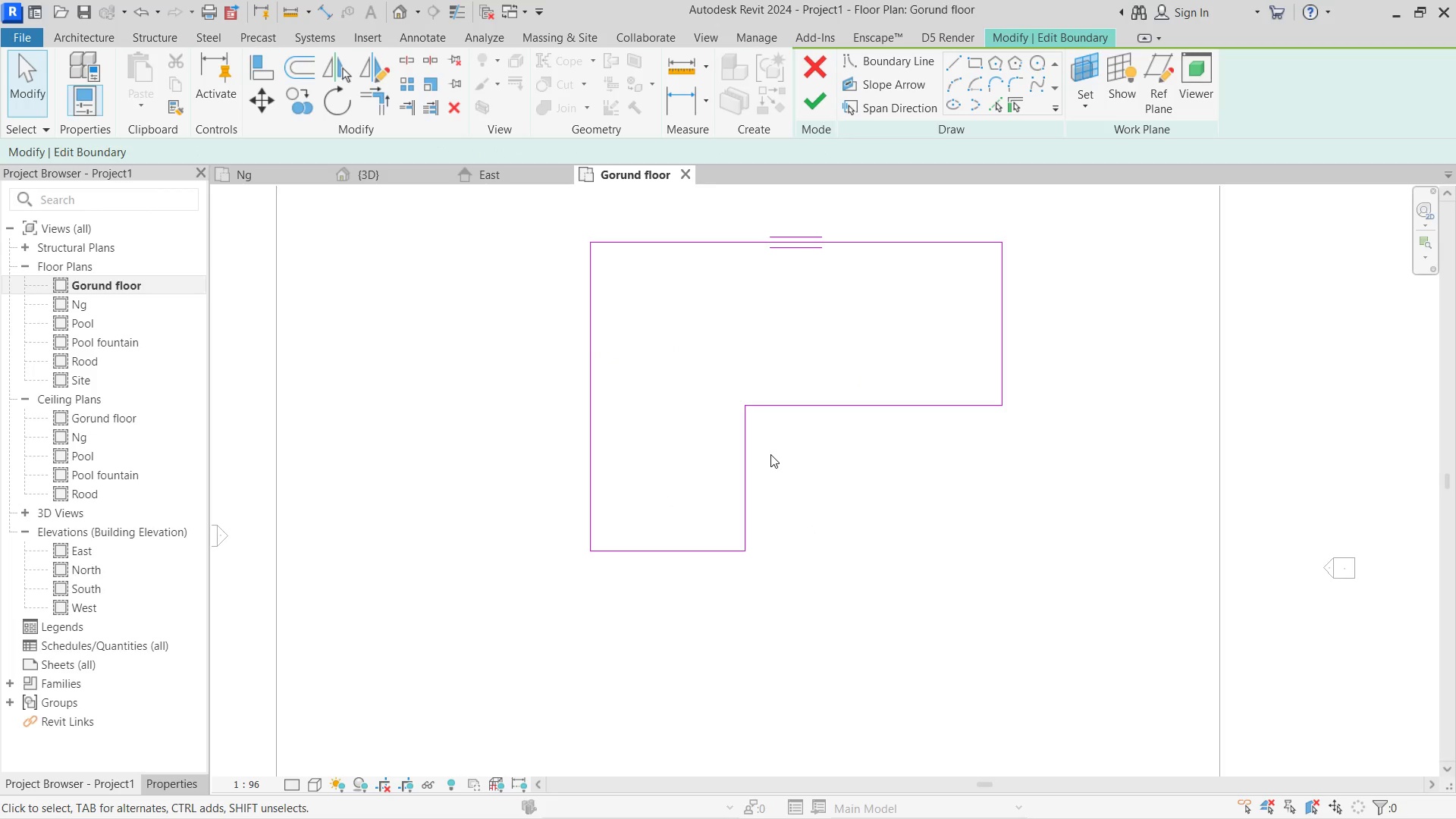 
scroll: coordinate [816, 416], scroll_direction: down, amount: 1.0
 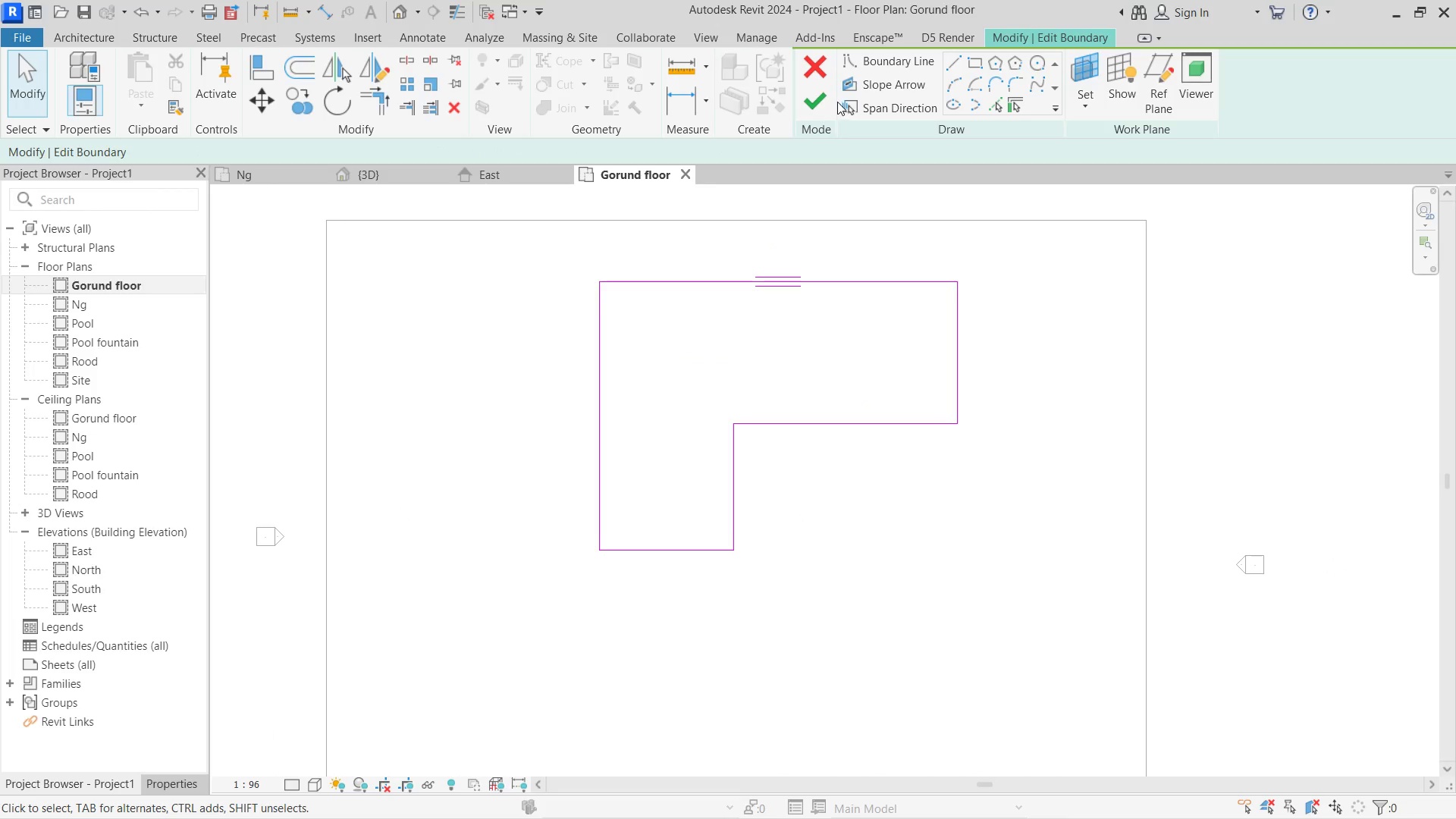 
left_click([826, 104])
 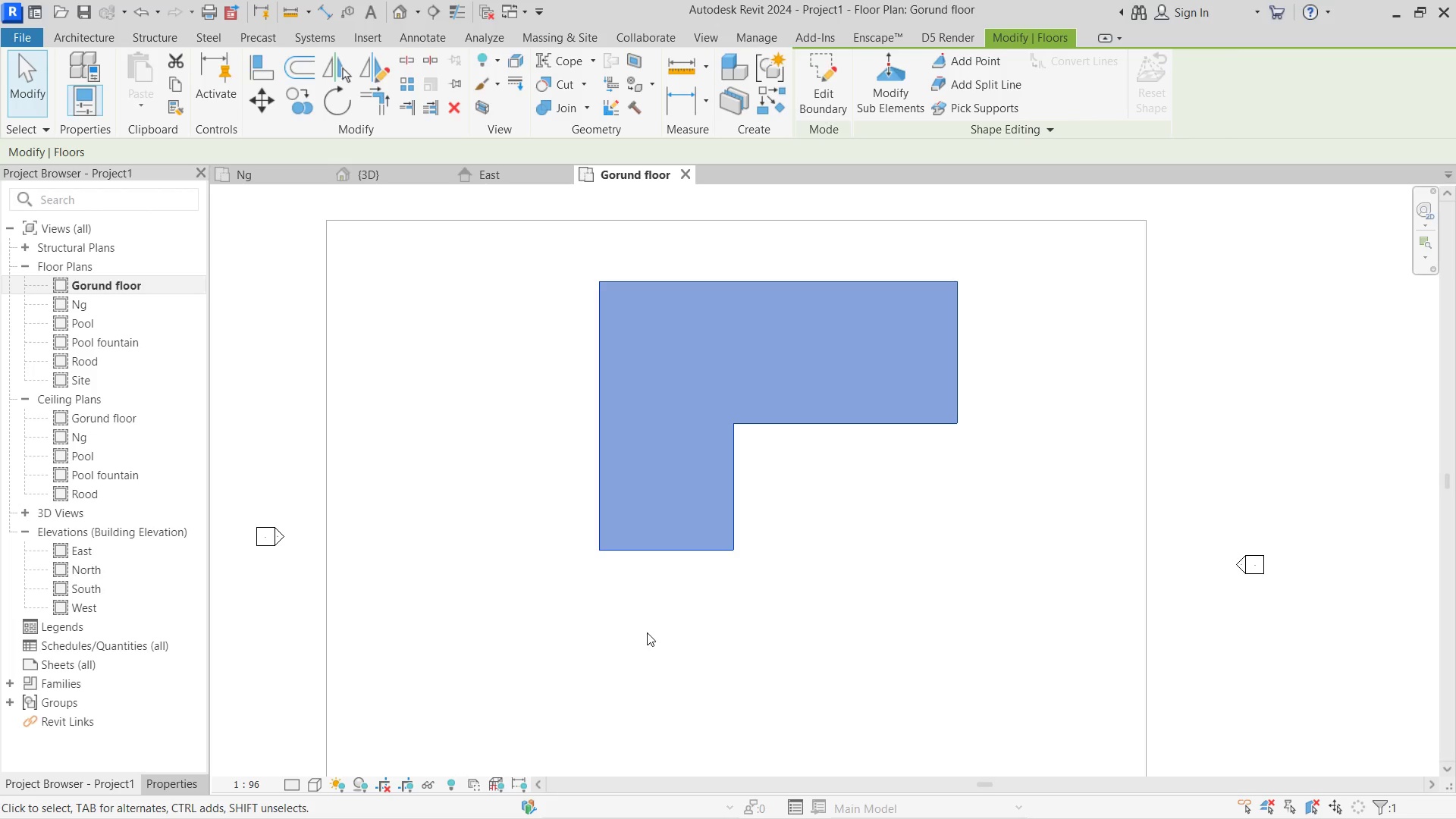 
right_click([714, 623])
 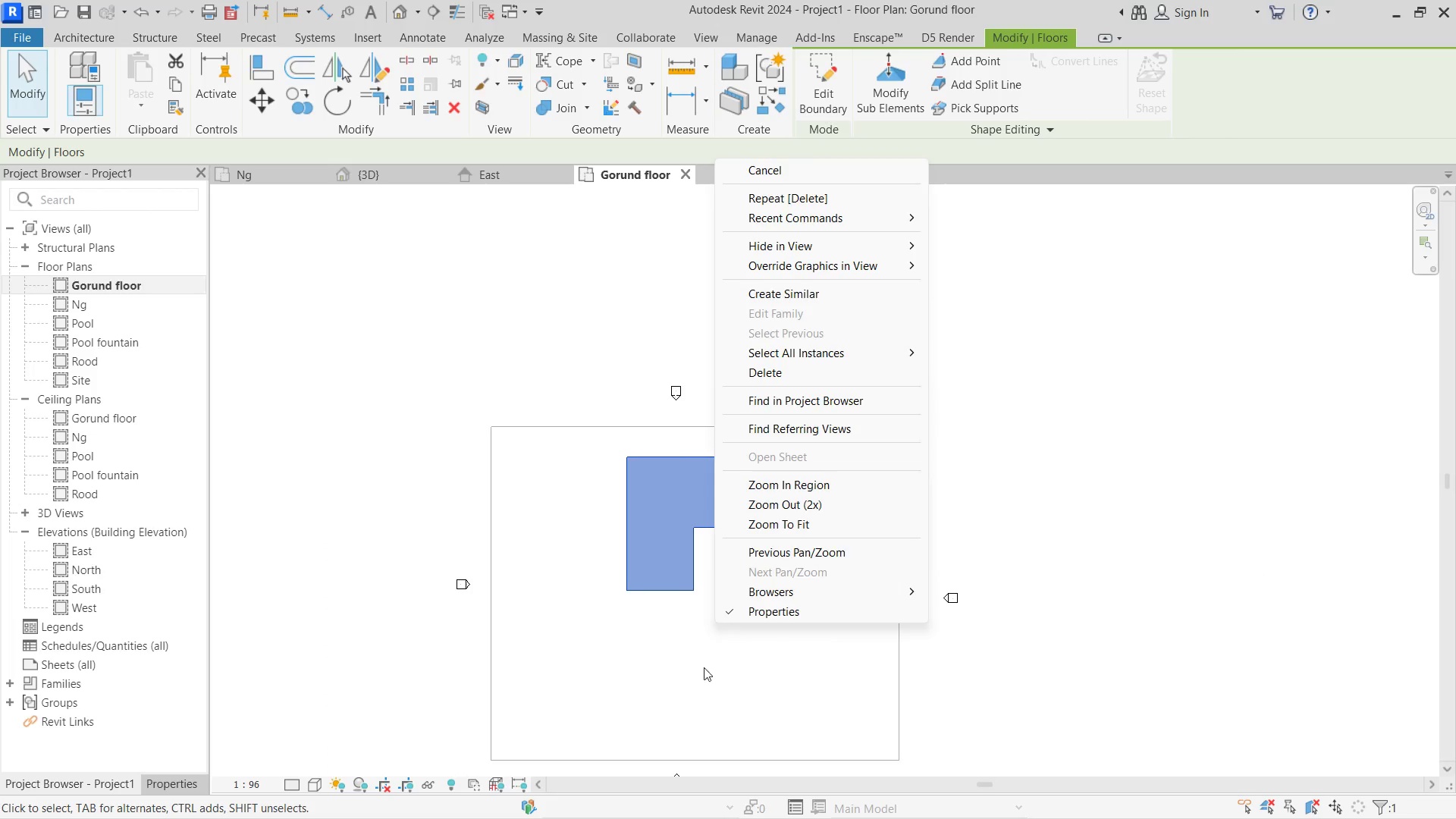 
scroll: coordinate [654, 631], scroll_direction: down, amount: 4.0
 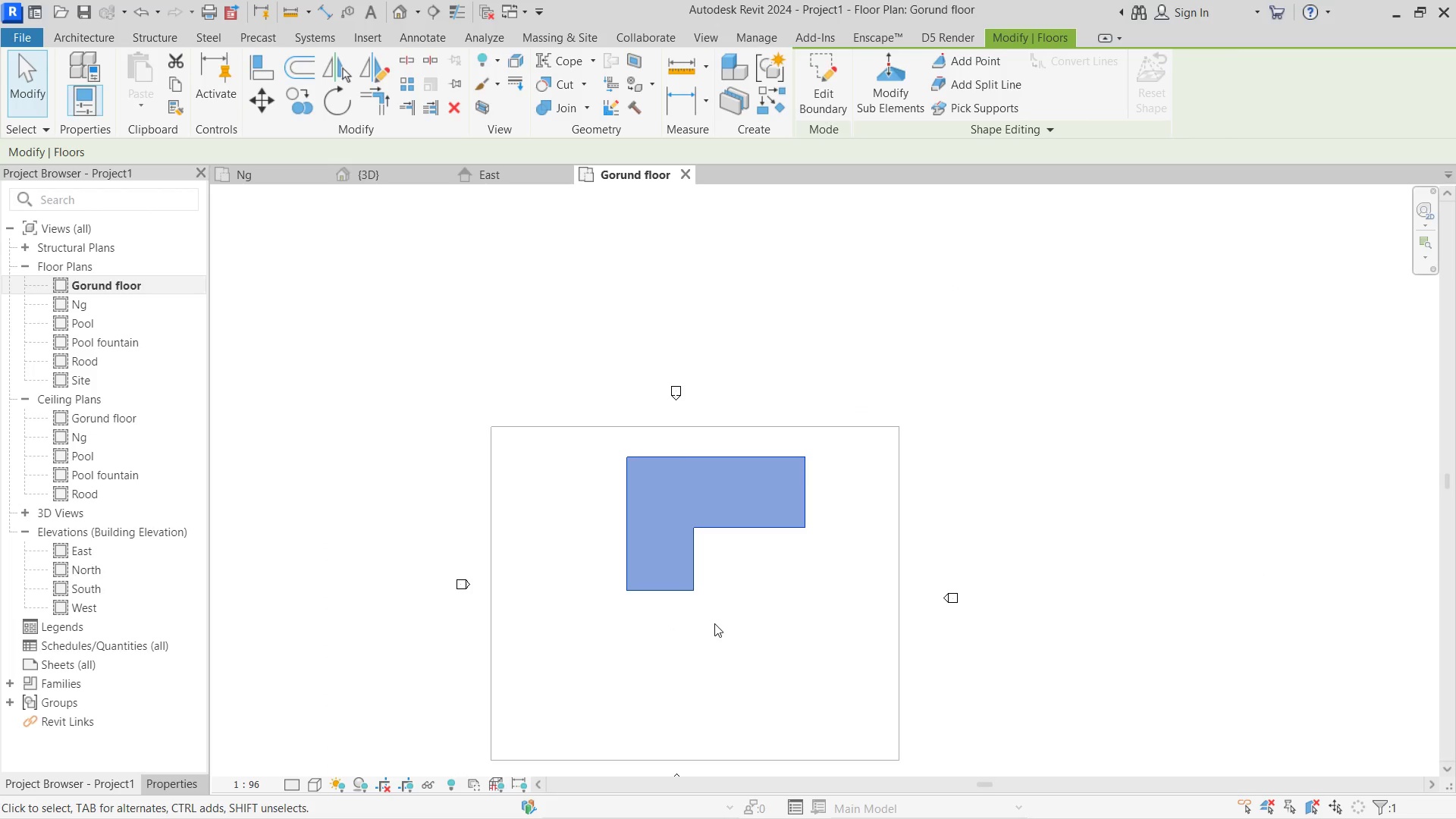 
left_click([658, 667])
 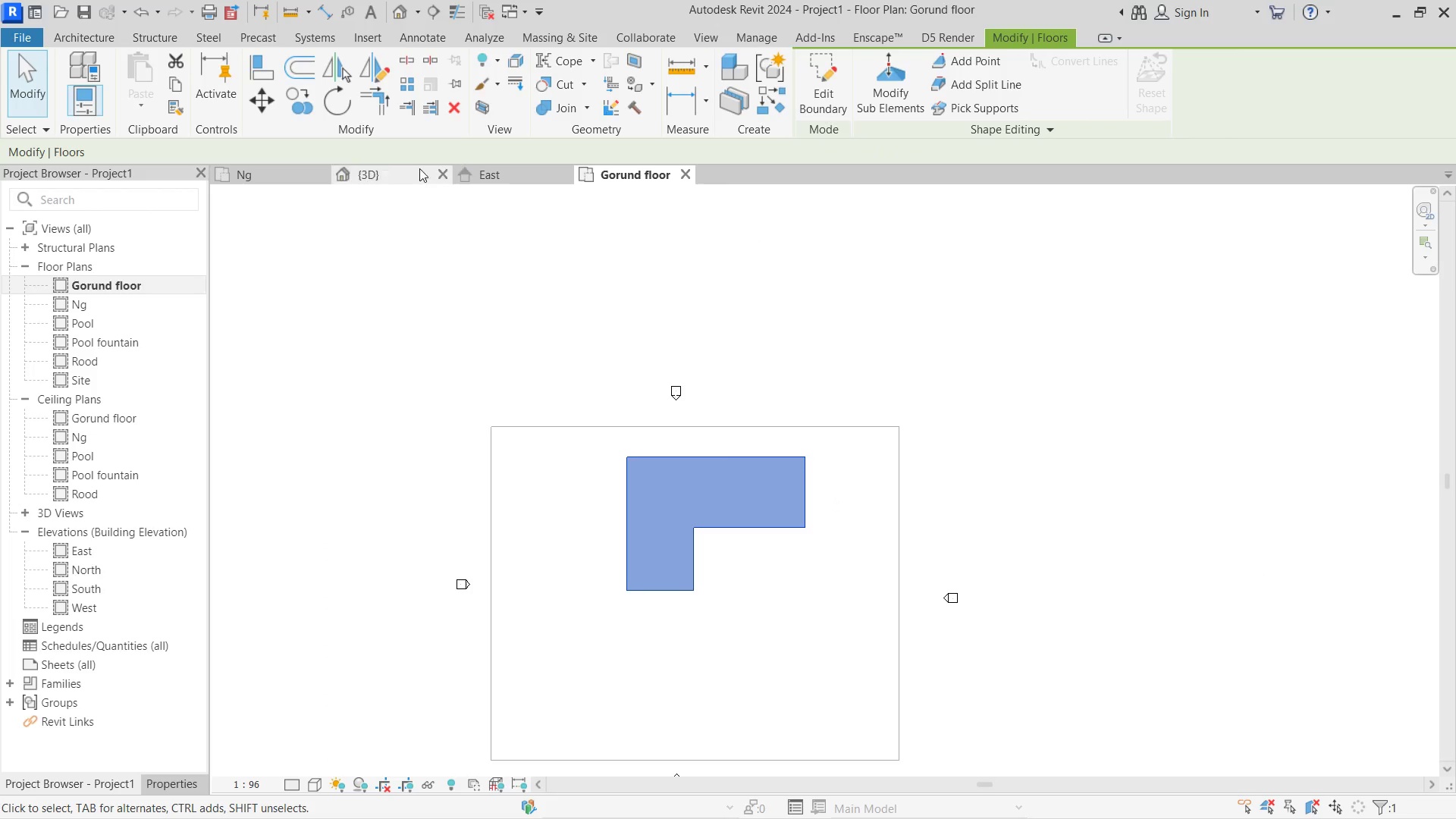 
left_click([402, 169])
 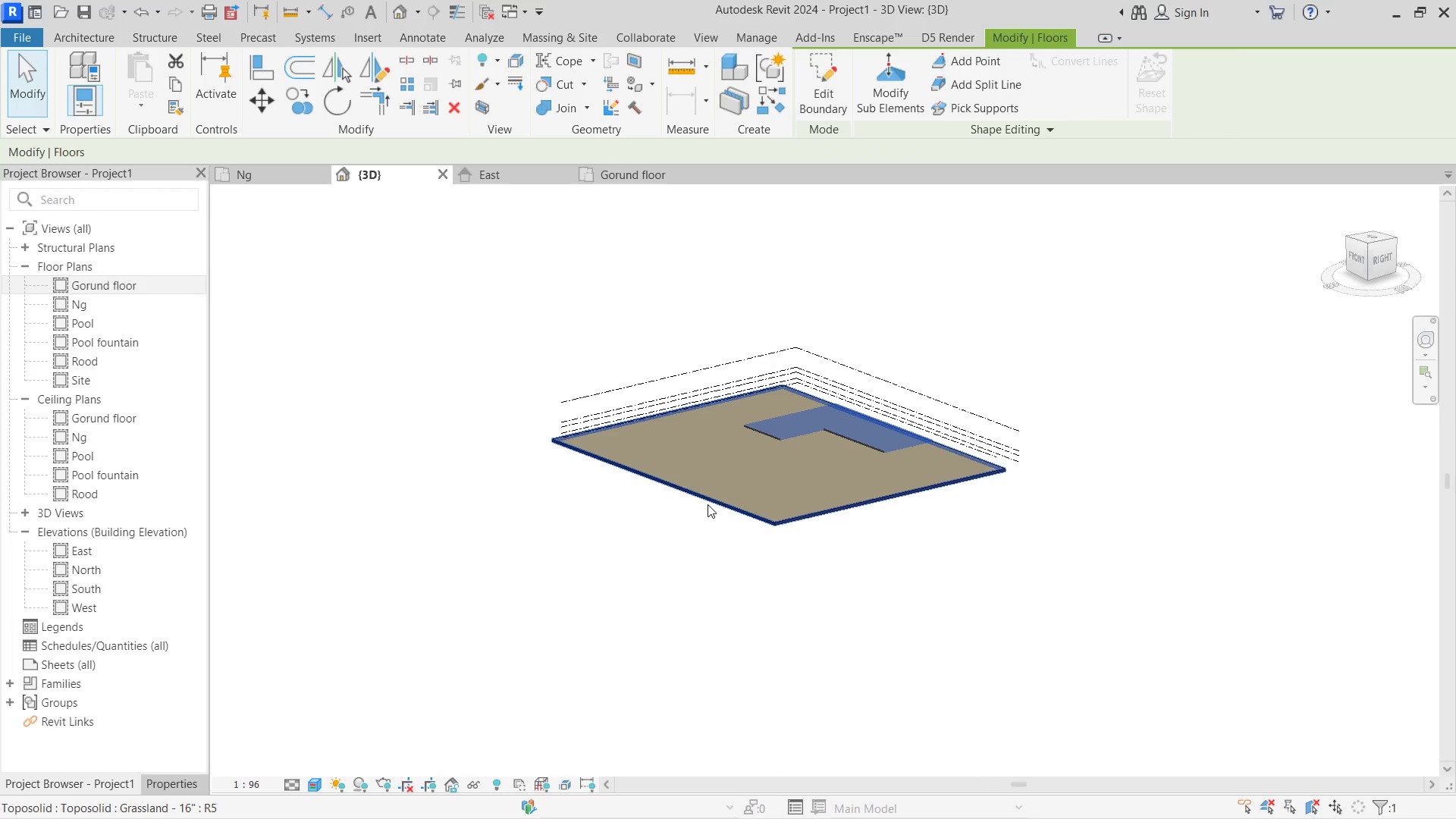 
hold_key(key=ShiftLeft, duration=3.27)
 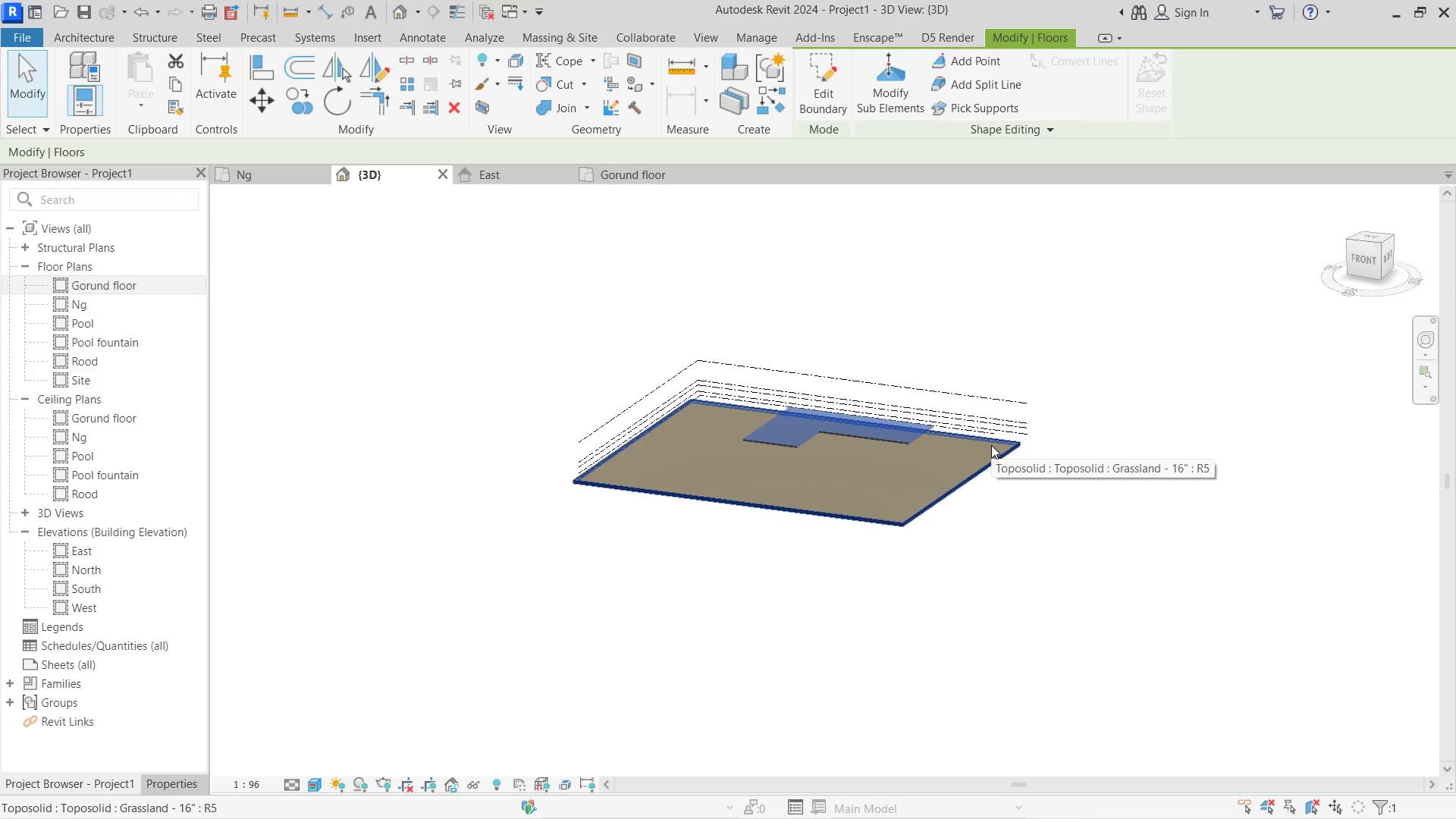 
wait(11.72)
 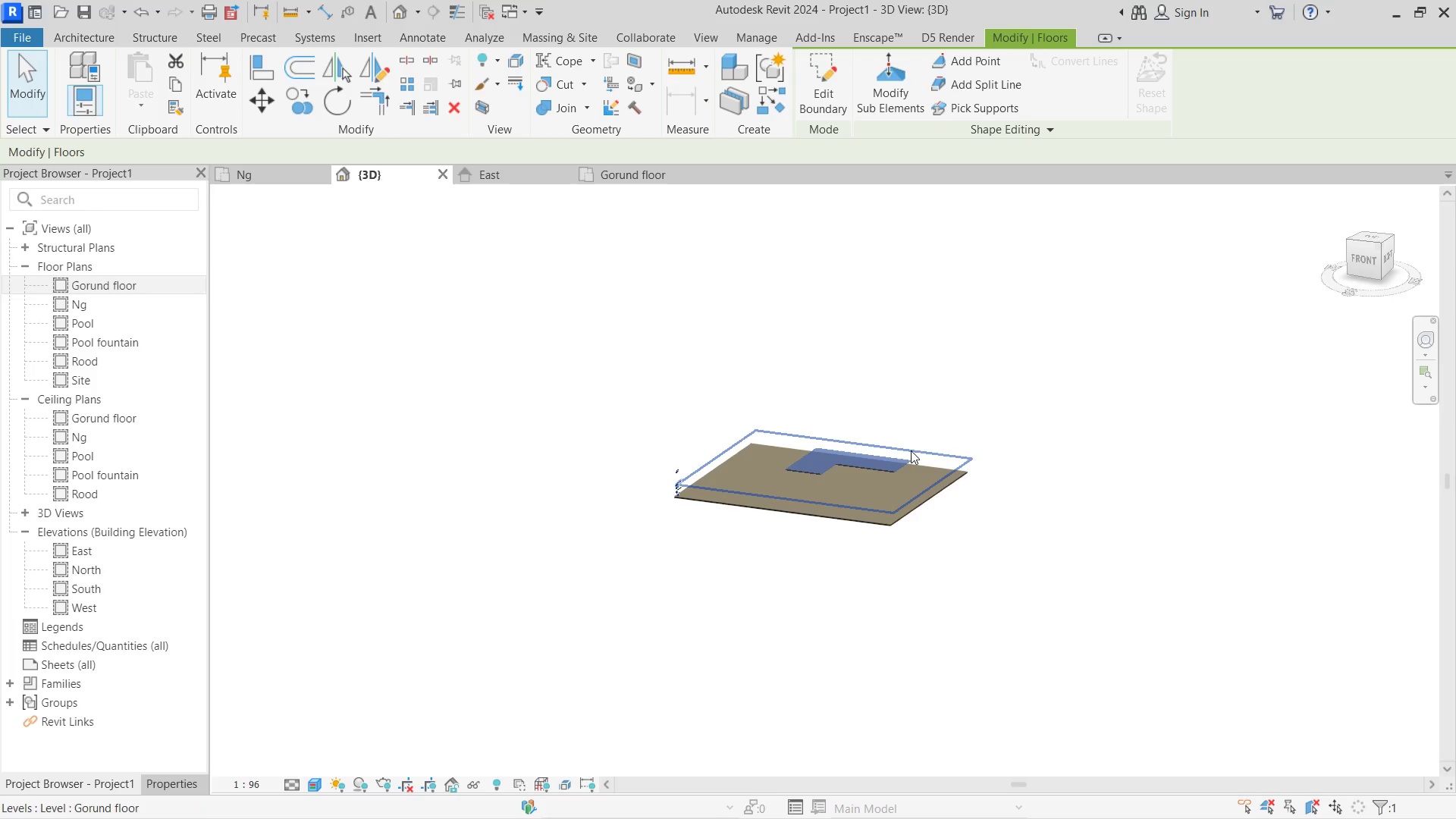 
hold_key(key=ShiftLeft, duration=1.94)
 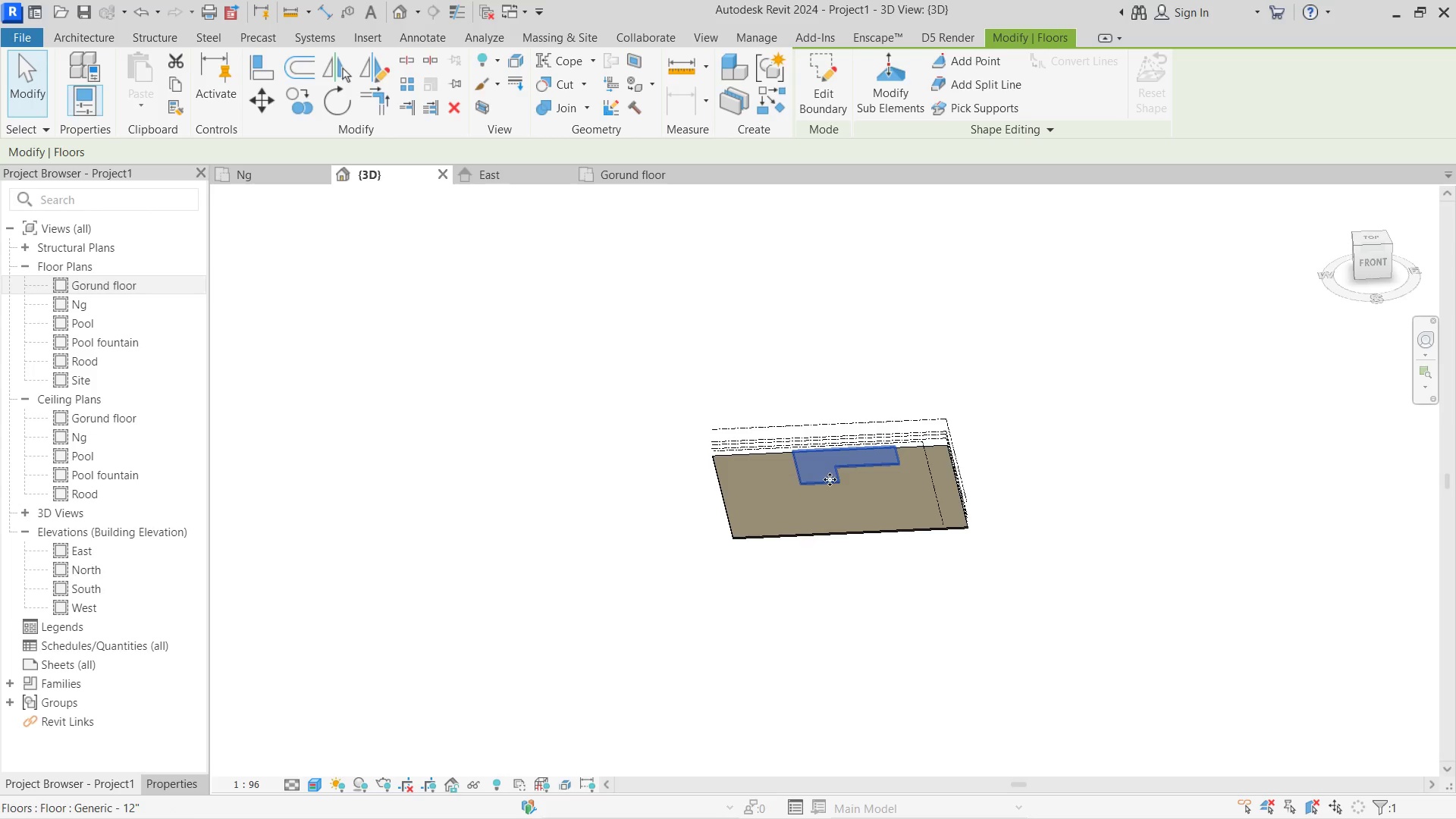 
scroll: coordinate [867, 526], scroll_direction: down, amount: 3.0
 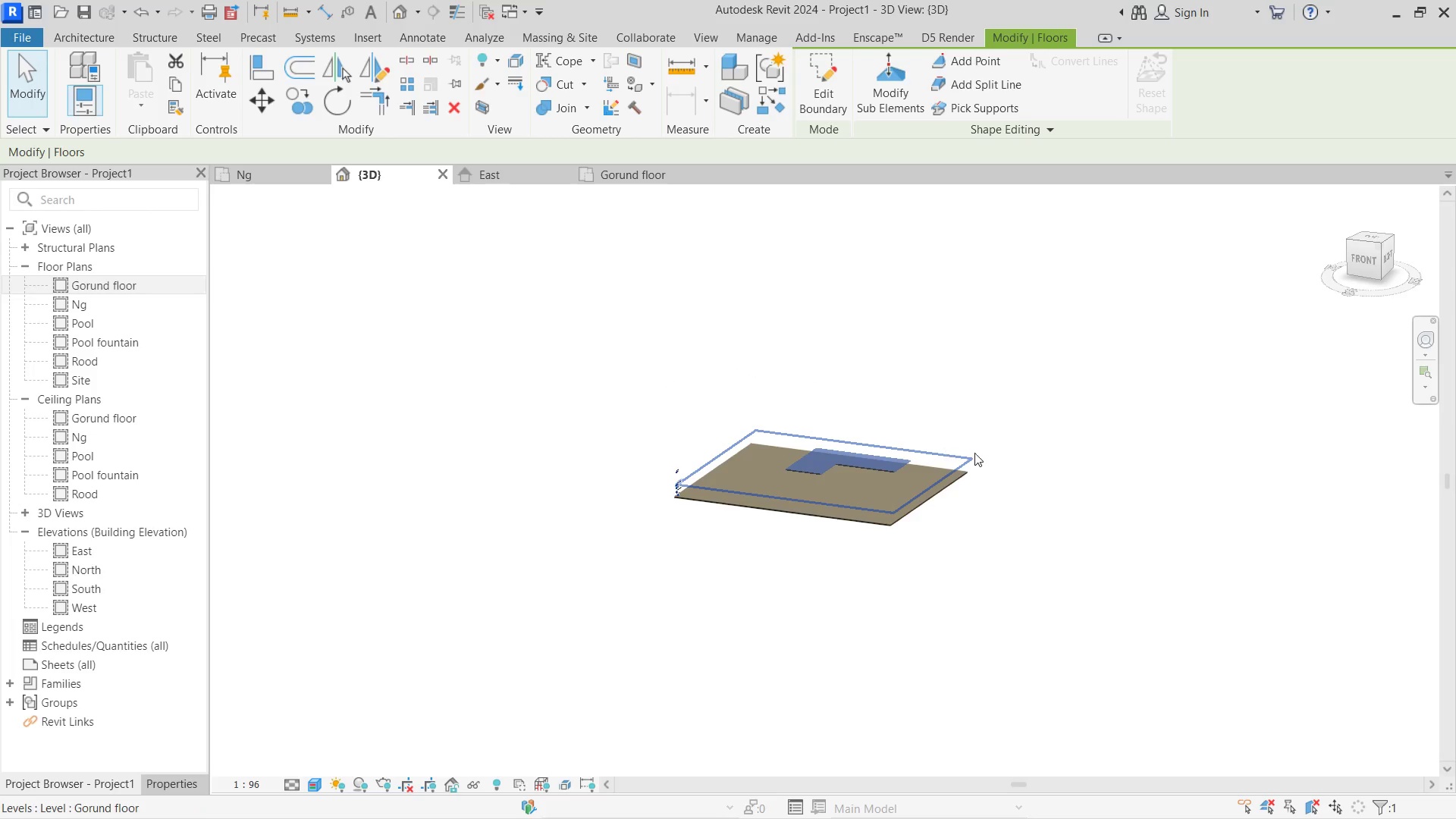 
scroll: coordinate [830, 479], scroll_direction: up, amount: 2.0
 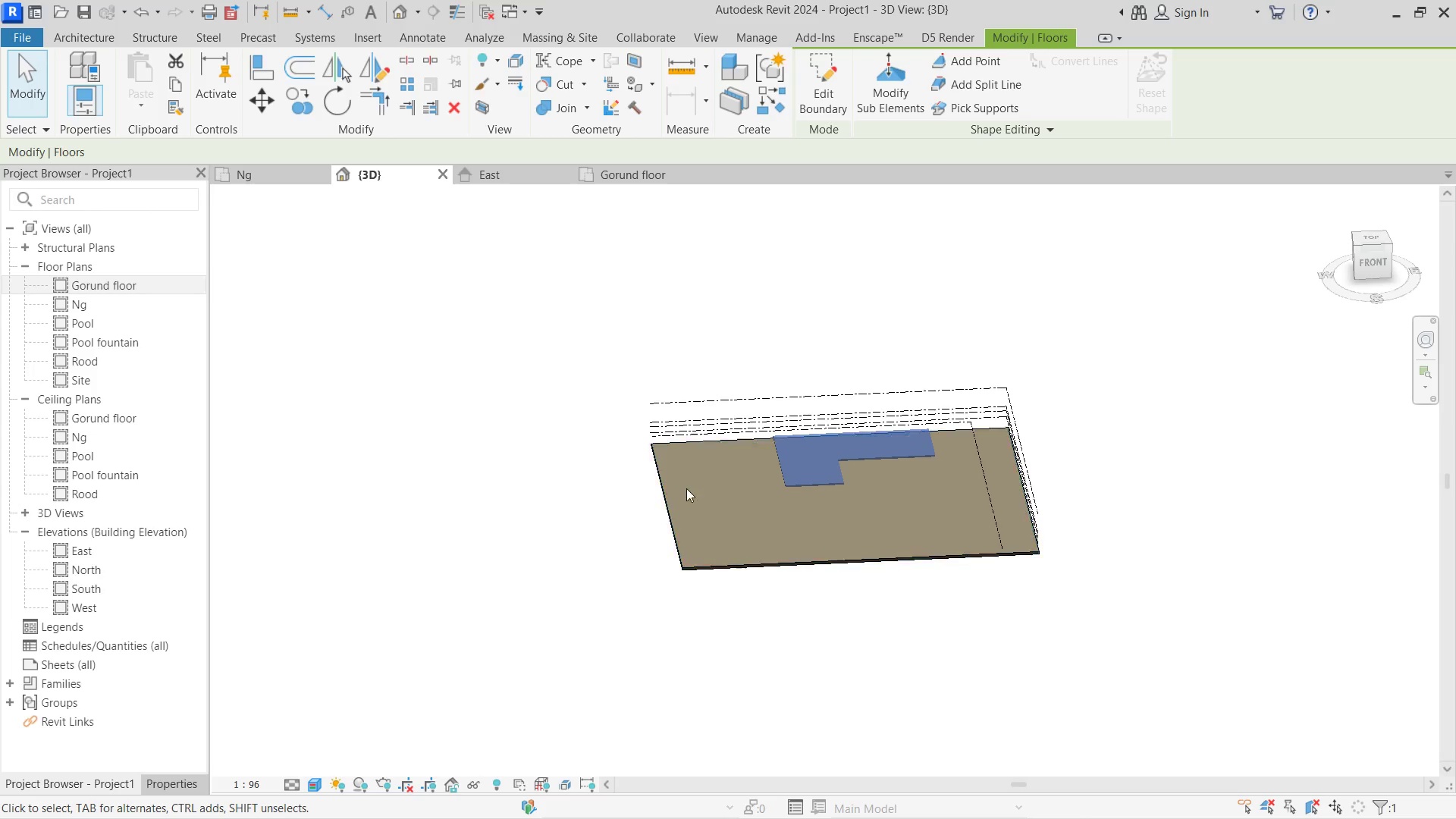 
hold_key(key=ShiftLeft, duration=0.73)
right_click([612, 482])
 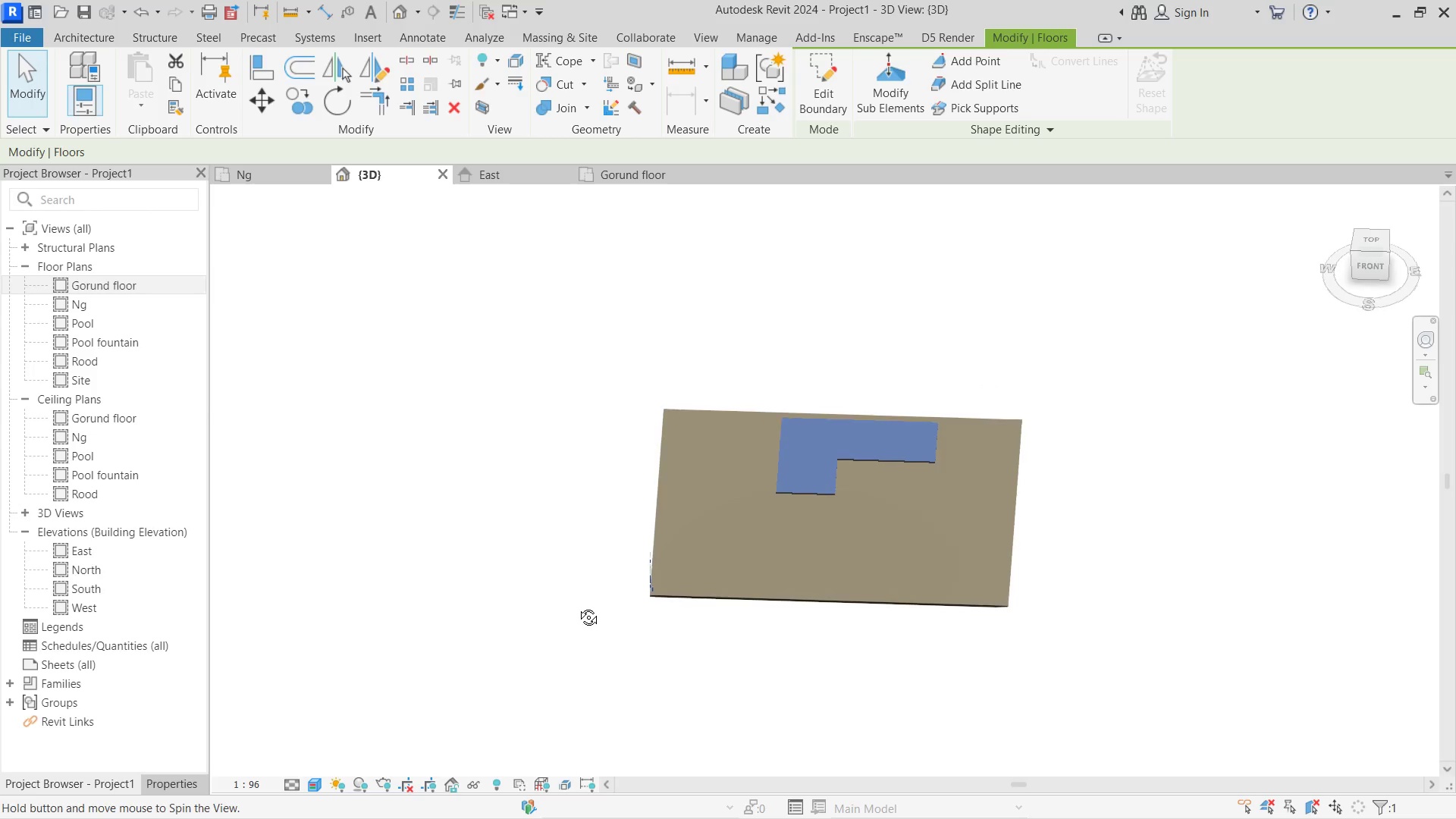 
triple_click([577, 606])
 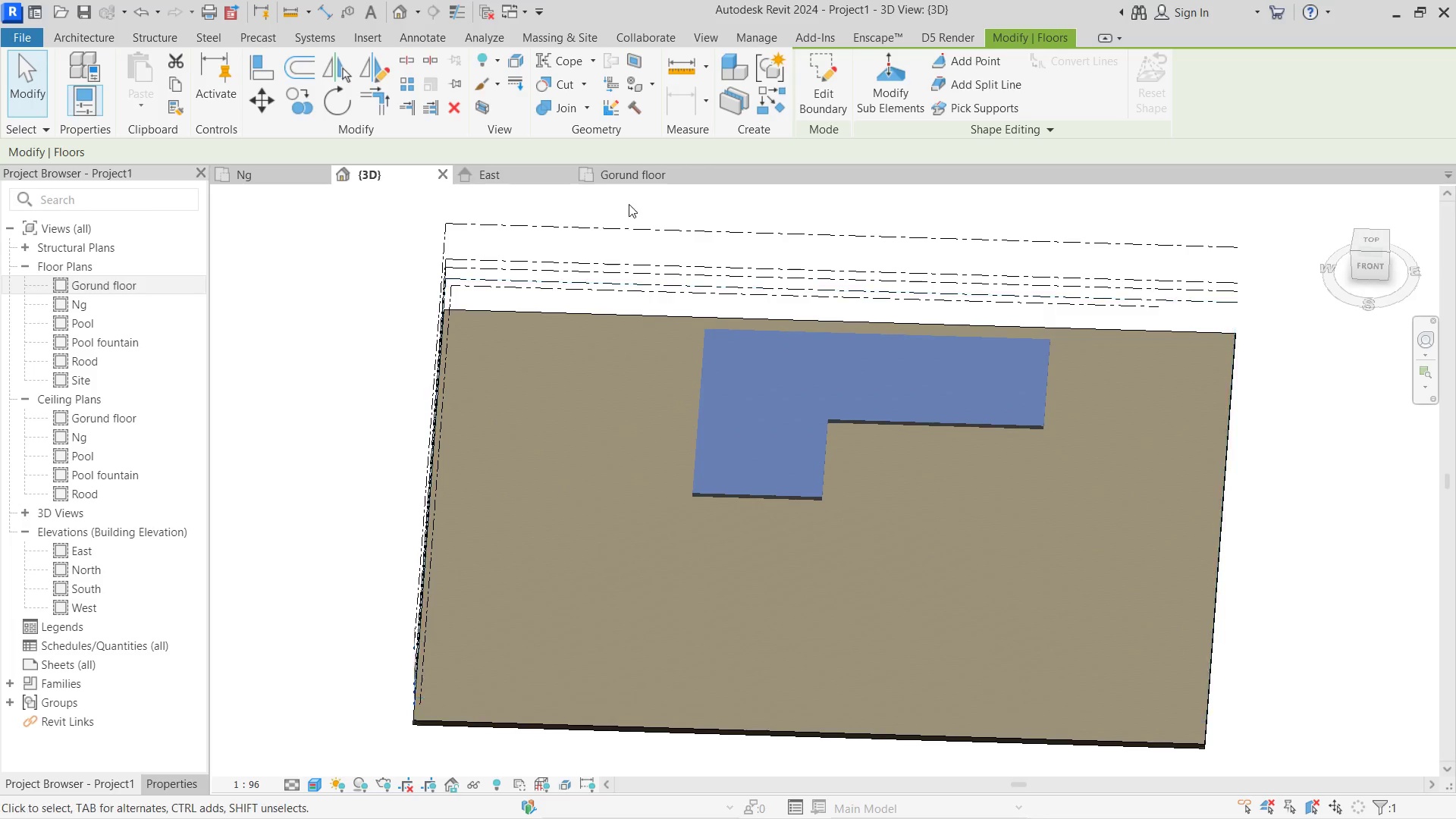 
left_click([612, 174])
 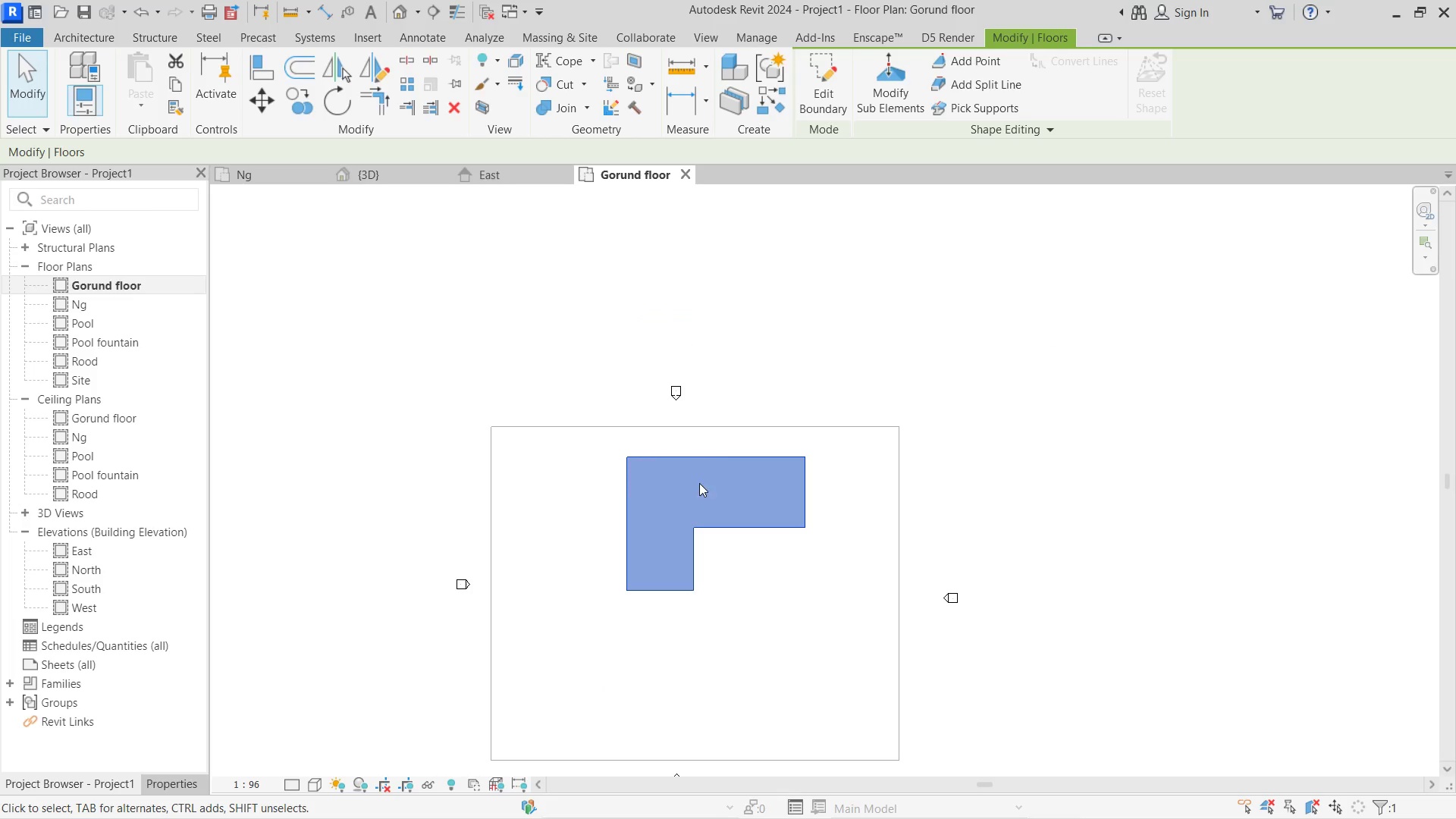 
left_click_drag(start_coordinate=[694, 531], to_coordinate=[679, 604])
 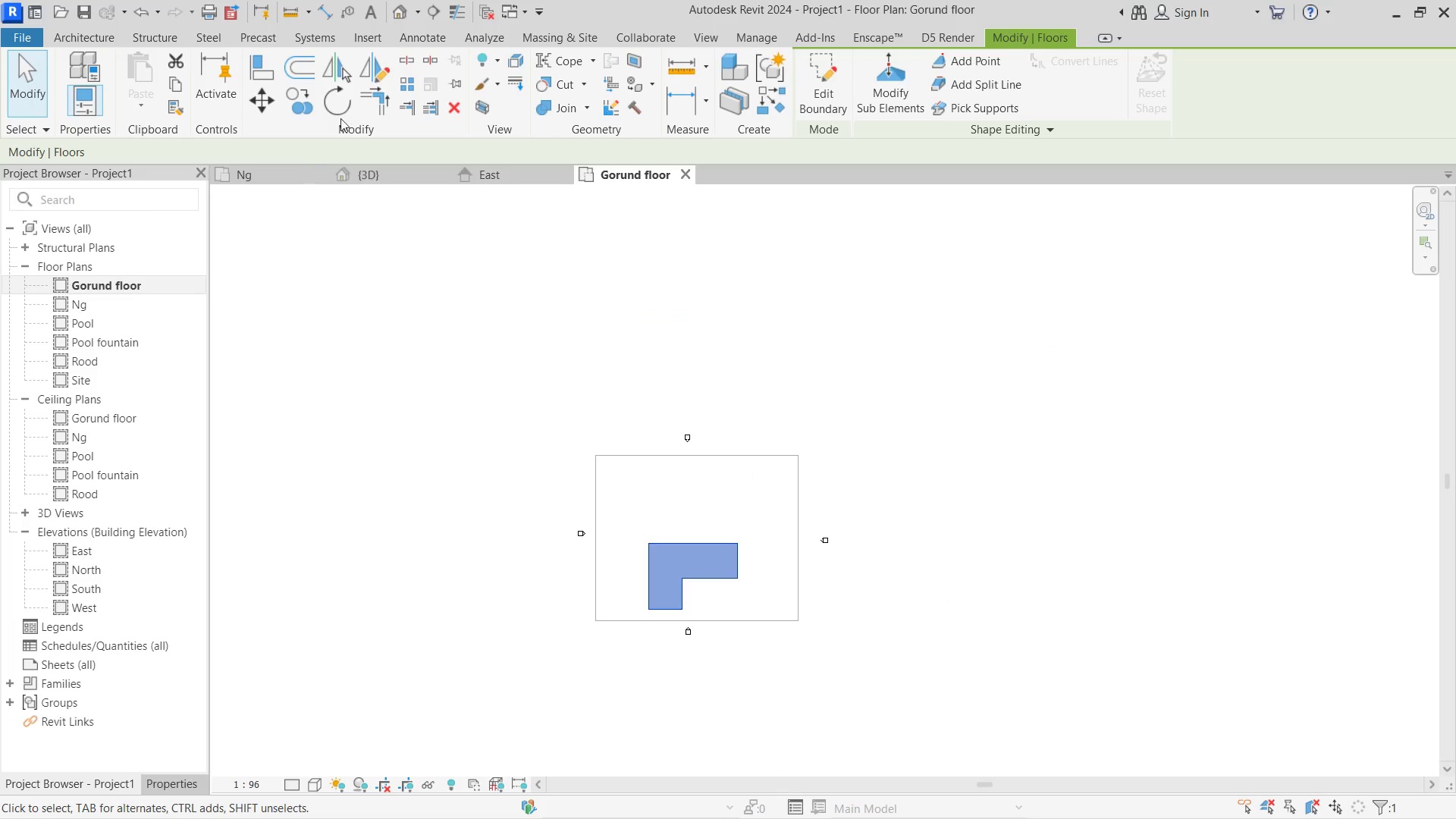 
scroll: coordinate [699, 483], scroll_direction: down, amount: 4.0
 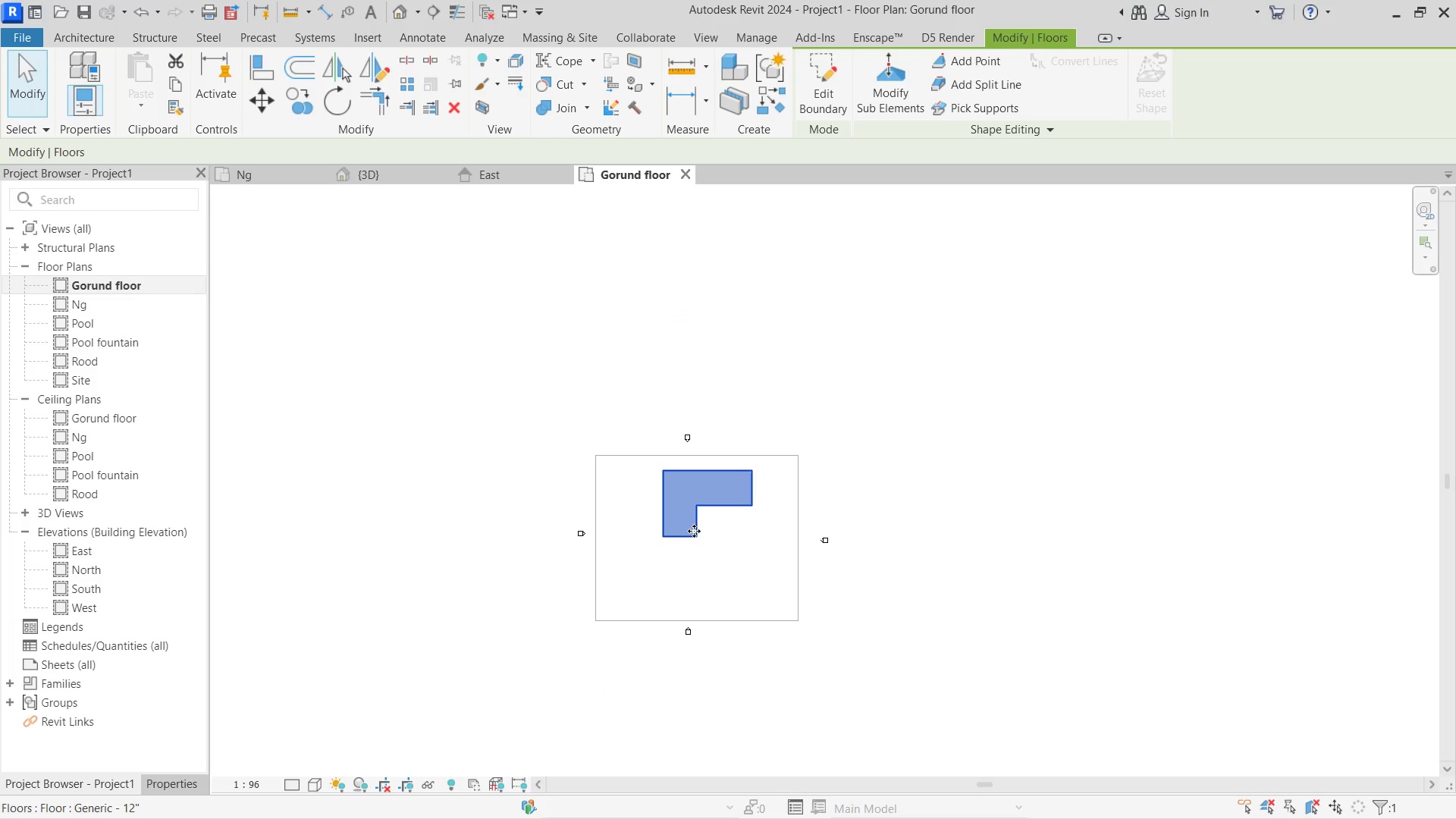 
left_click([341, 102])
 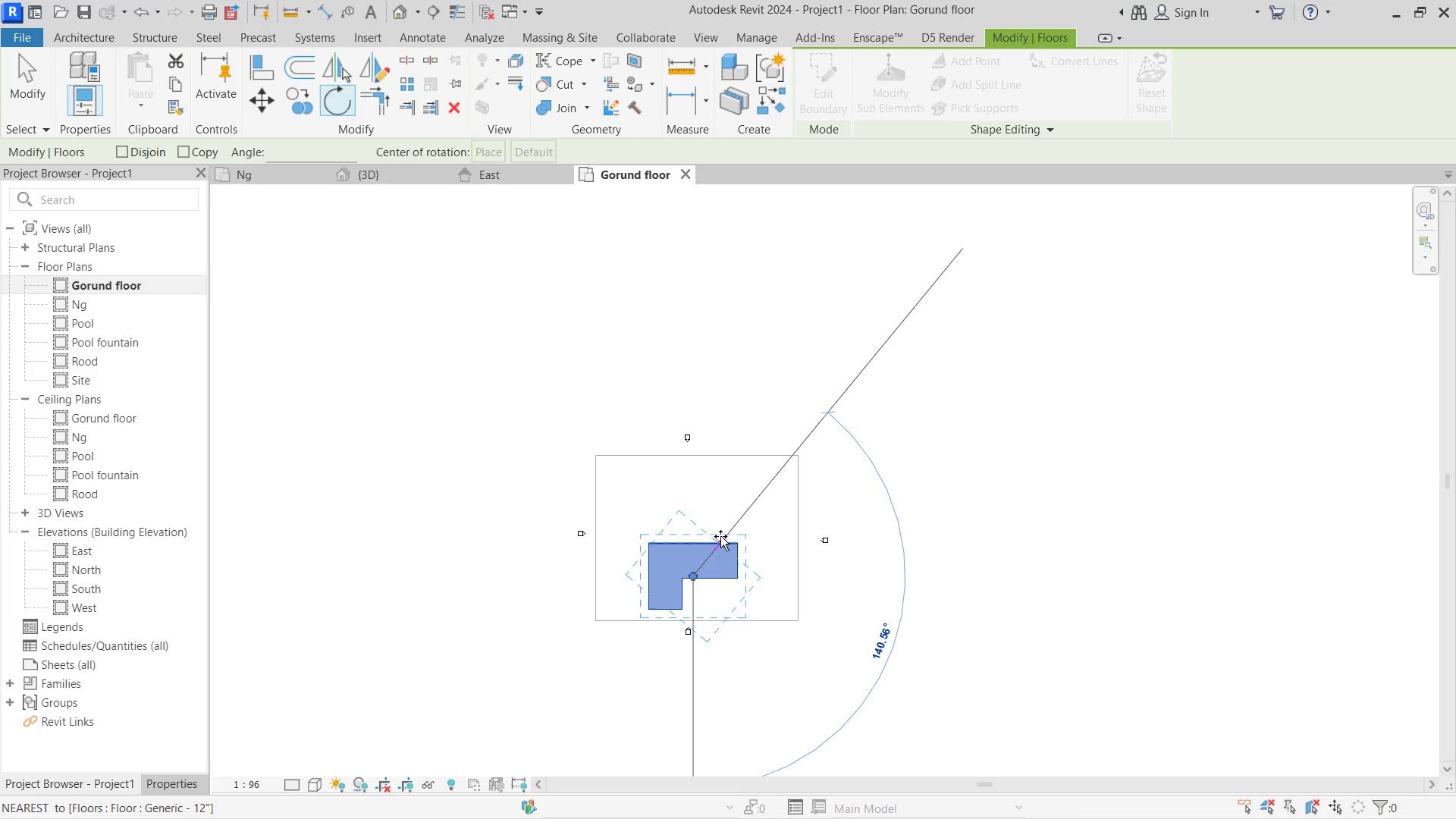 
type(180)
 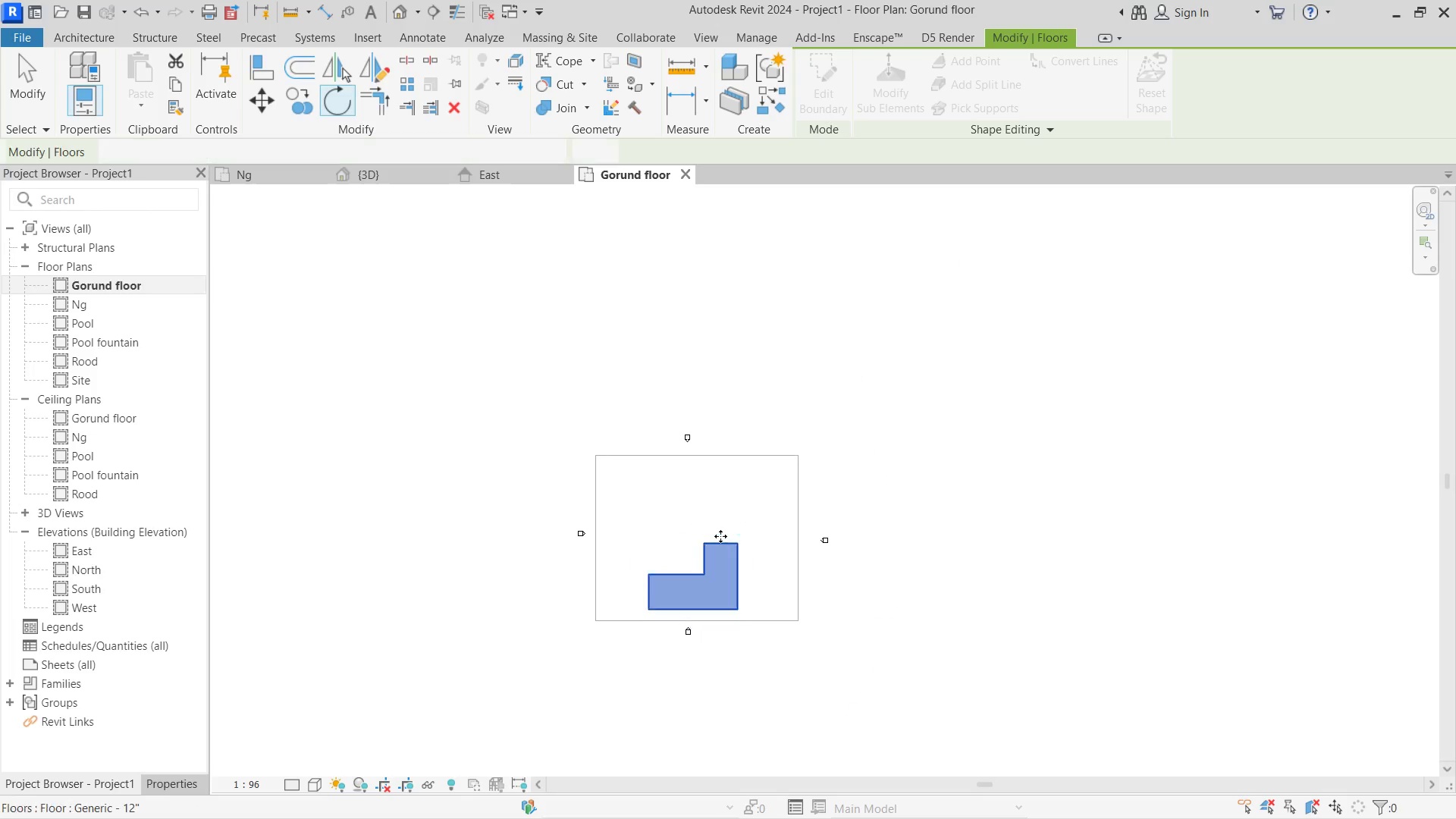 
key(Enter)
 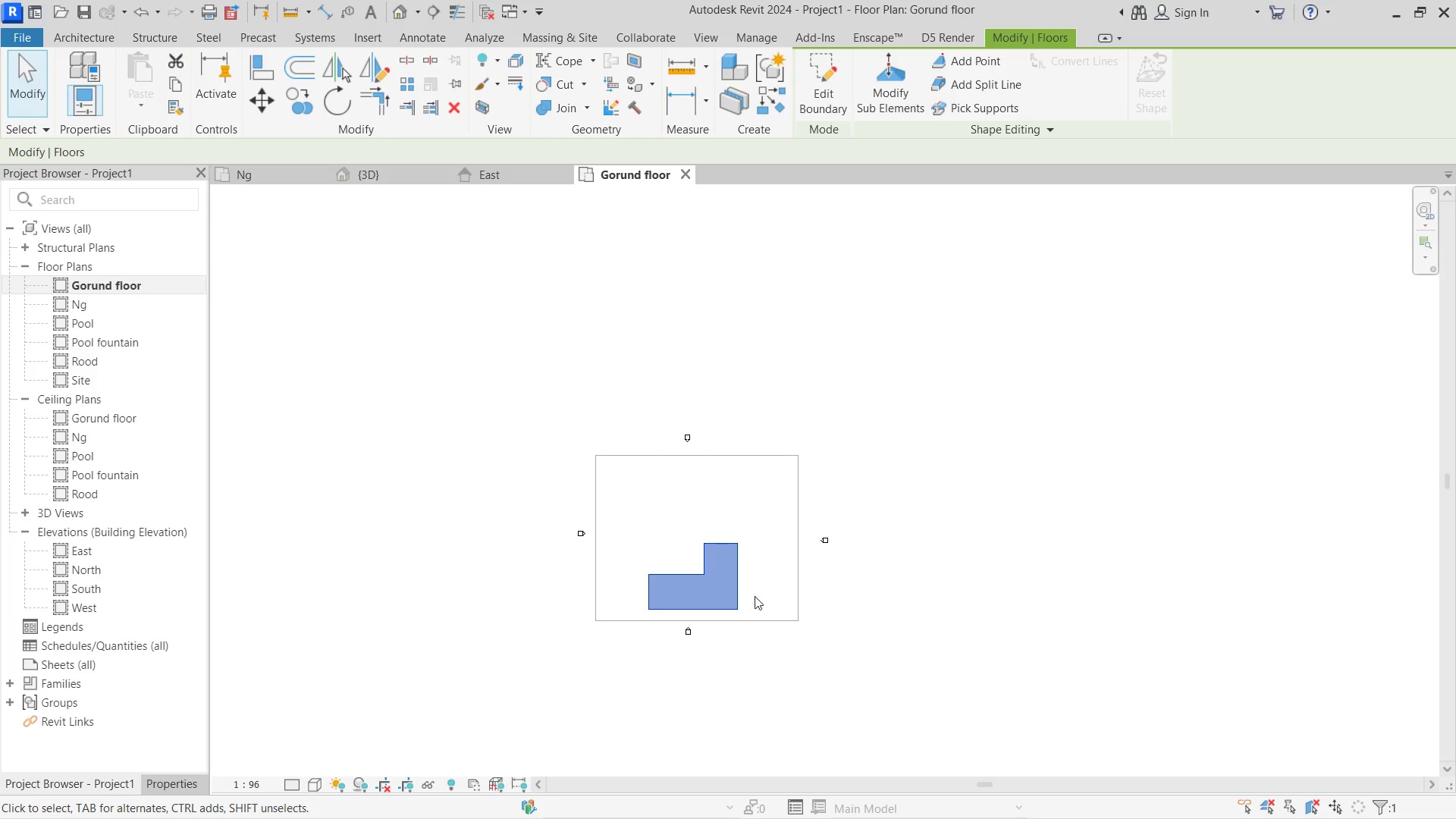 
scroll: coordinate [753, 596], scroll_direction: up, amount: 3.0
 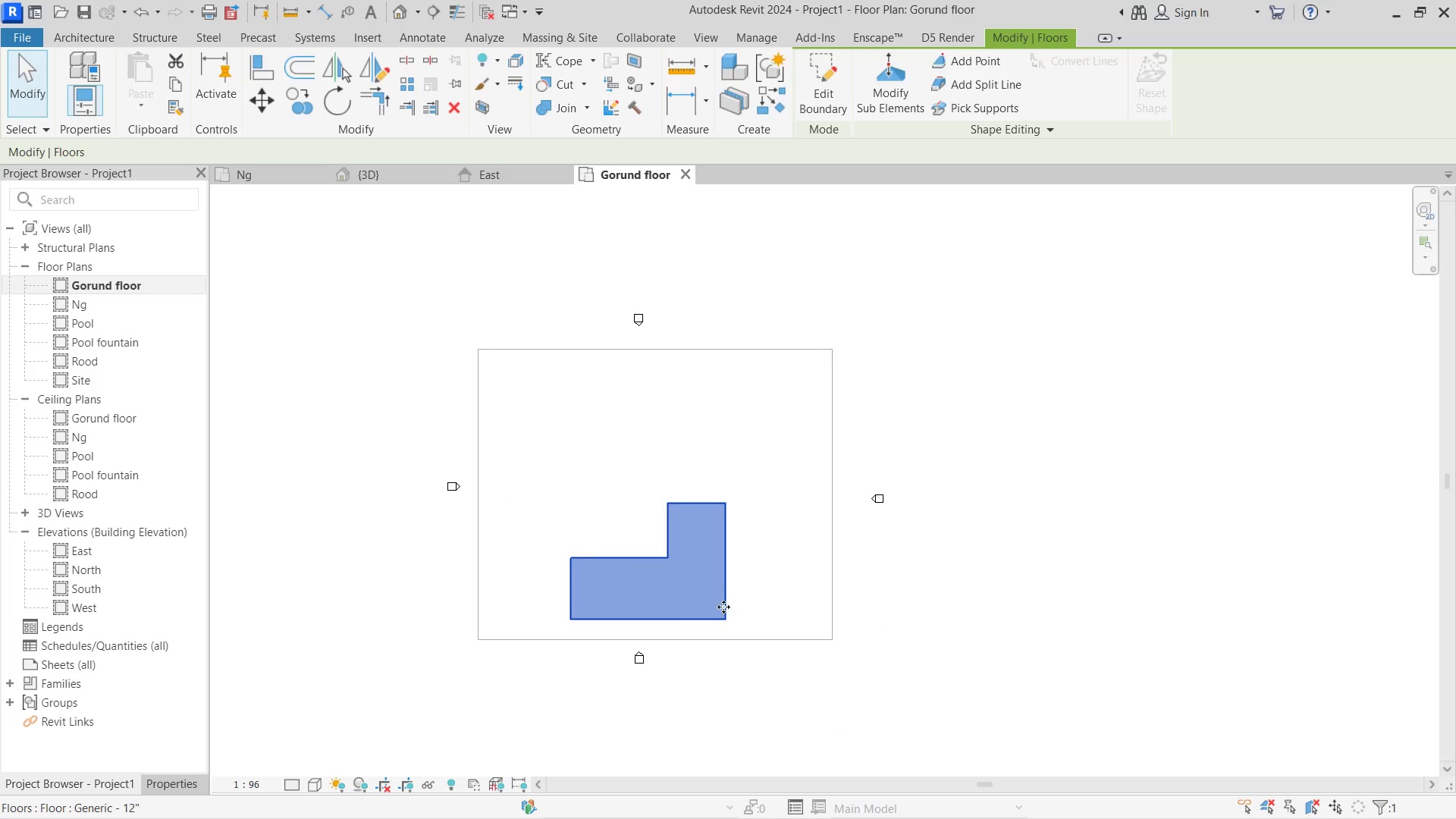 
left_click_drag(start_coordinate=[725, 604], to_coordinate=[733, 567])
 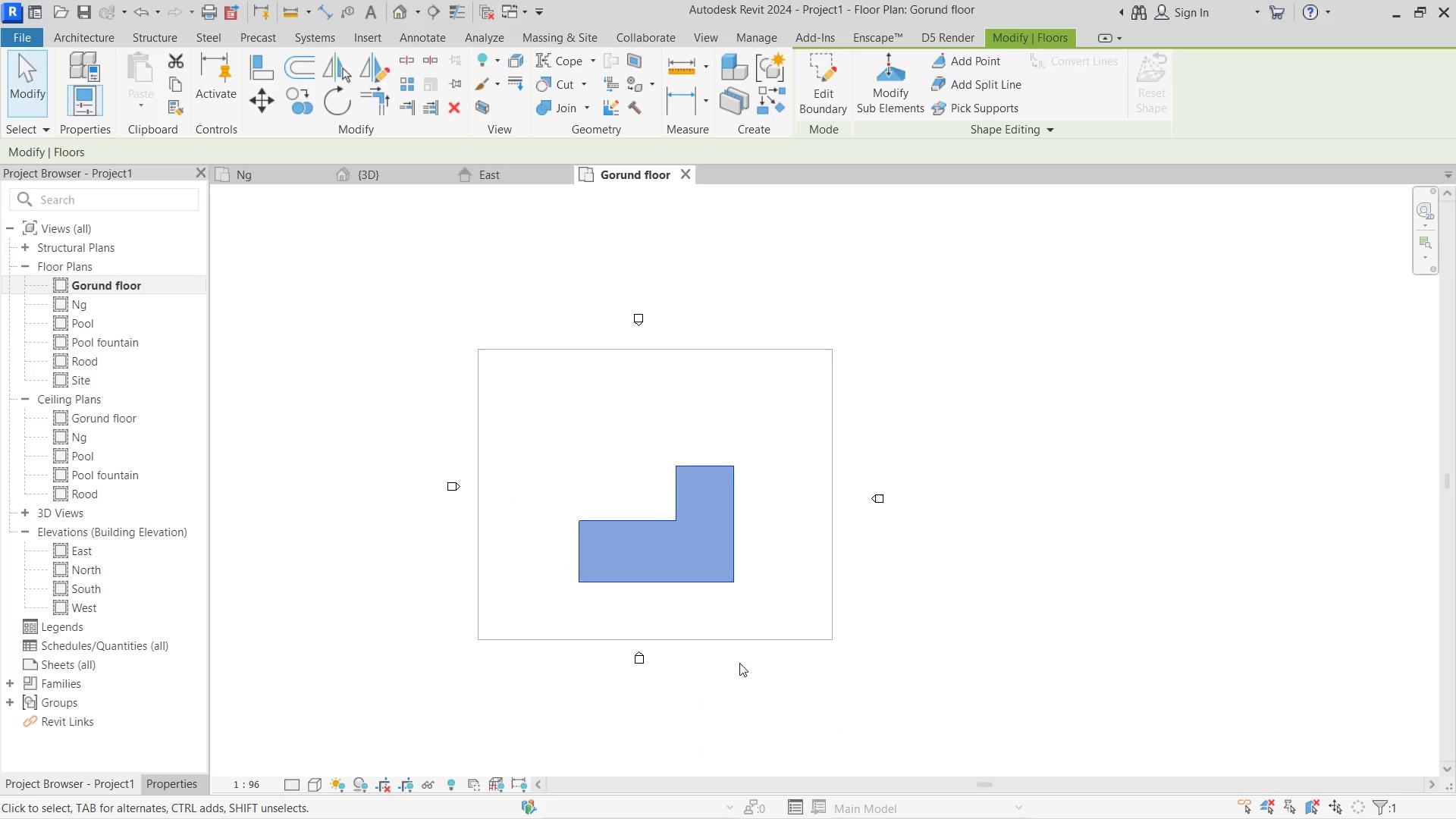 
left_click([737, 664])
 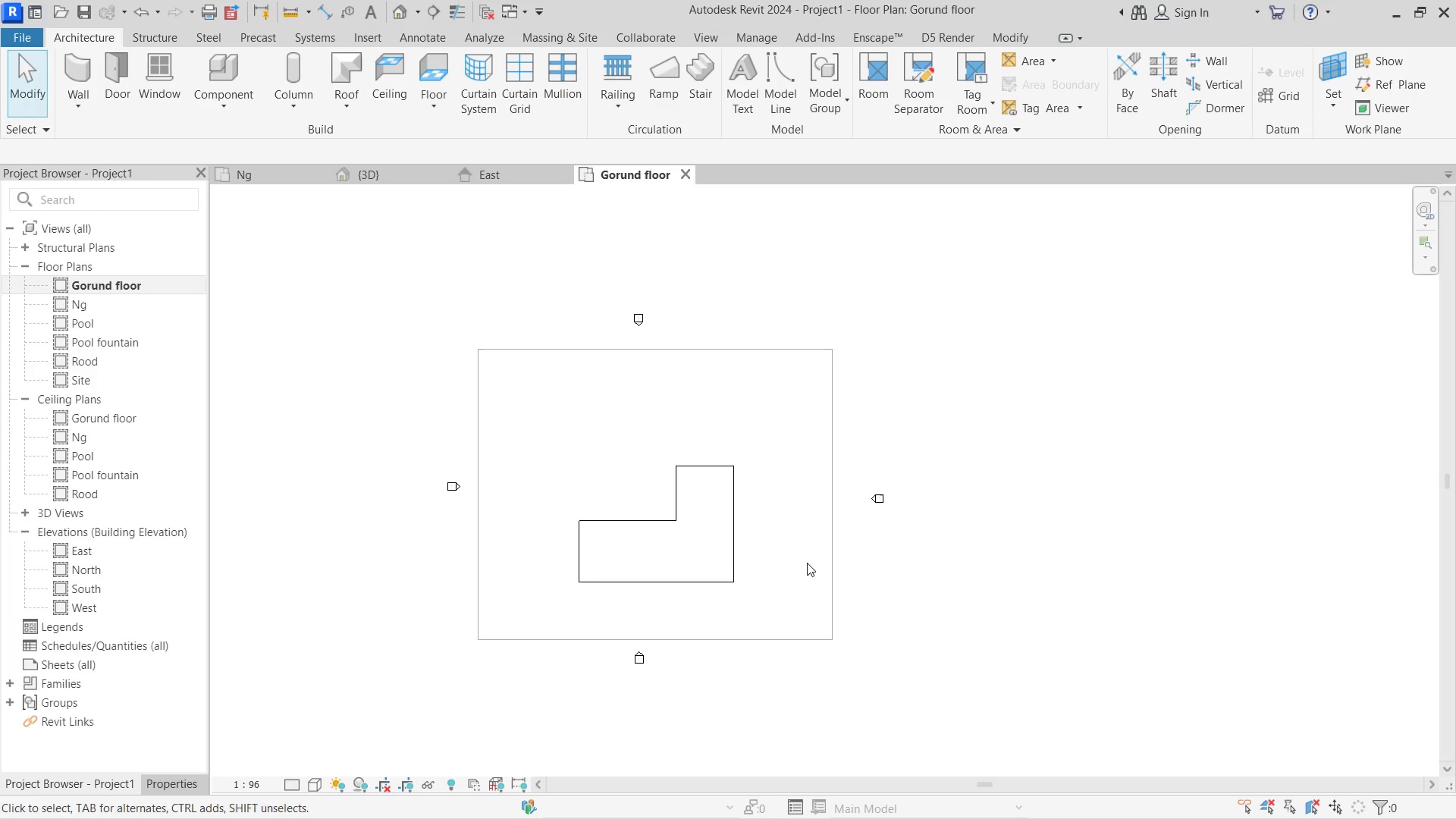 
scroll: coordinate [682, 541], scroll_direction: up, amount: 3.0
 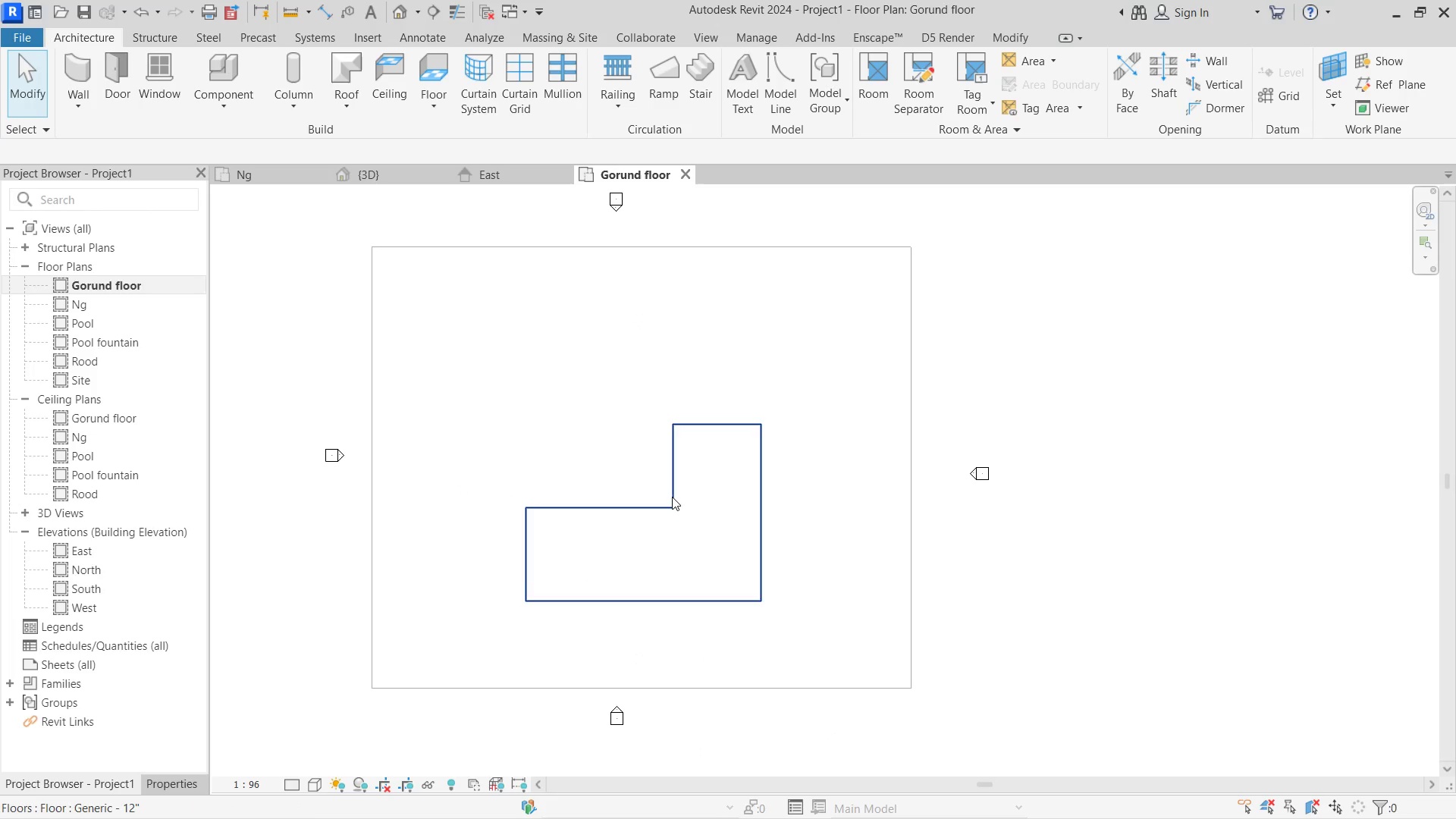 
left_click([672, 497])
 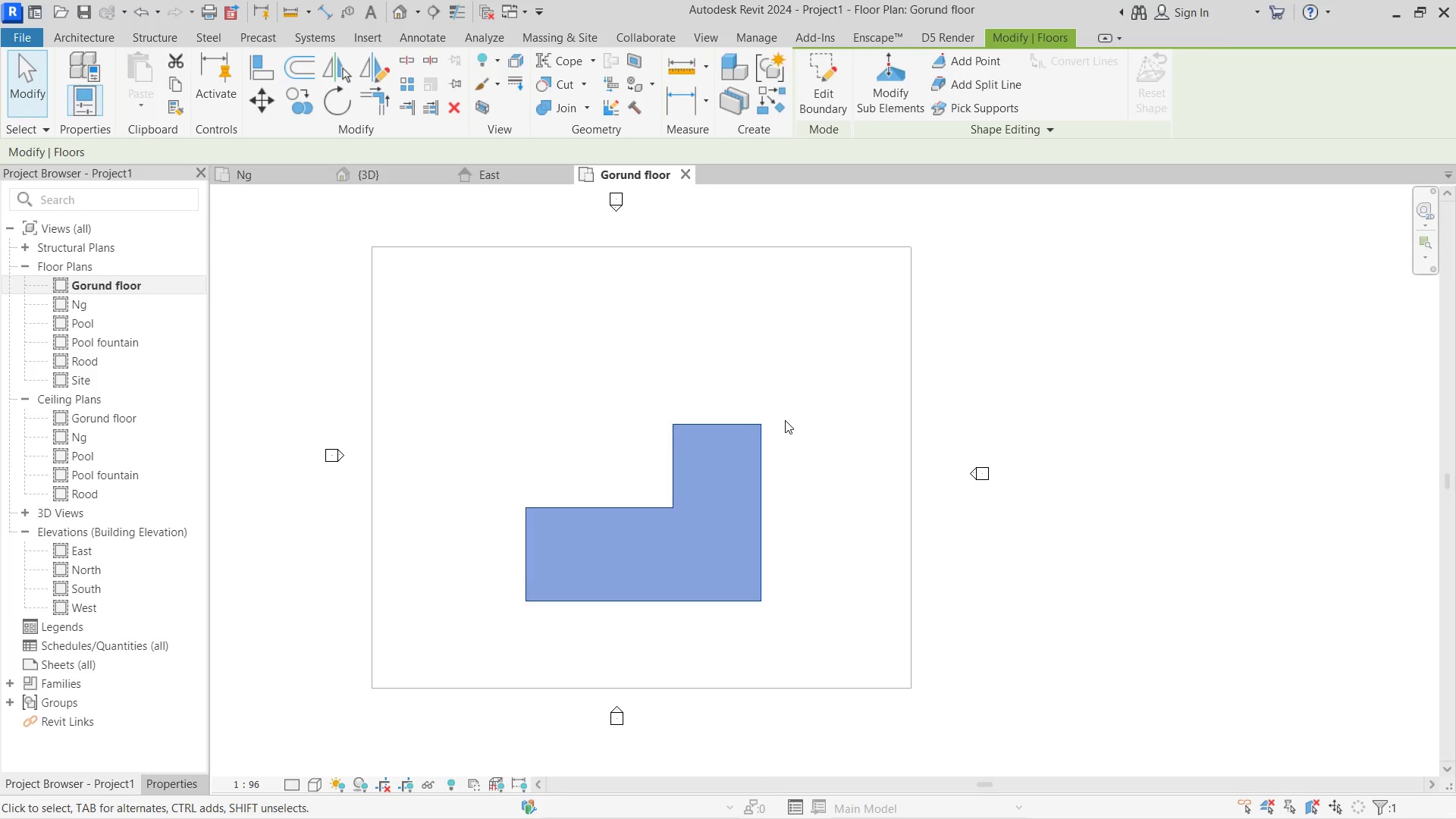 
wait(9.83)
 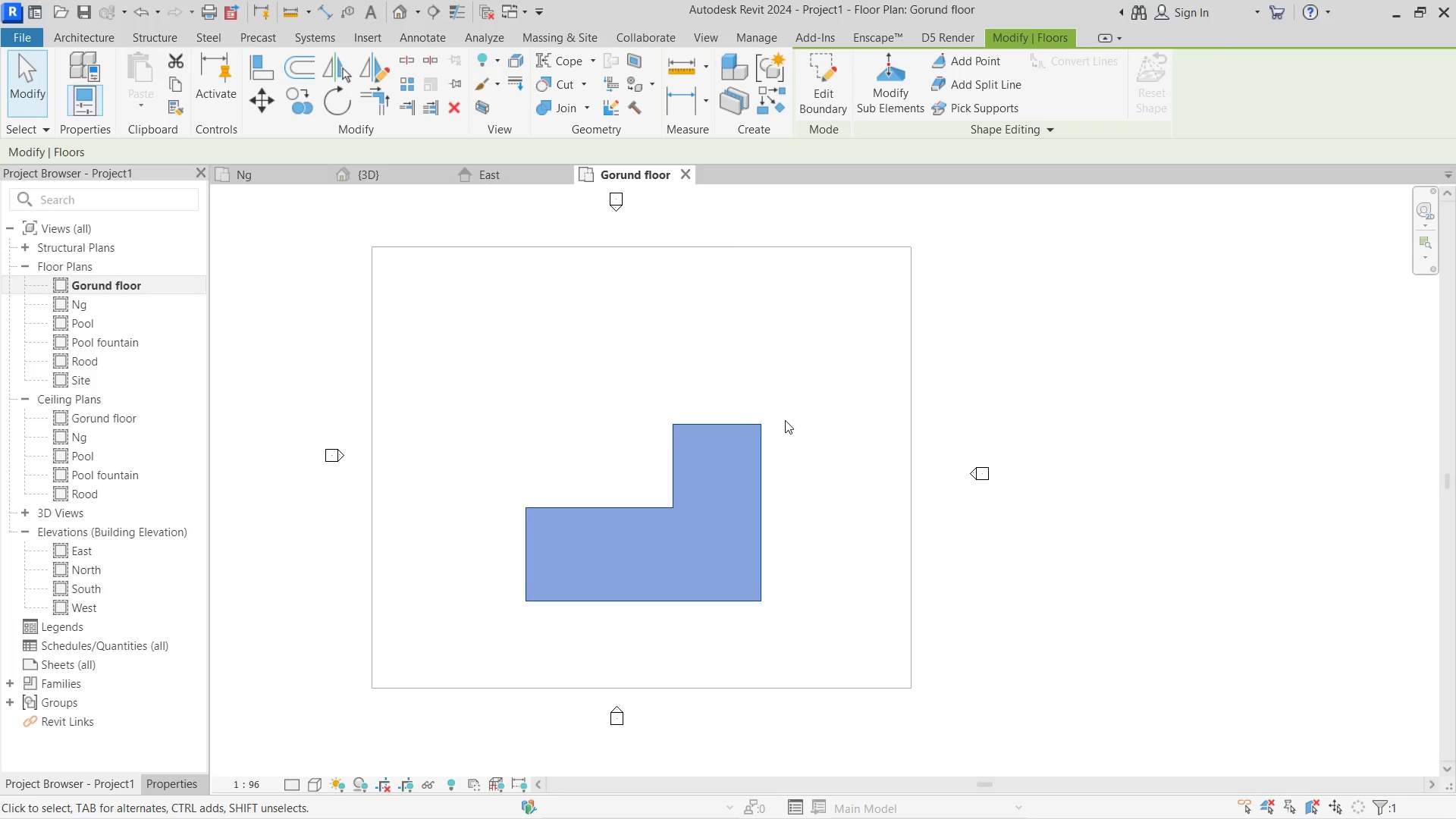 
left_click([157, 793])
 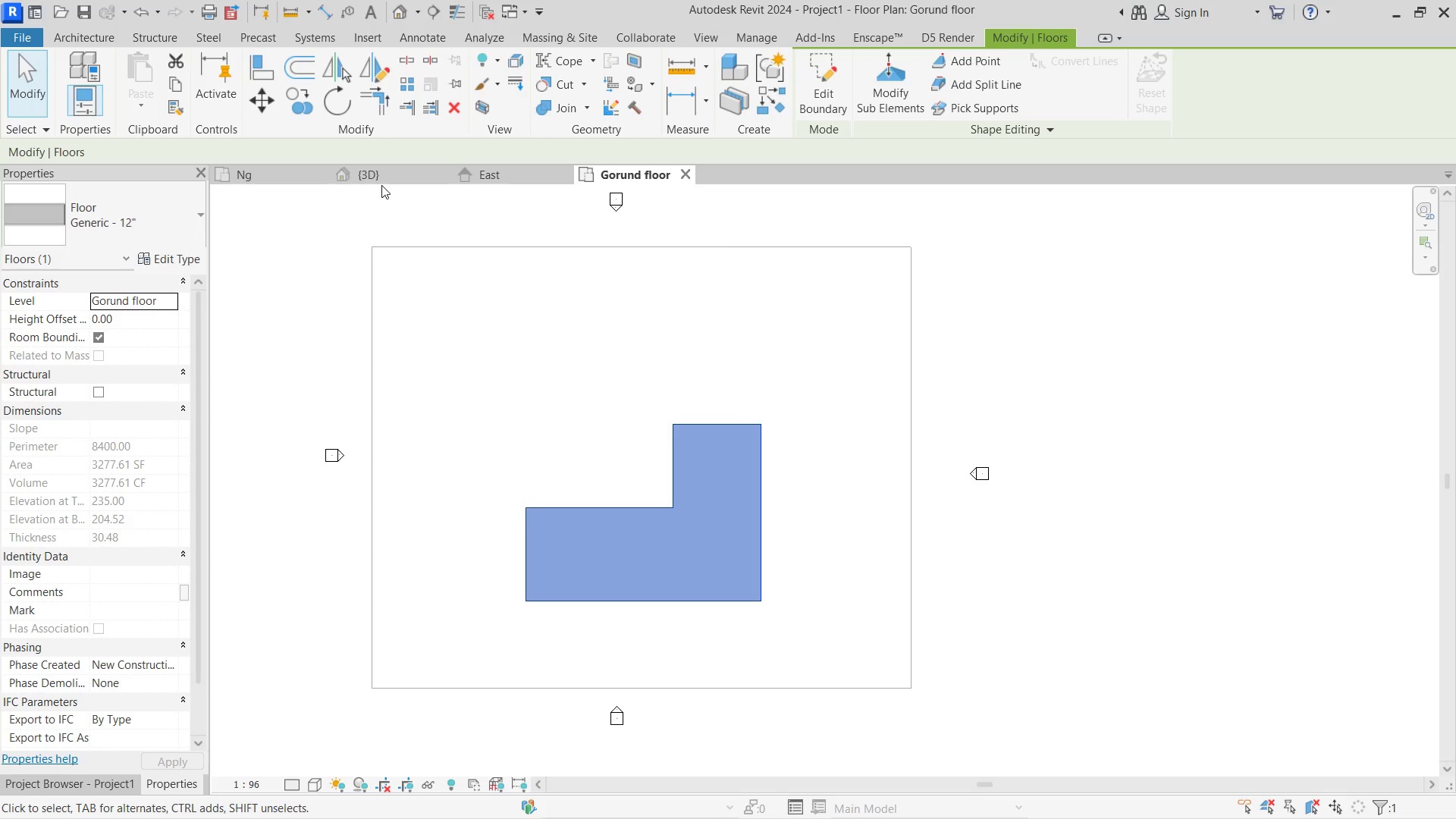 
left_click([381, 183])
 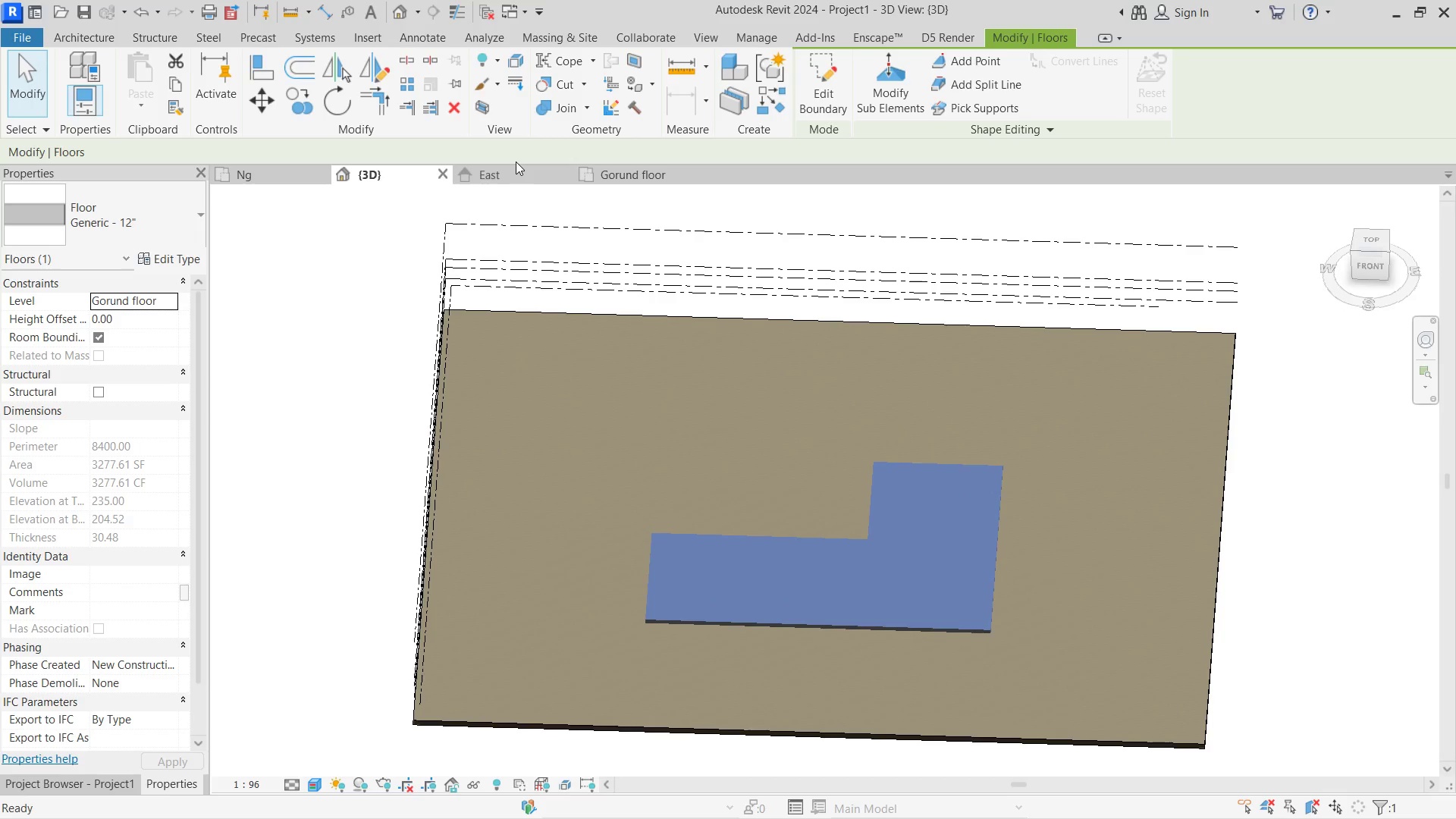 
double_click([480, 174])
 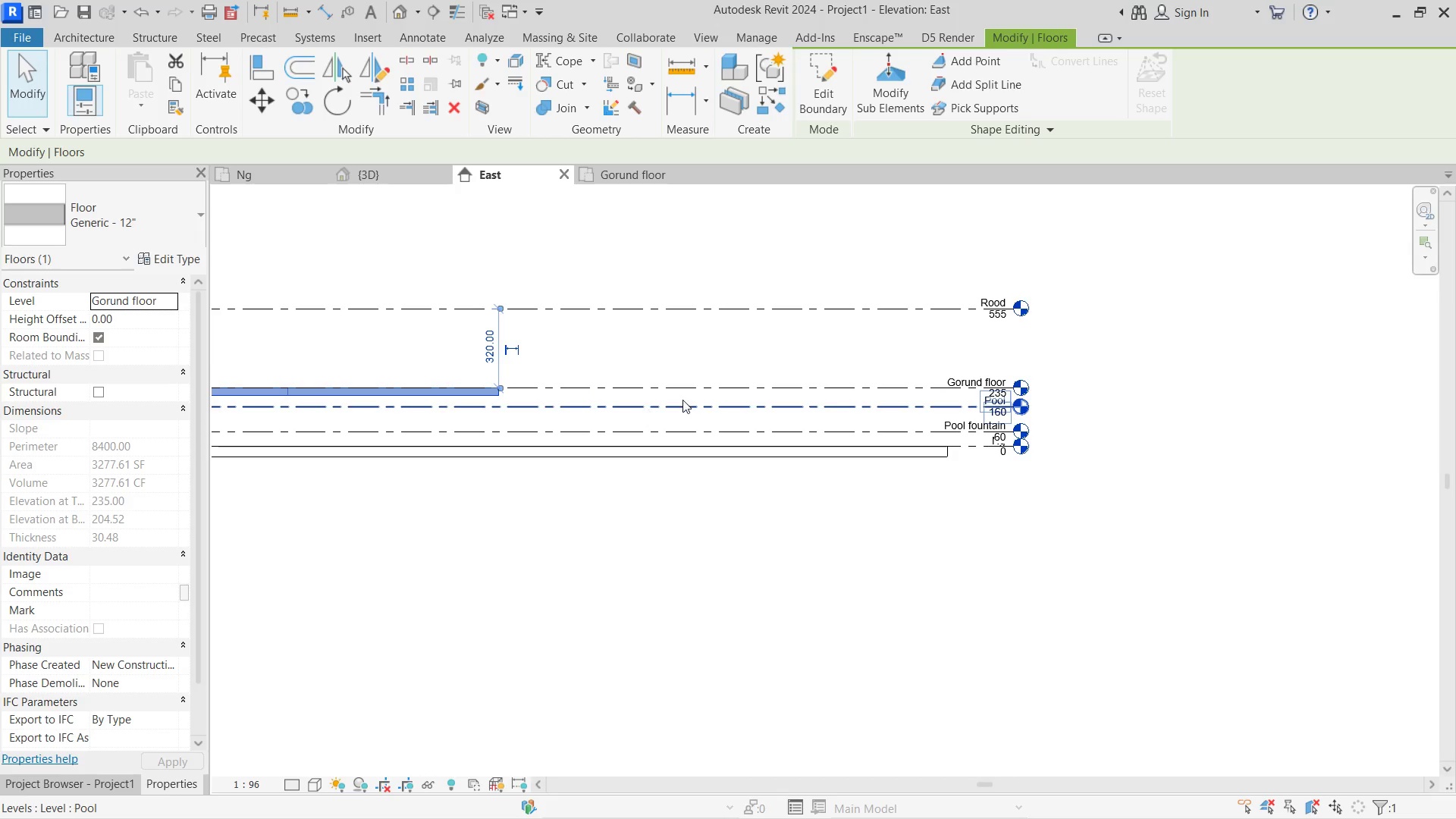 
scroll: coordinate [765, 403], scroll_direction: none, amount: 0.0
 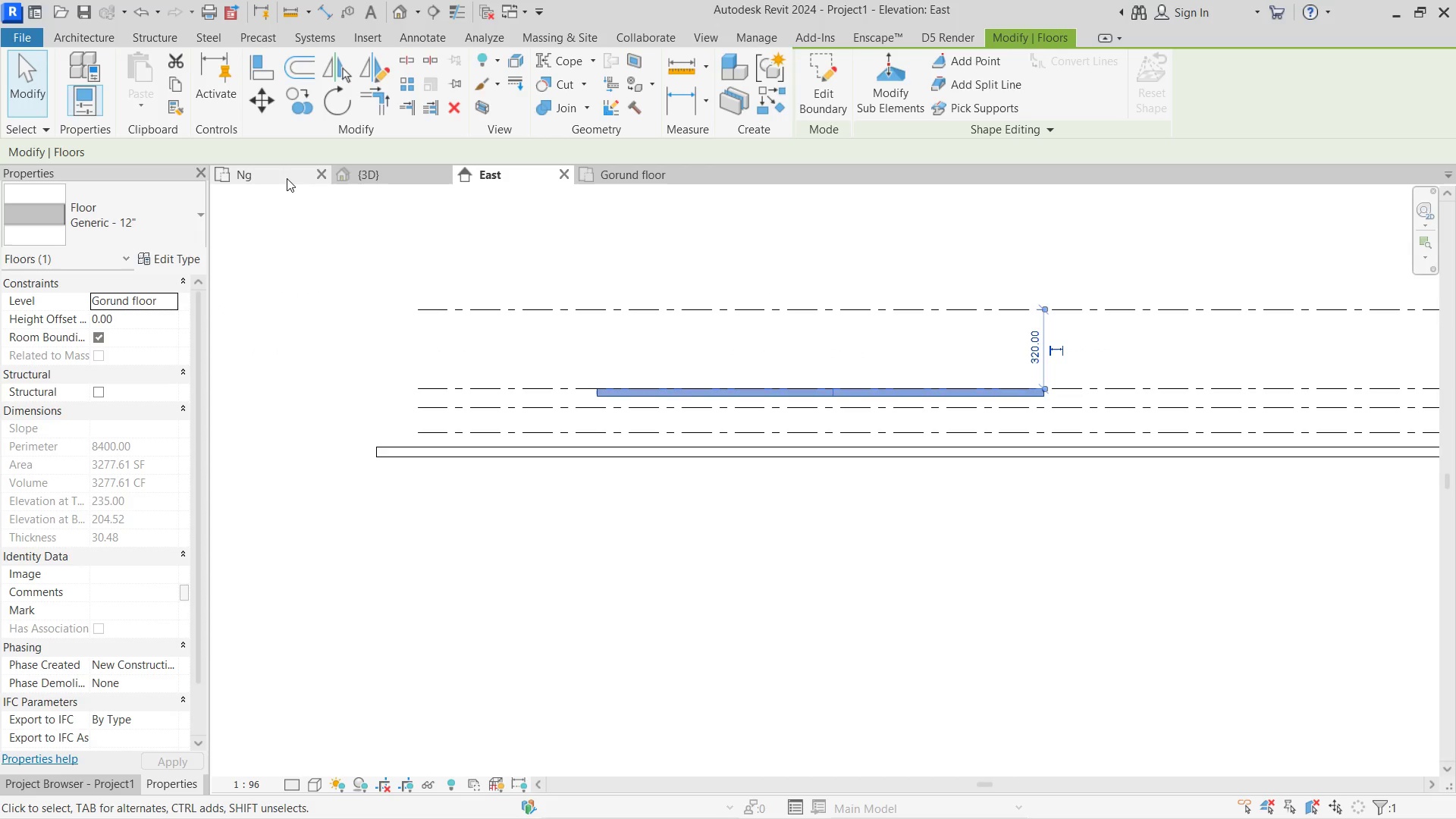 
left_click([355, 175])
 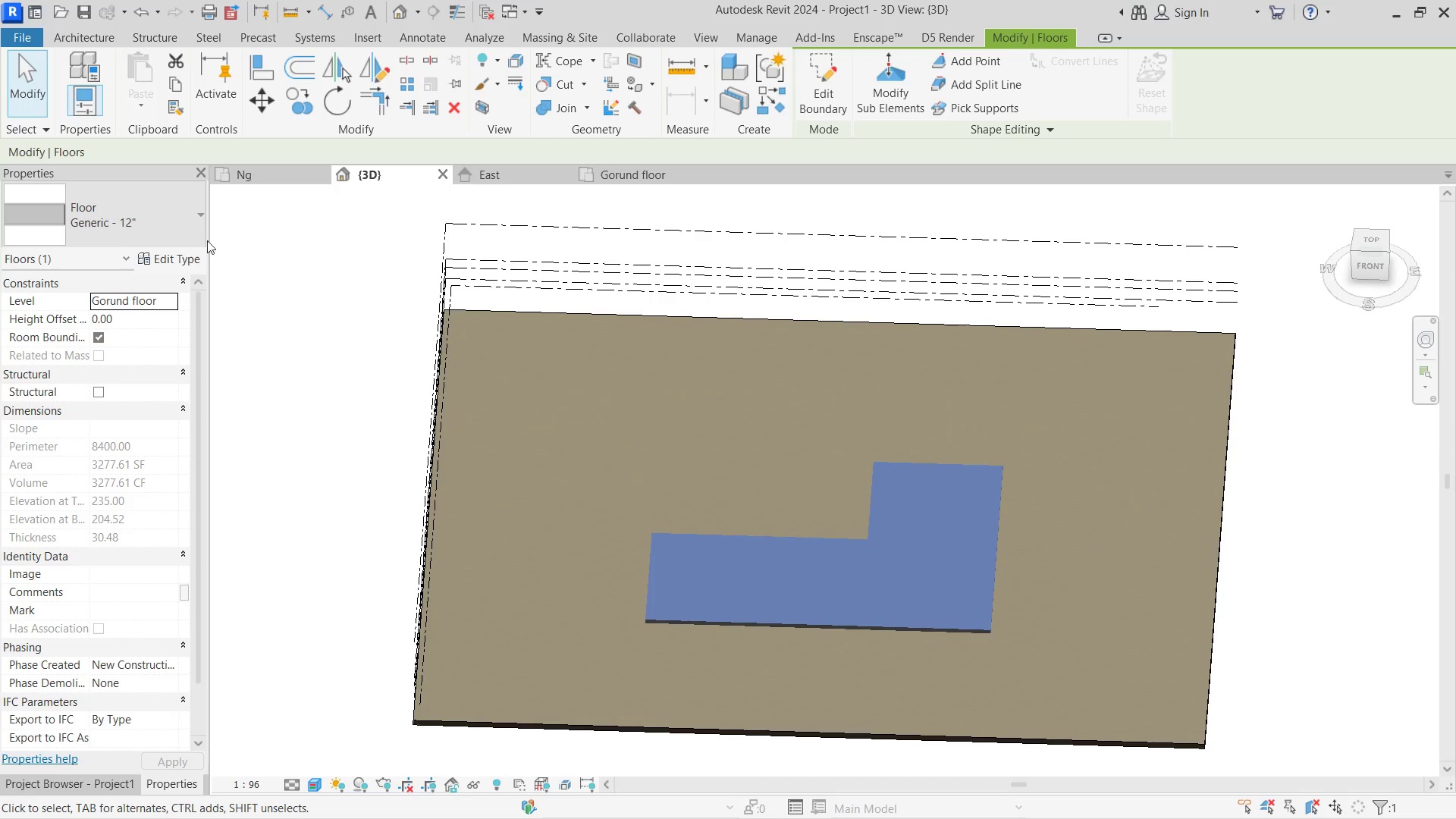 
left_click([188, 253])
 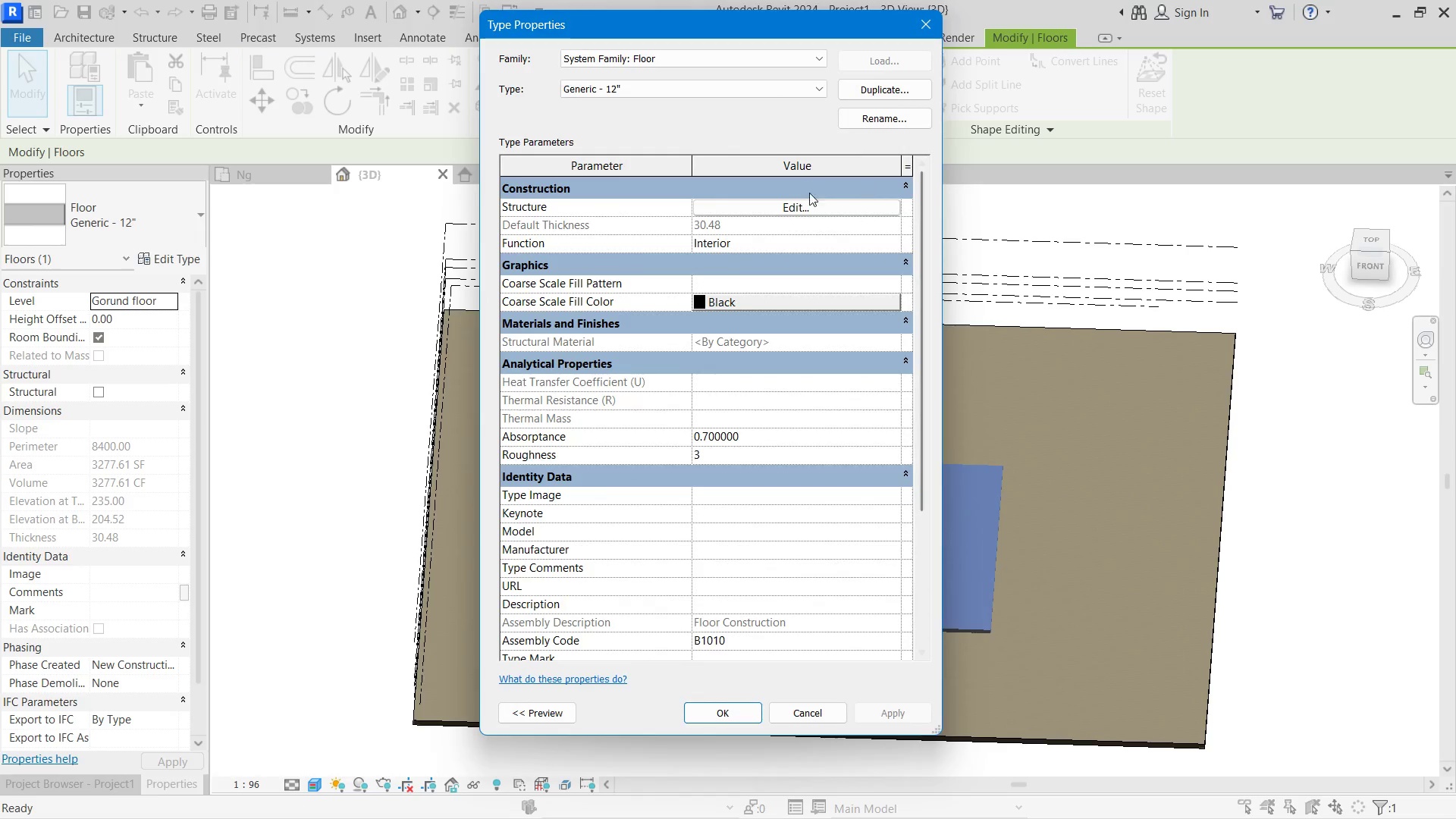 
left_click([797, 203])
 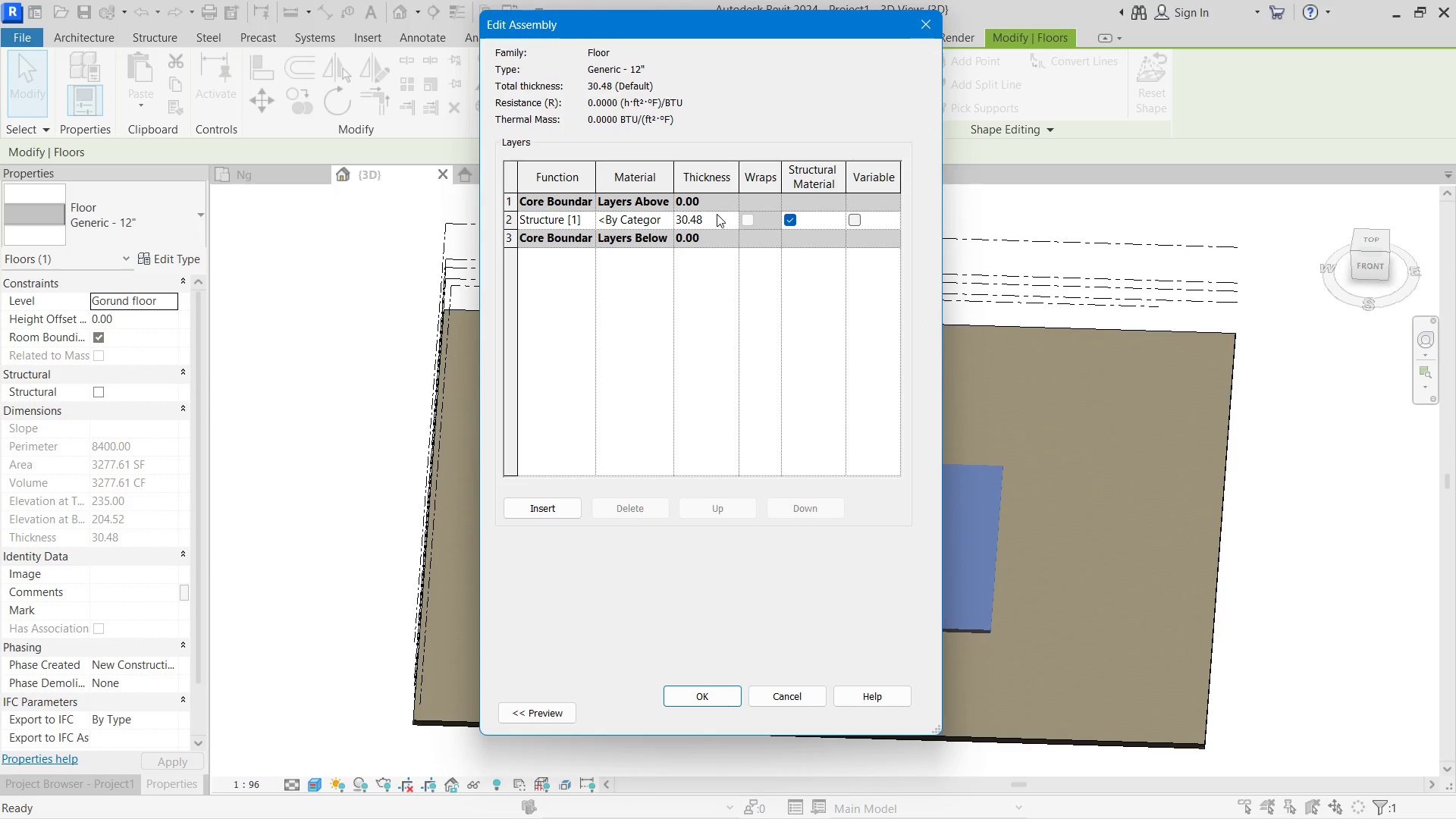 
left_click_drag(start_coordinate=[717, 214], to_coordinate=[669, 218])
 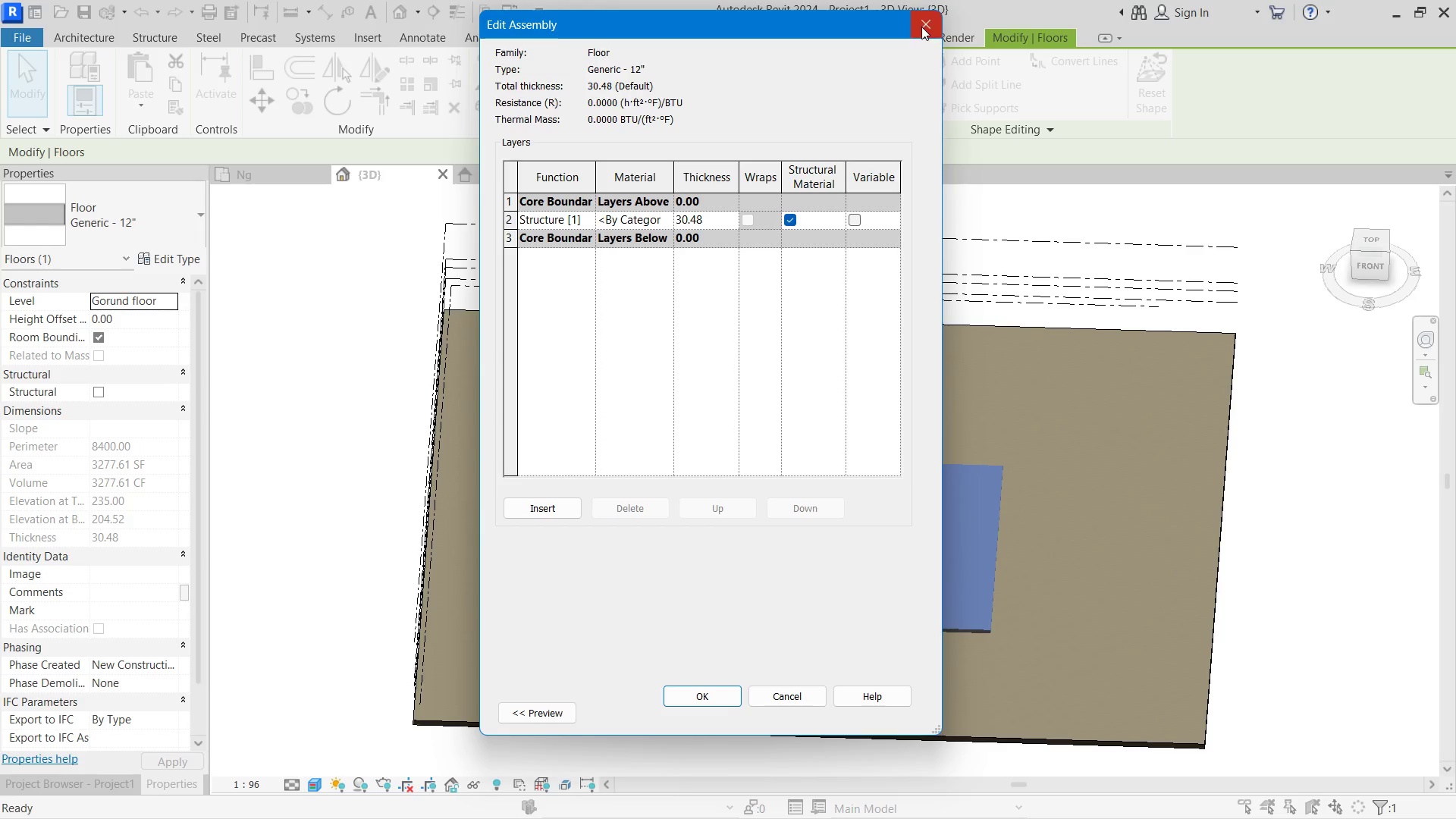 
left_click([921, 27])
 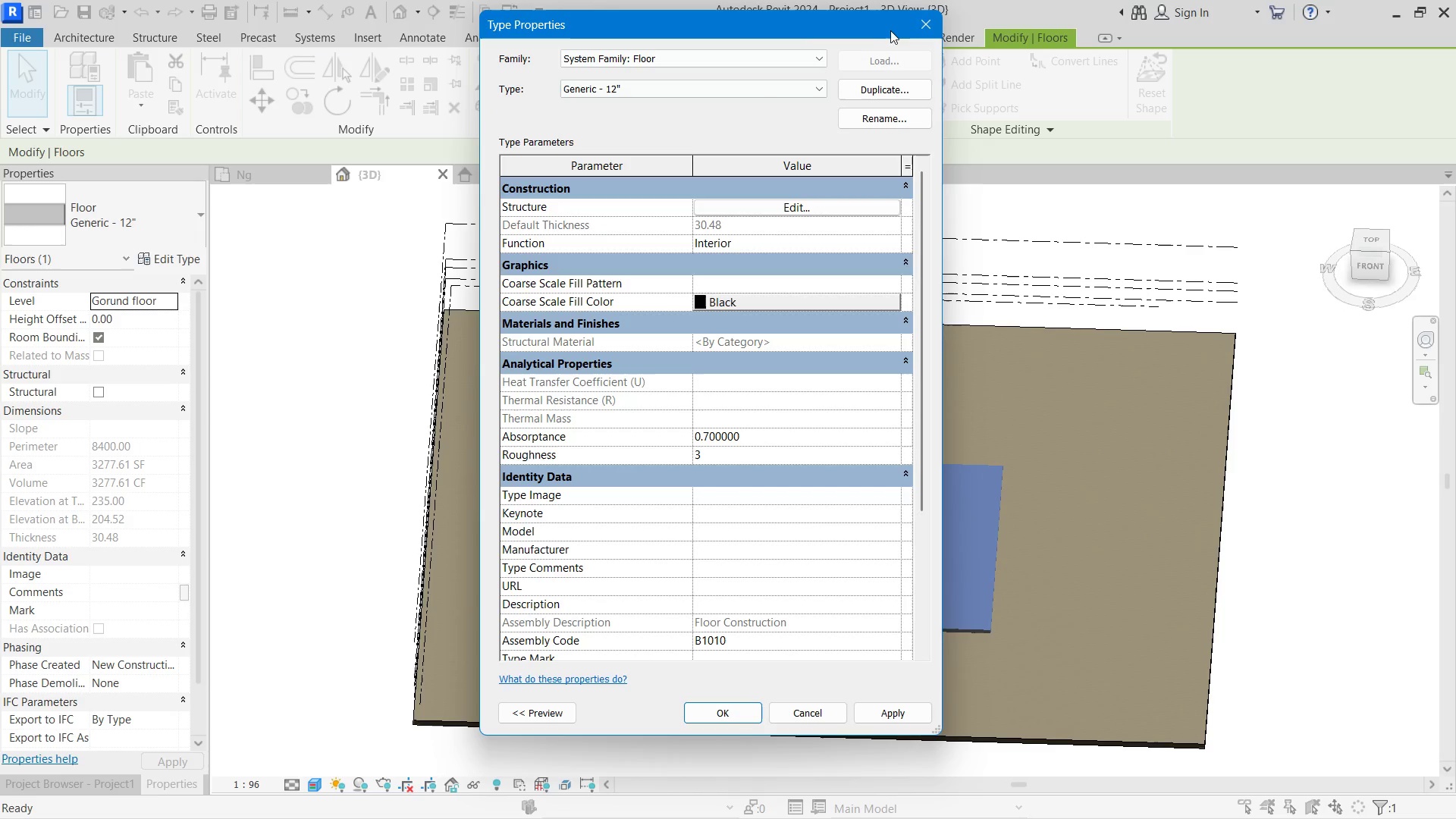 
left_click([916, 21])
 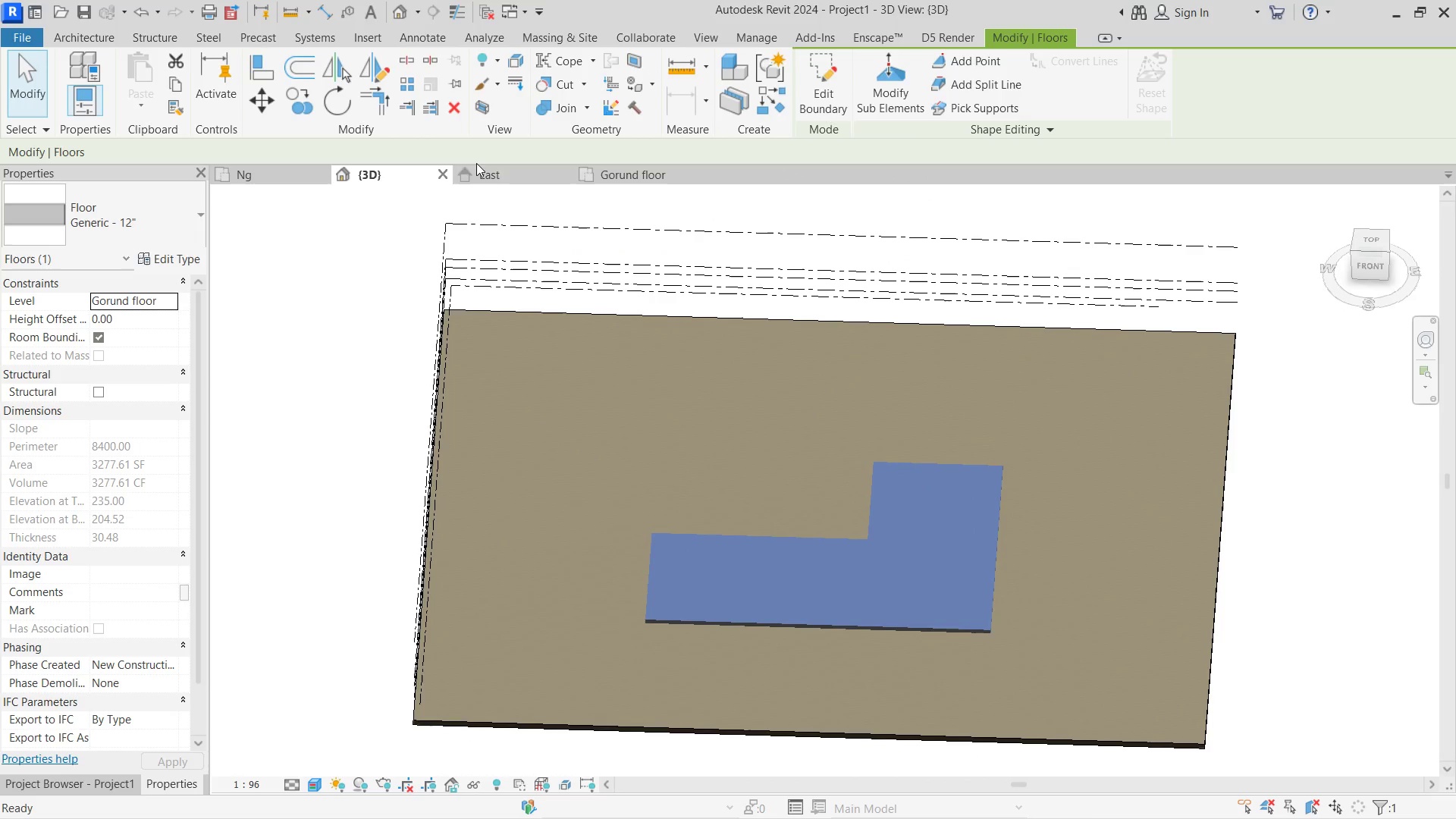 
left_click([488, 165])
 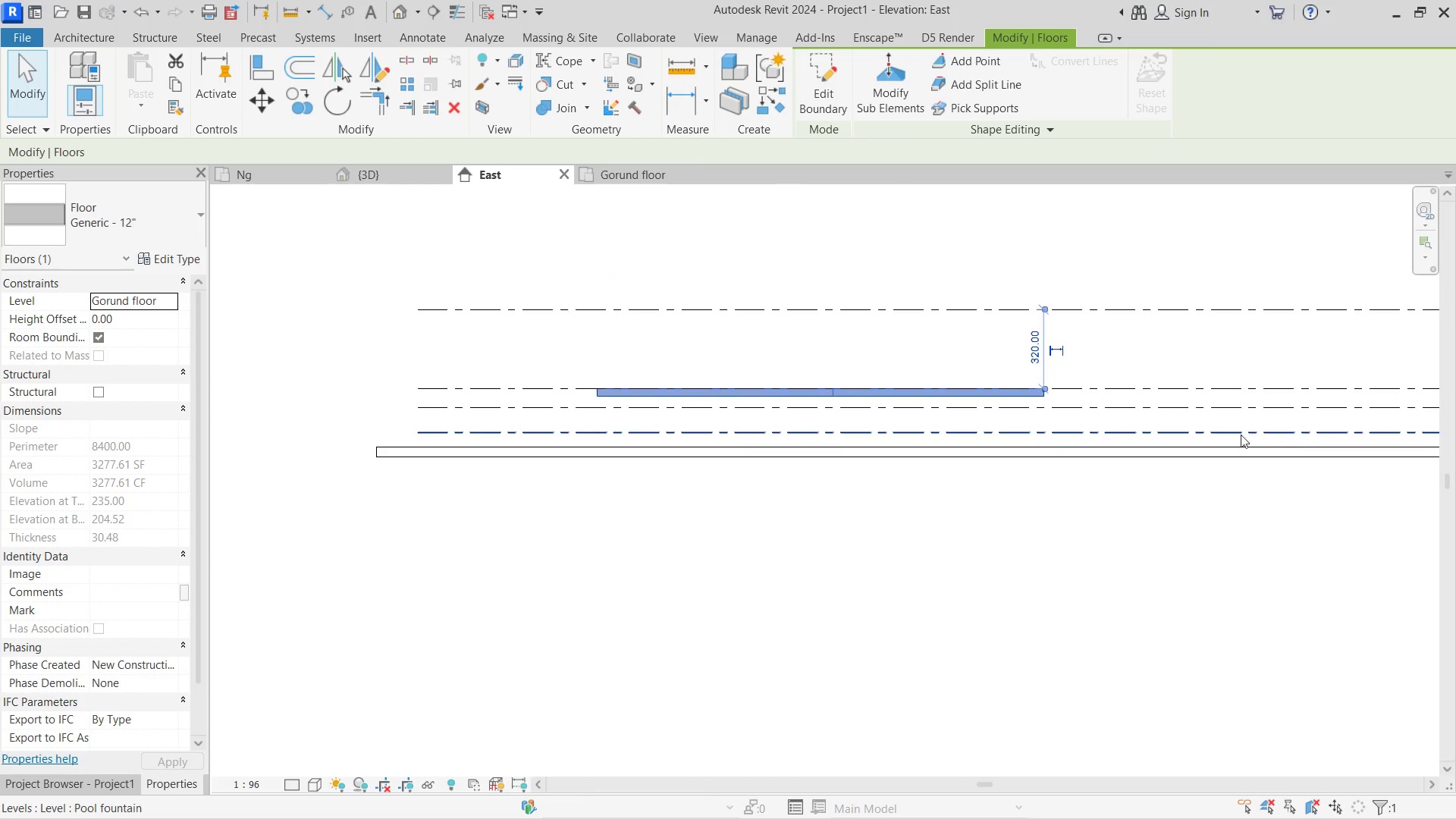 
scroll: coordinate [1150, 452], scroll_direction: up, amount: 4.0
 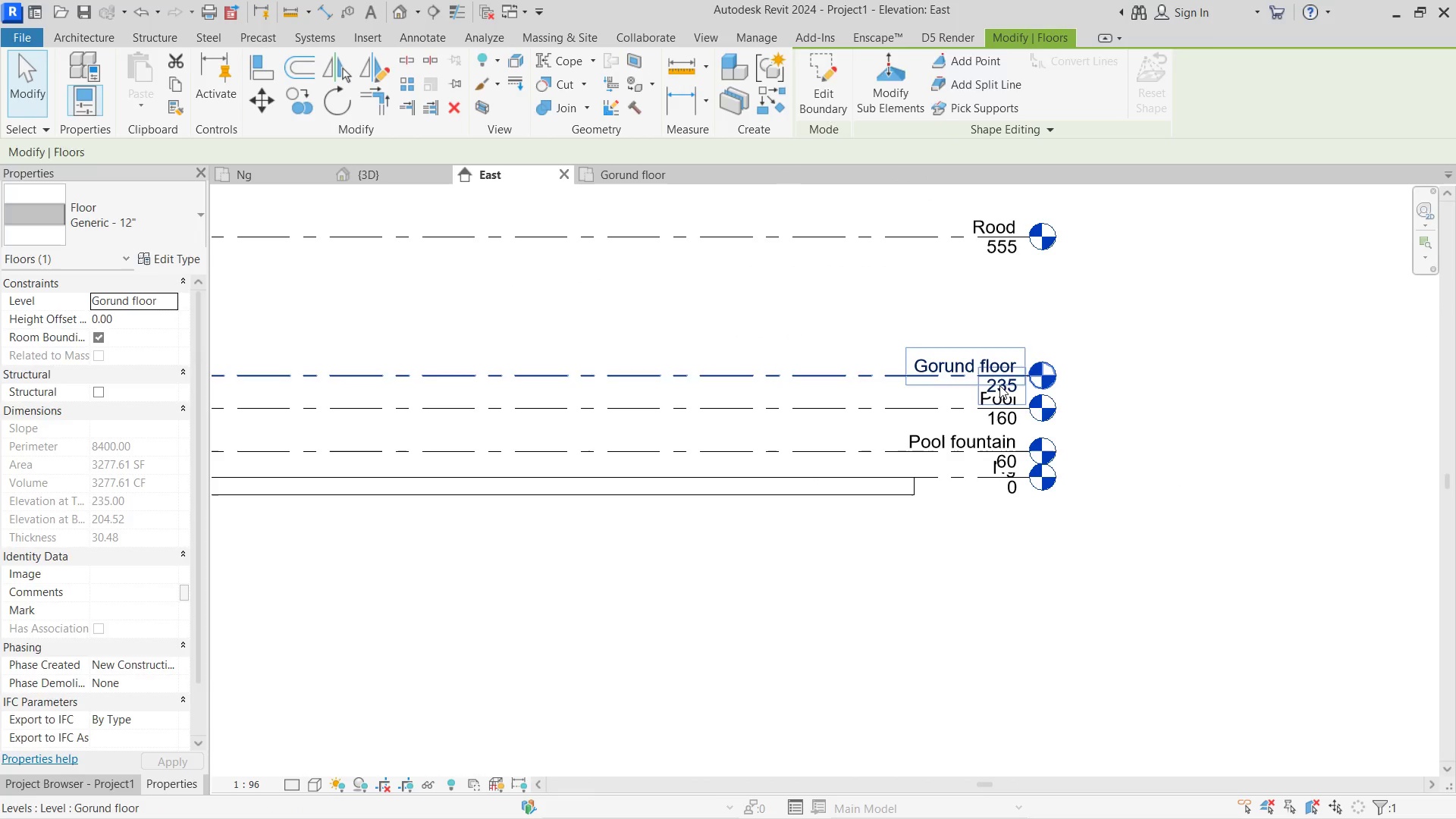 
double_click([999, 385])
 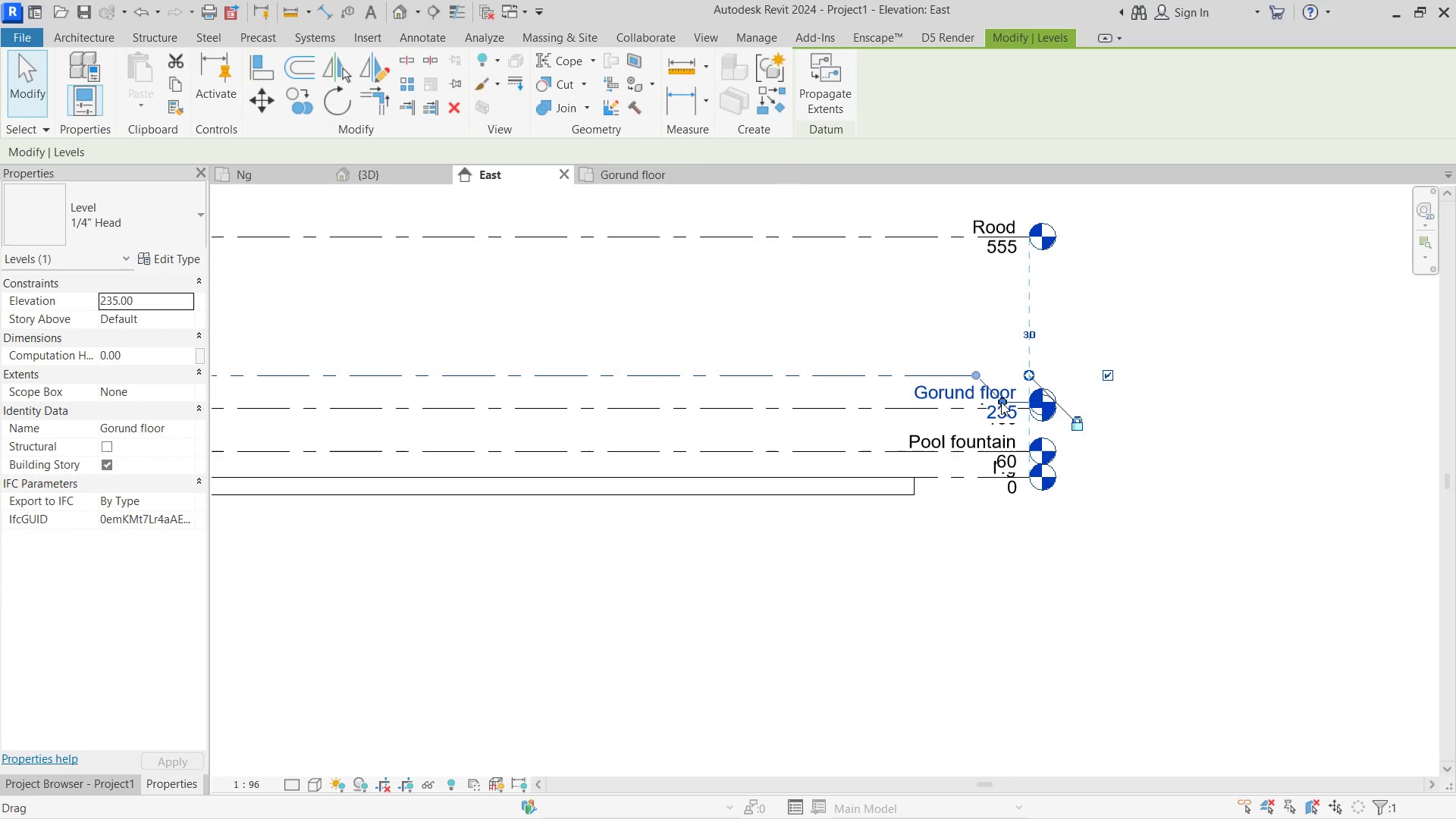 
key(Control+ControlLeft)
 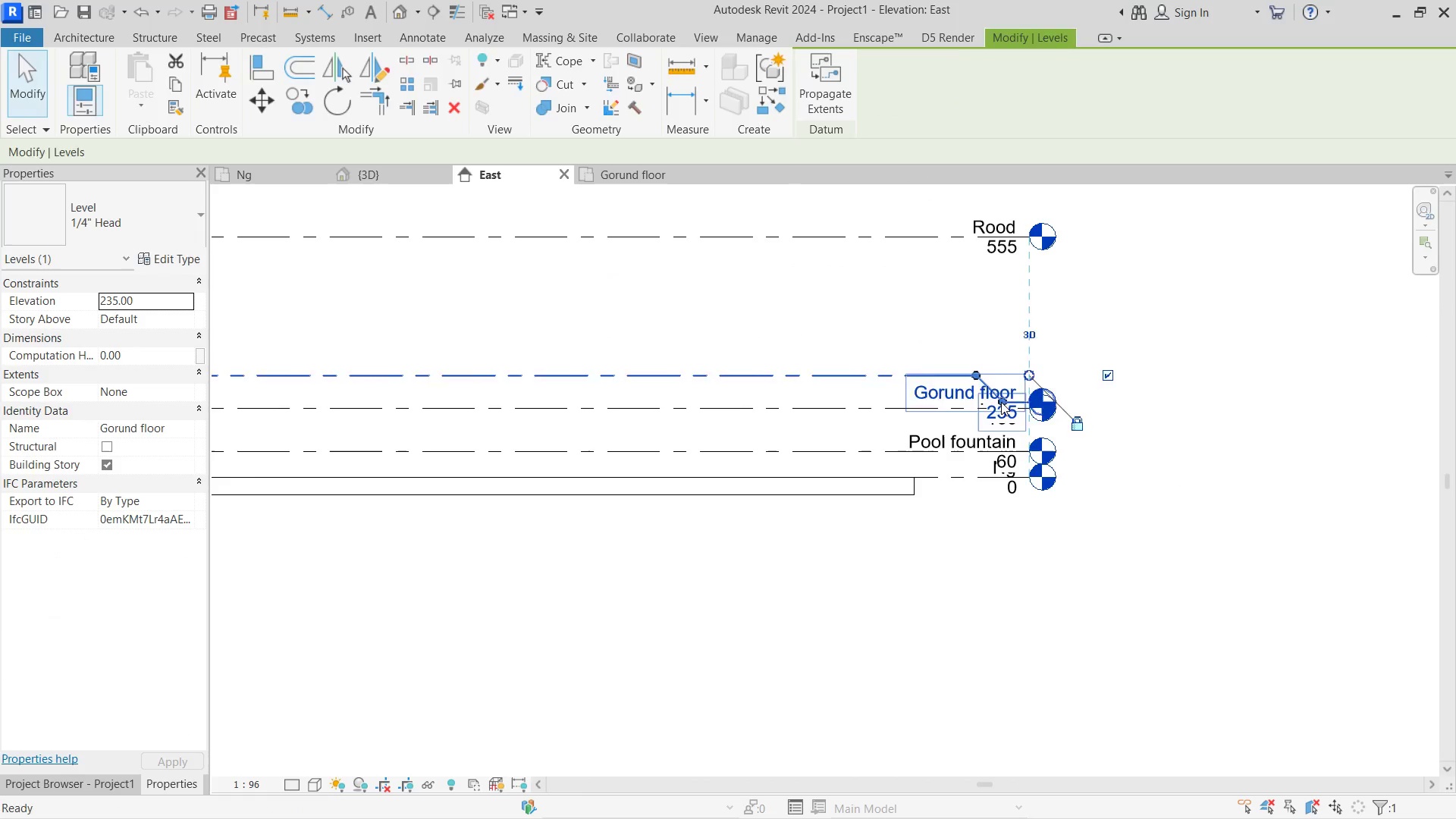 
key(Control+Z)
 